 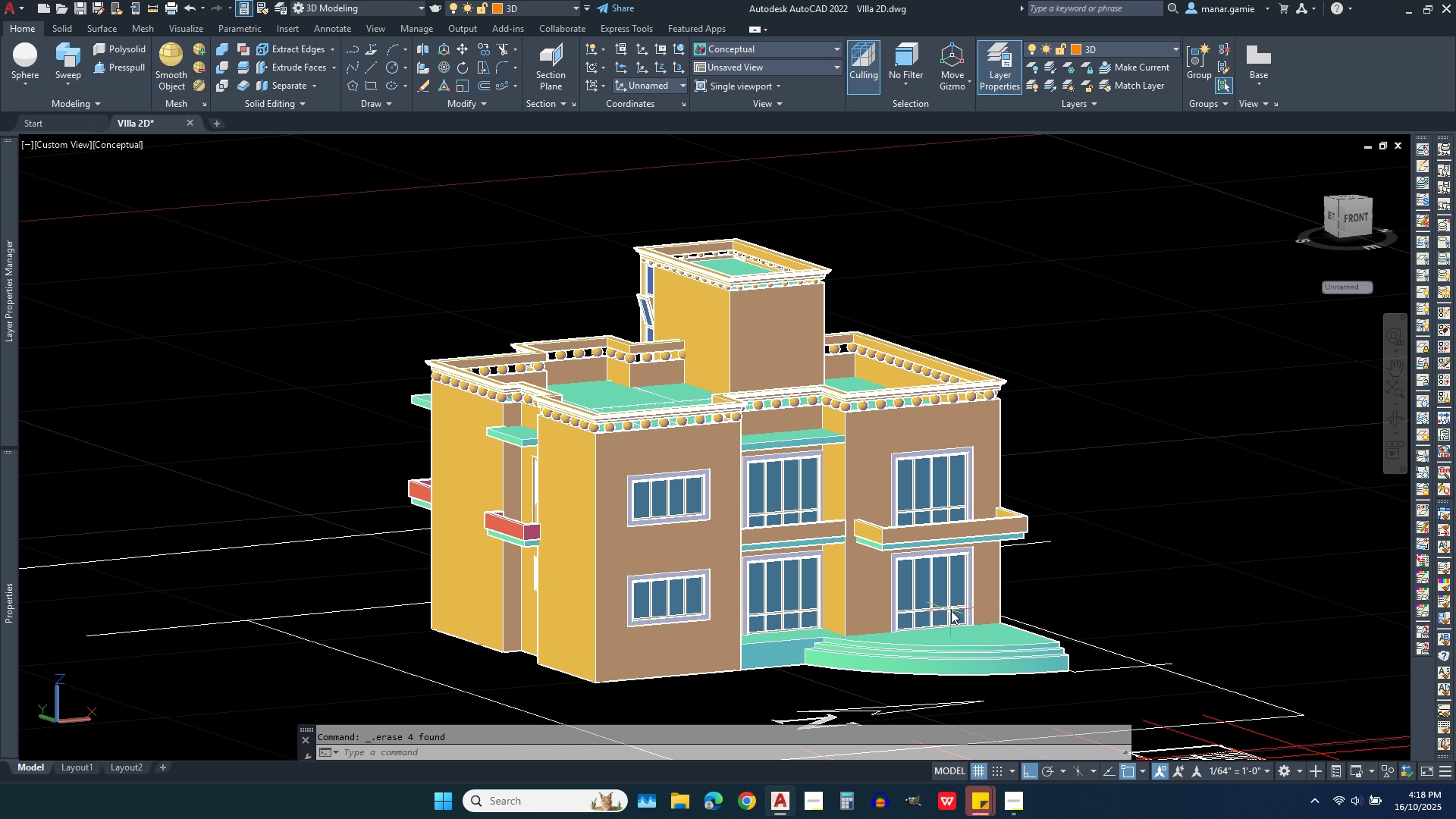 
scroll: coordinate [750, 657], scroll_direction: up, amount: 2.0
 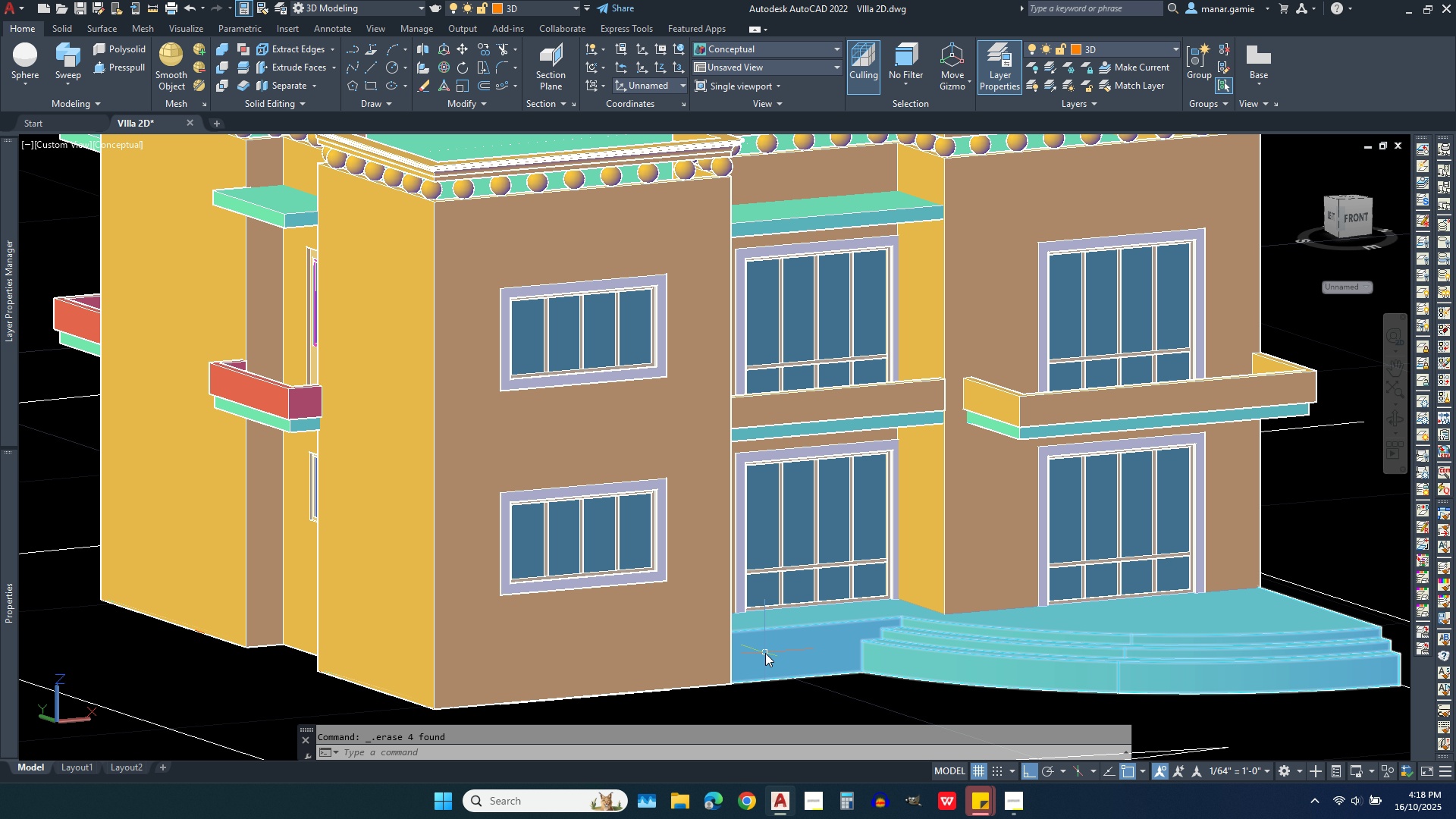 
scroll: coordinate [765, 653], scroll_direction: down, amount: 1.0
 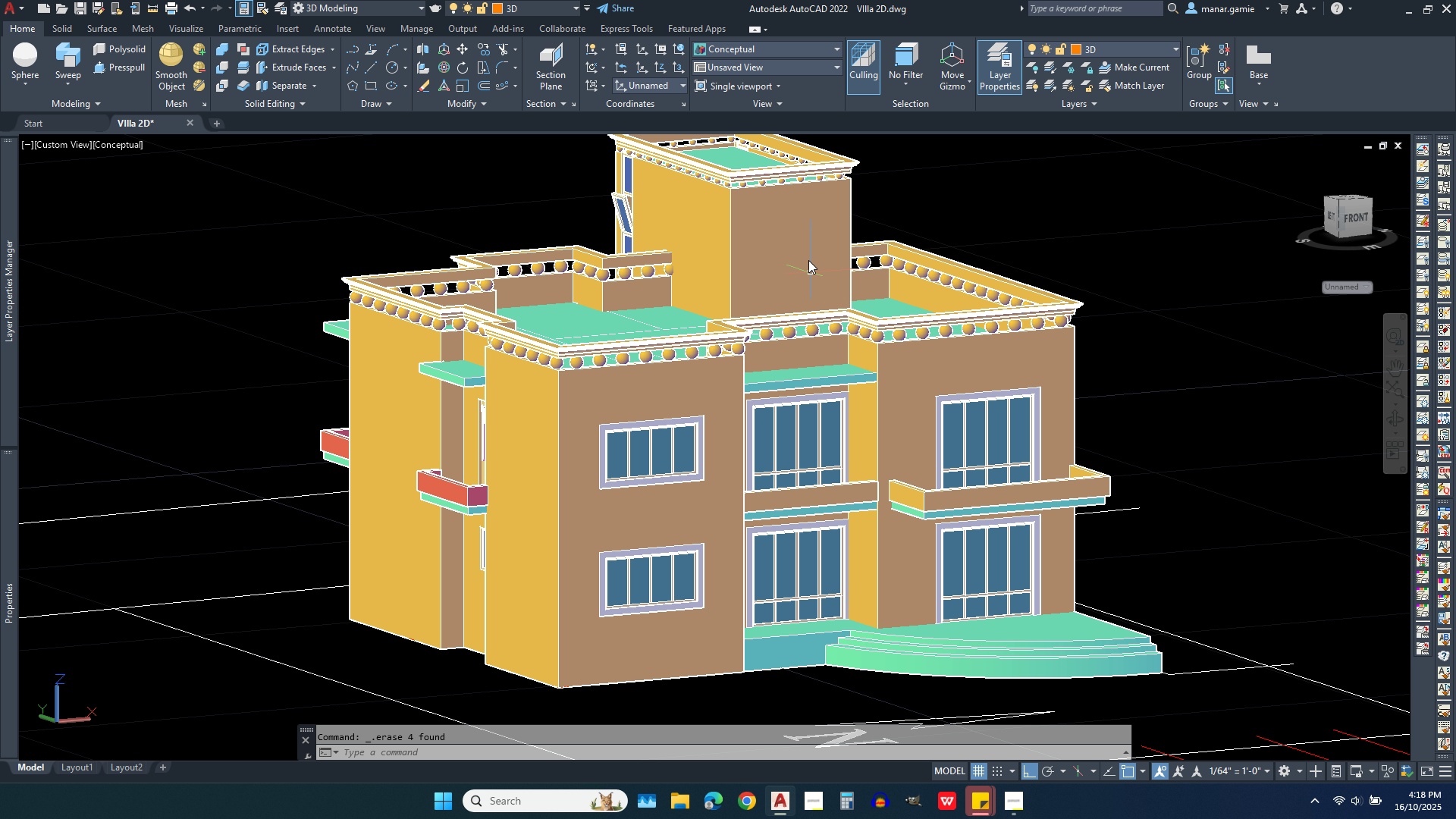 
scroll: coordinate [795, 236], scroll_direction: up, amount: 1.0
 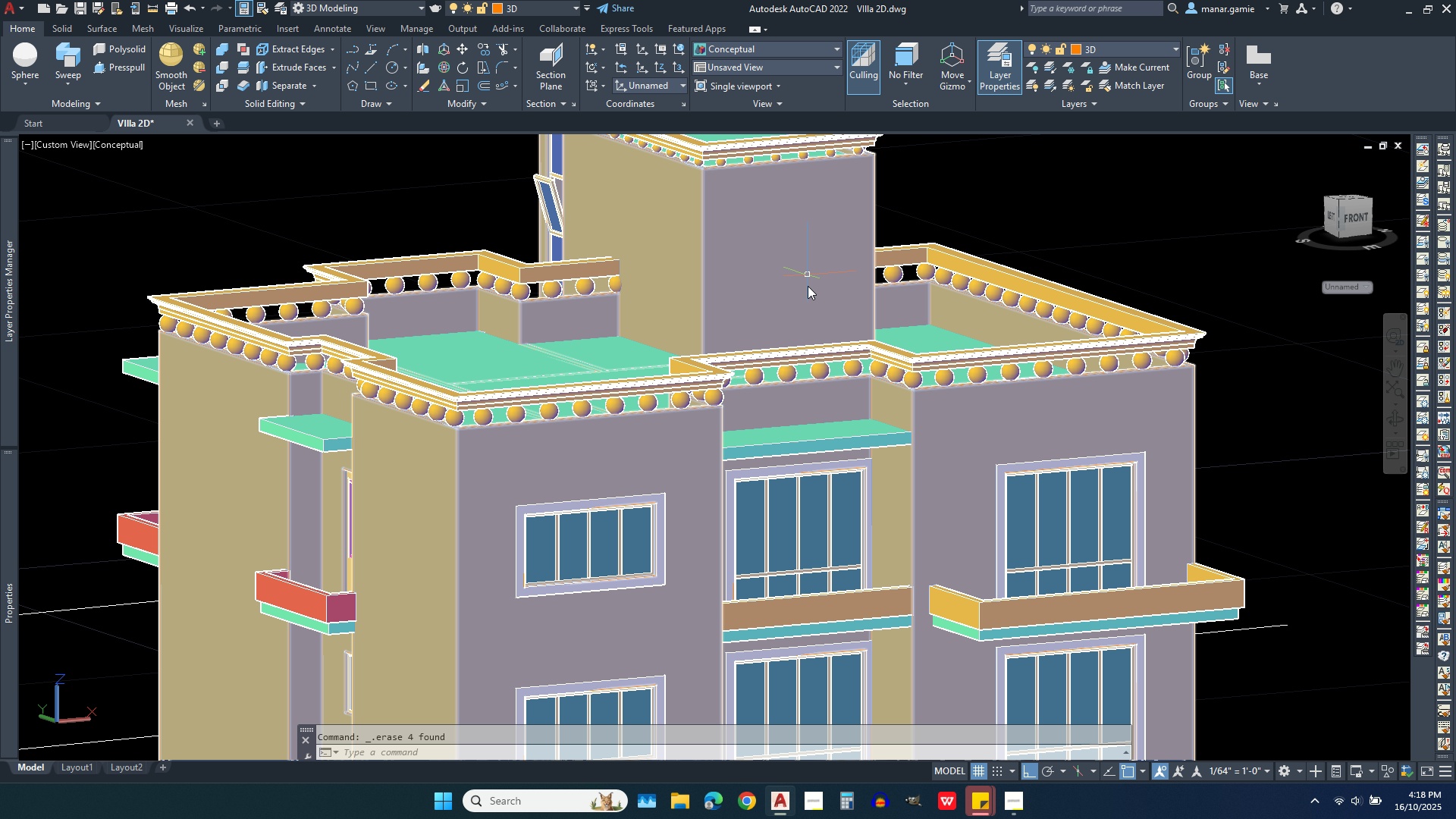 
scroll: coordinate [805, 318], scroll_direction: down, amount: 1.0
 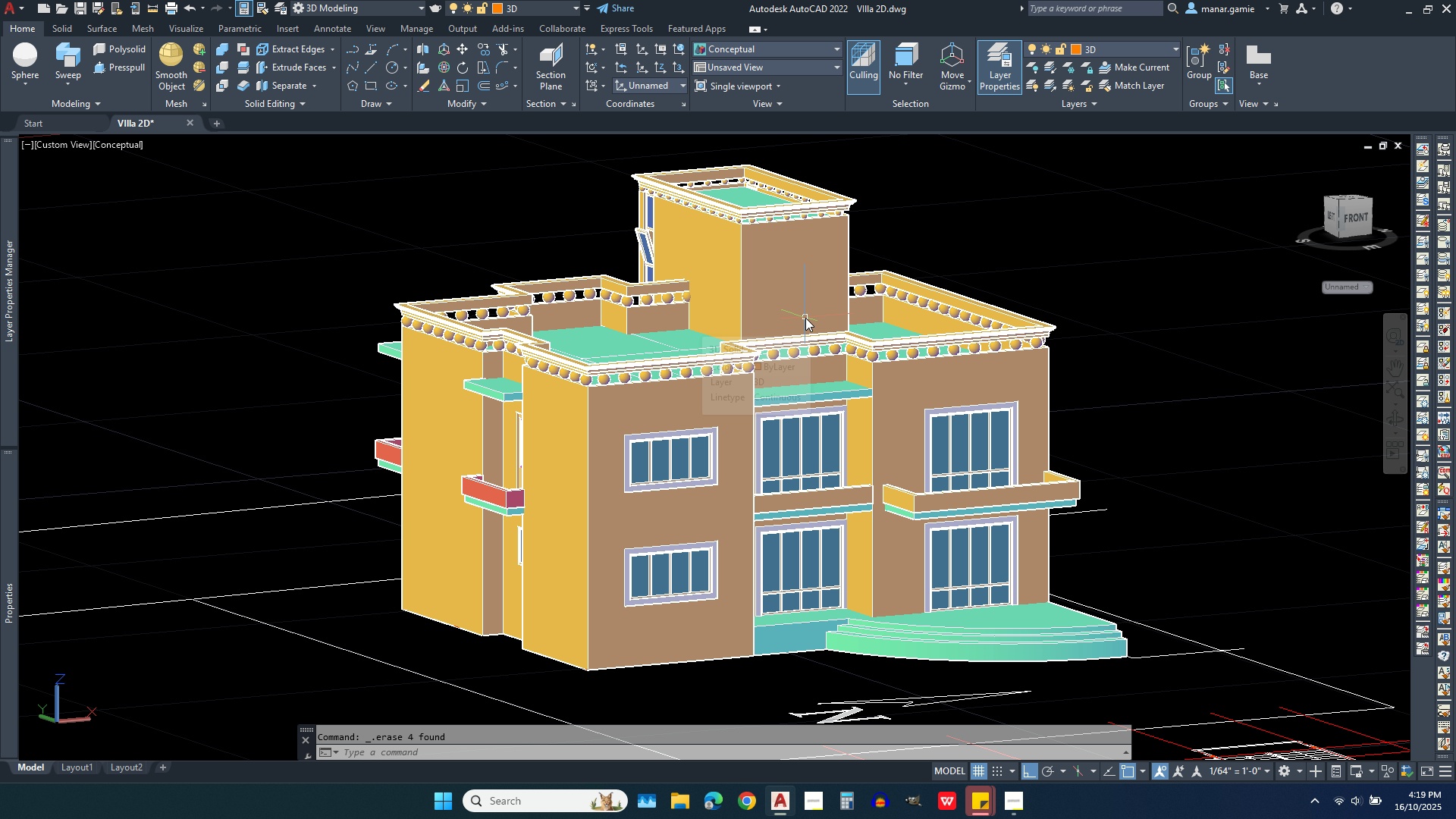 
scroll: coordinate [805, 318], scroll_direction: up, amount: 1.0
 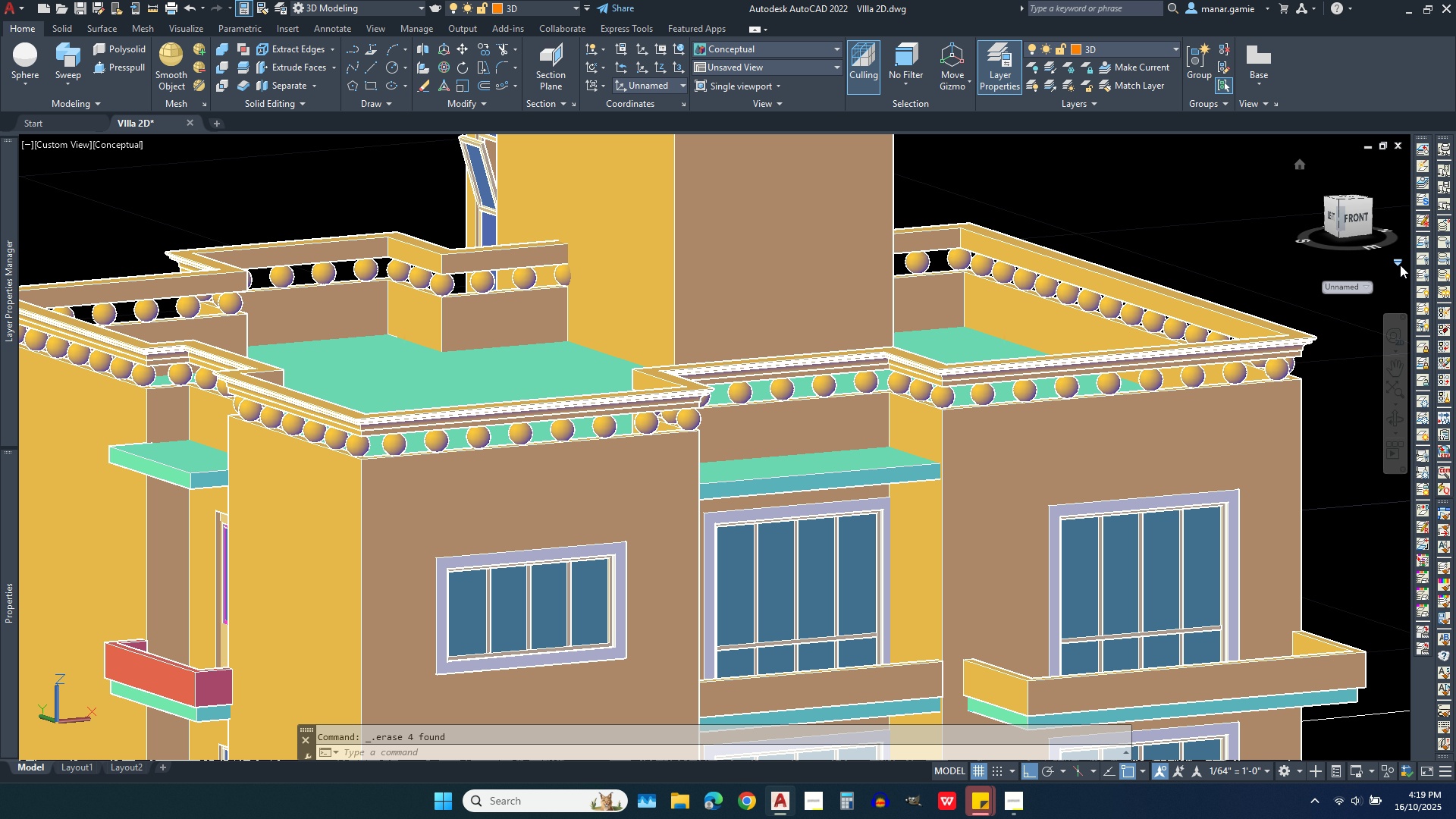 
left_click([1398, 422])
 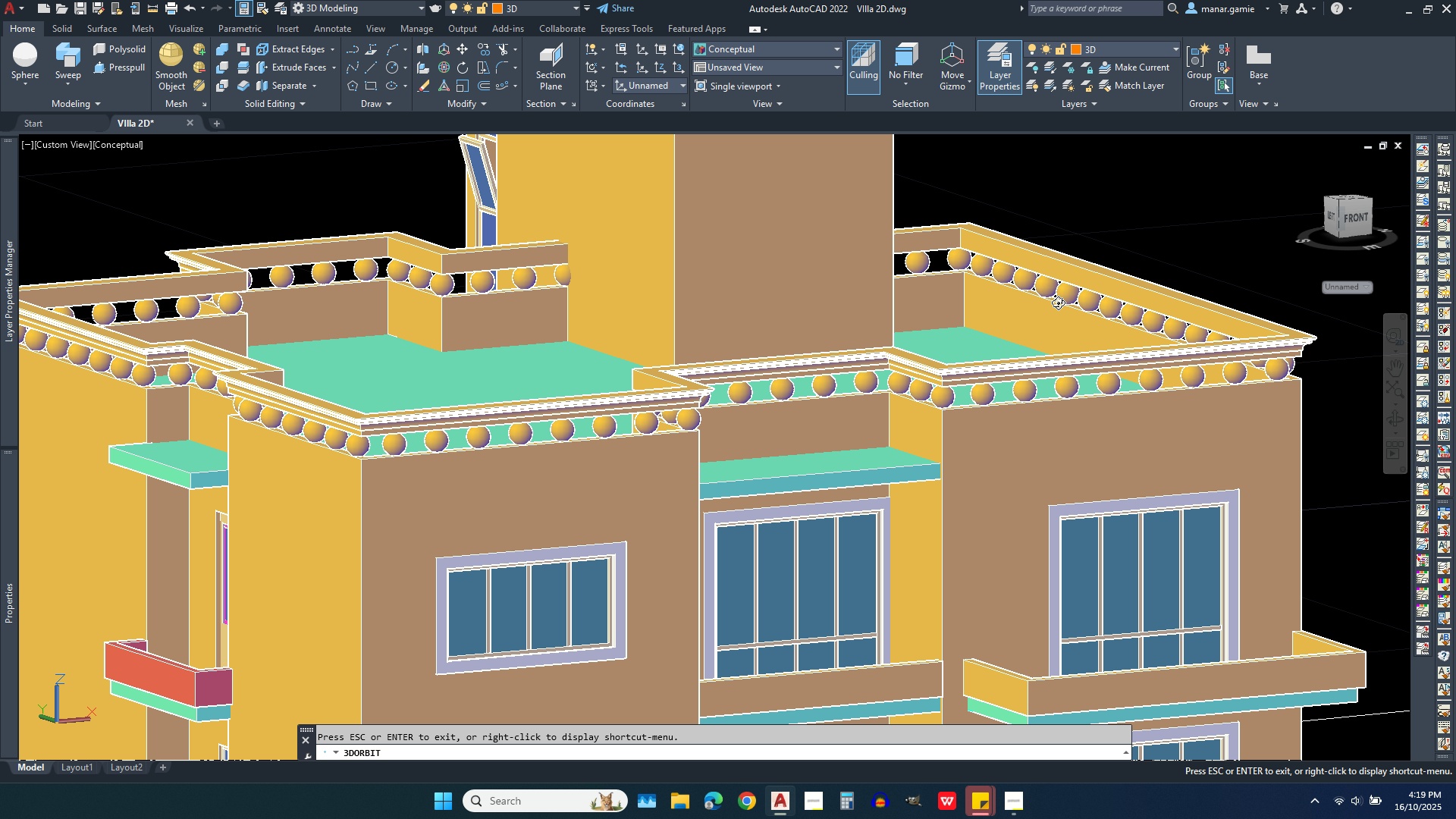 
left_click_drag(start_coordinate=[1053, 318], to_coordinate=[1055, 360])
 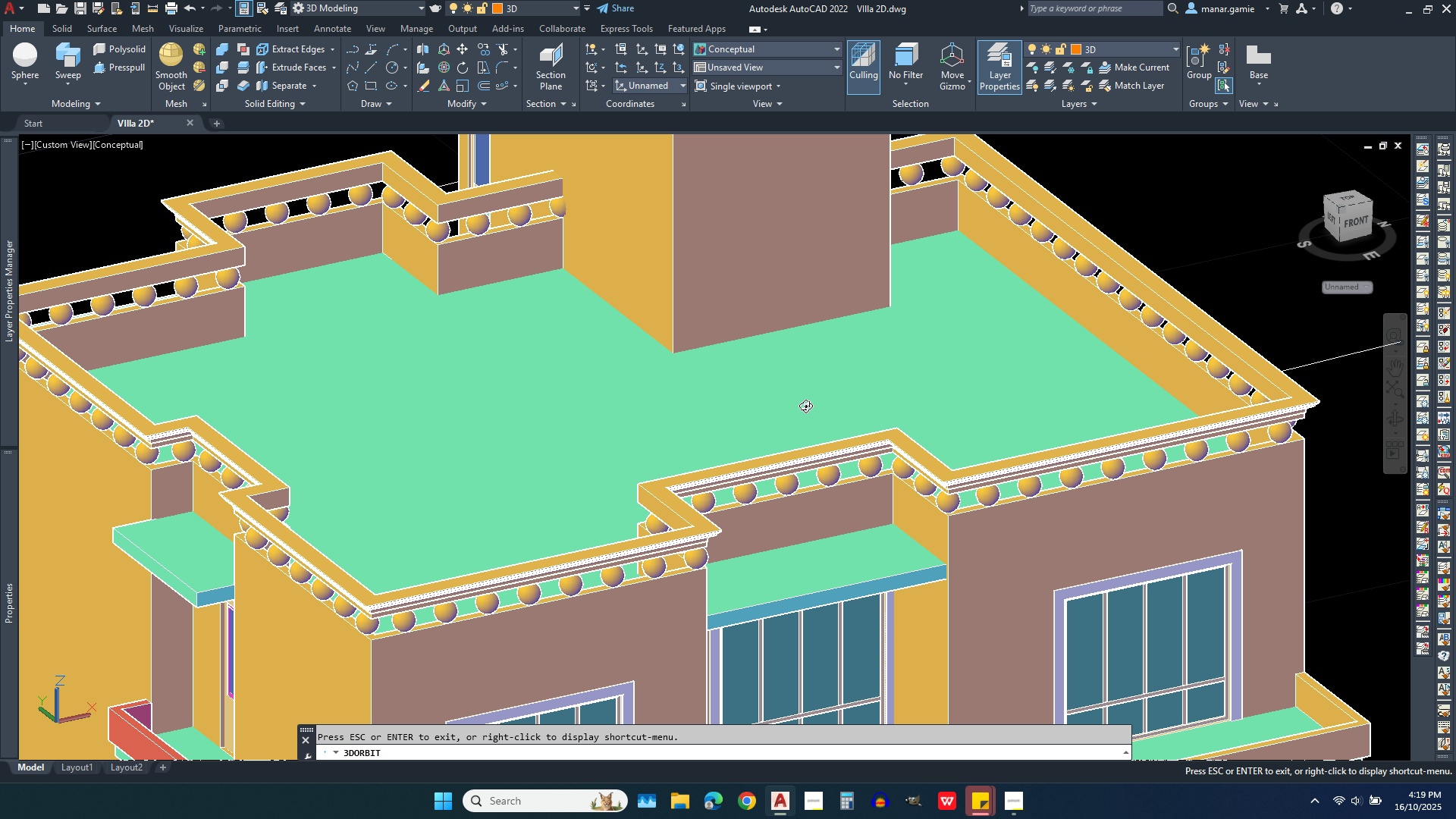 
scroll: coordinate [768, 440], scroll_direction: down, amount: 2.0
 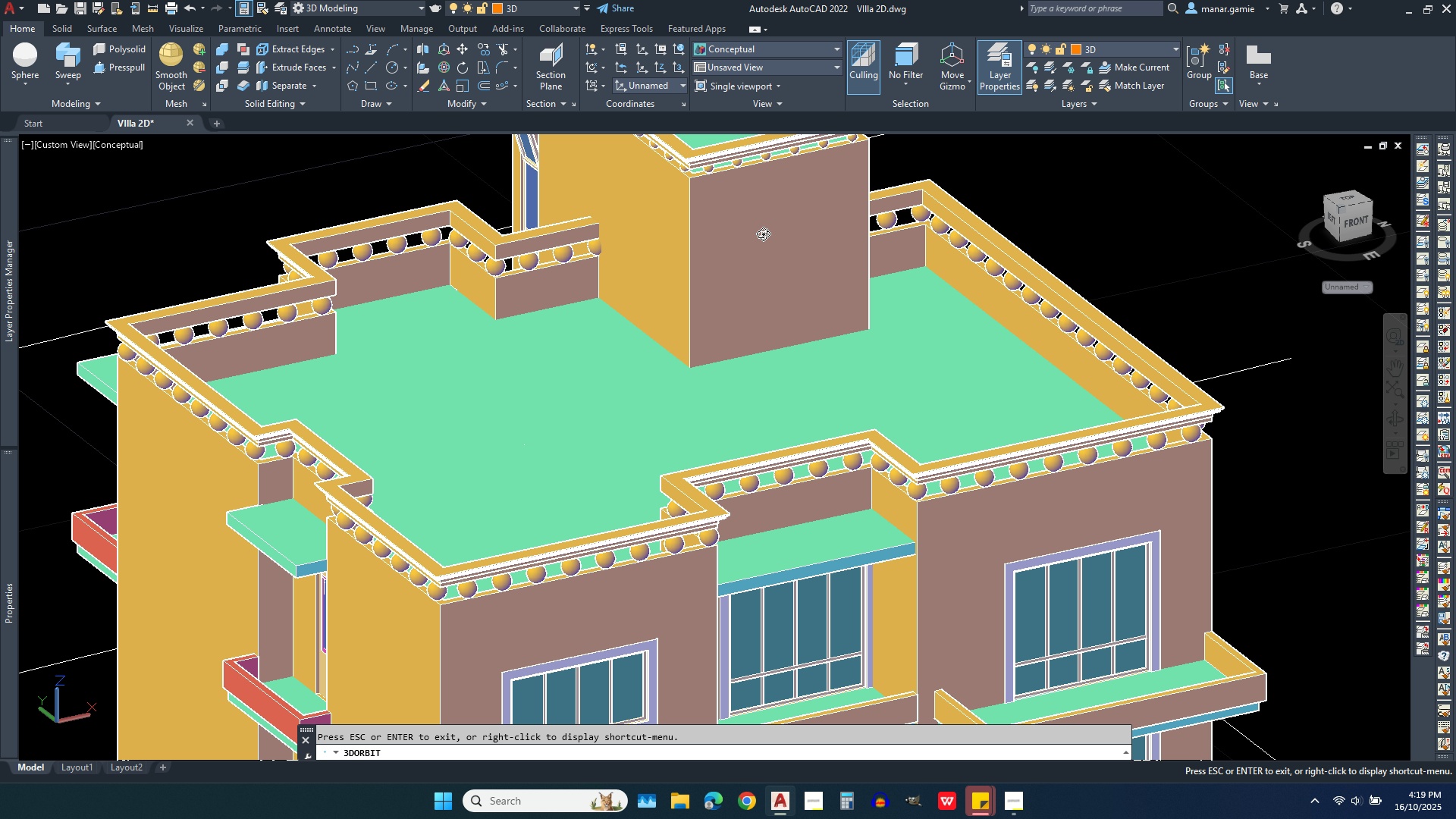 
scroll: coordinate [816, 278], scroll_direction: up, amount: 9.0
 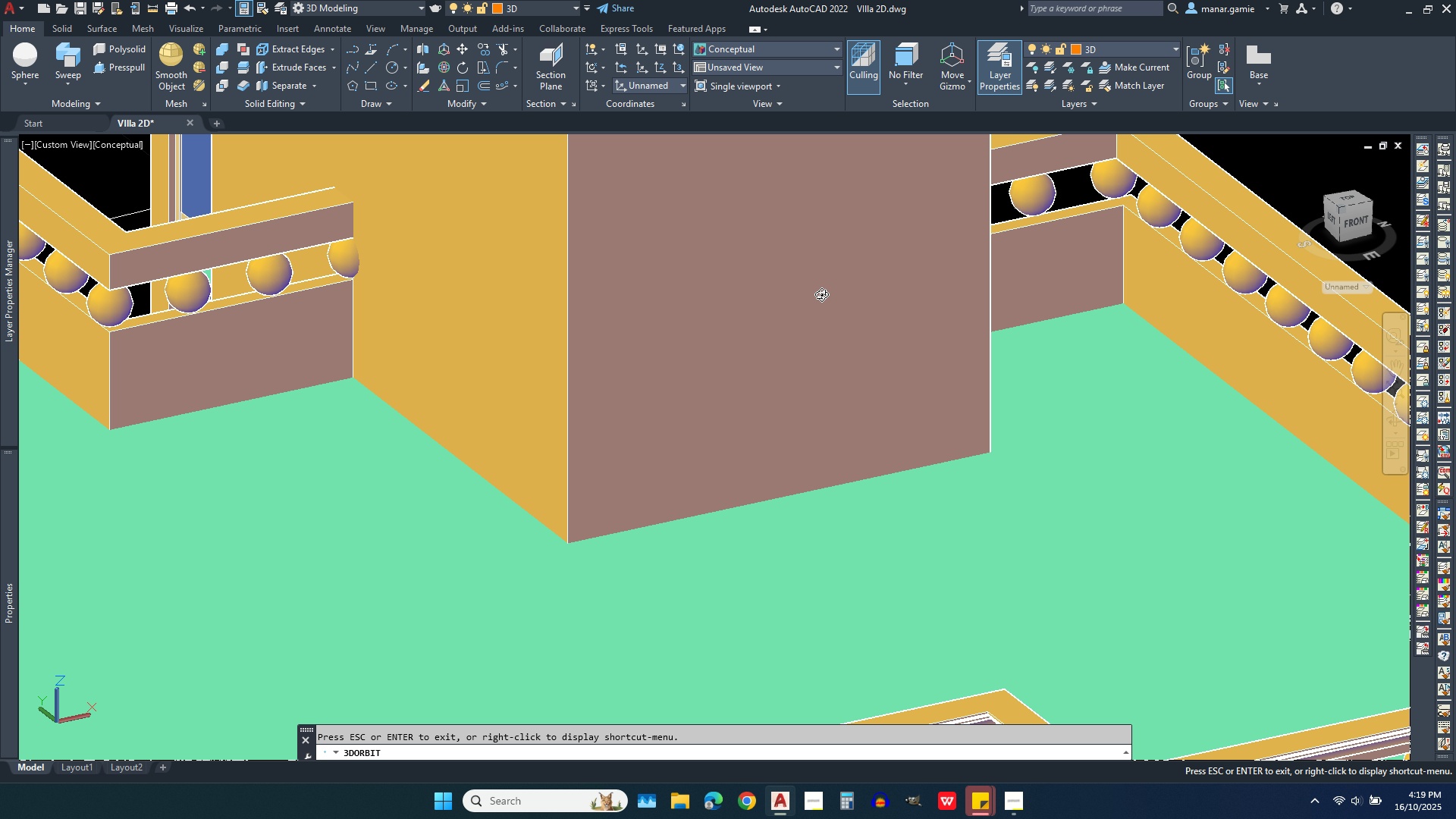 
key(Escape)
 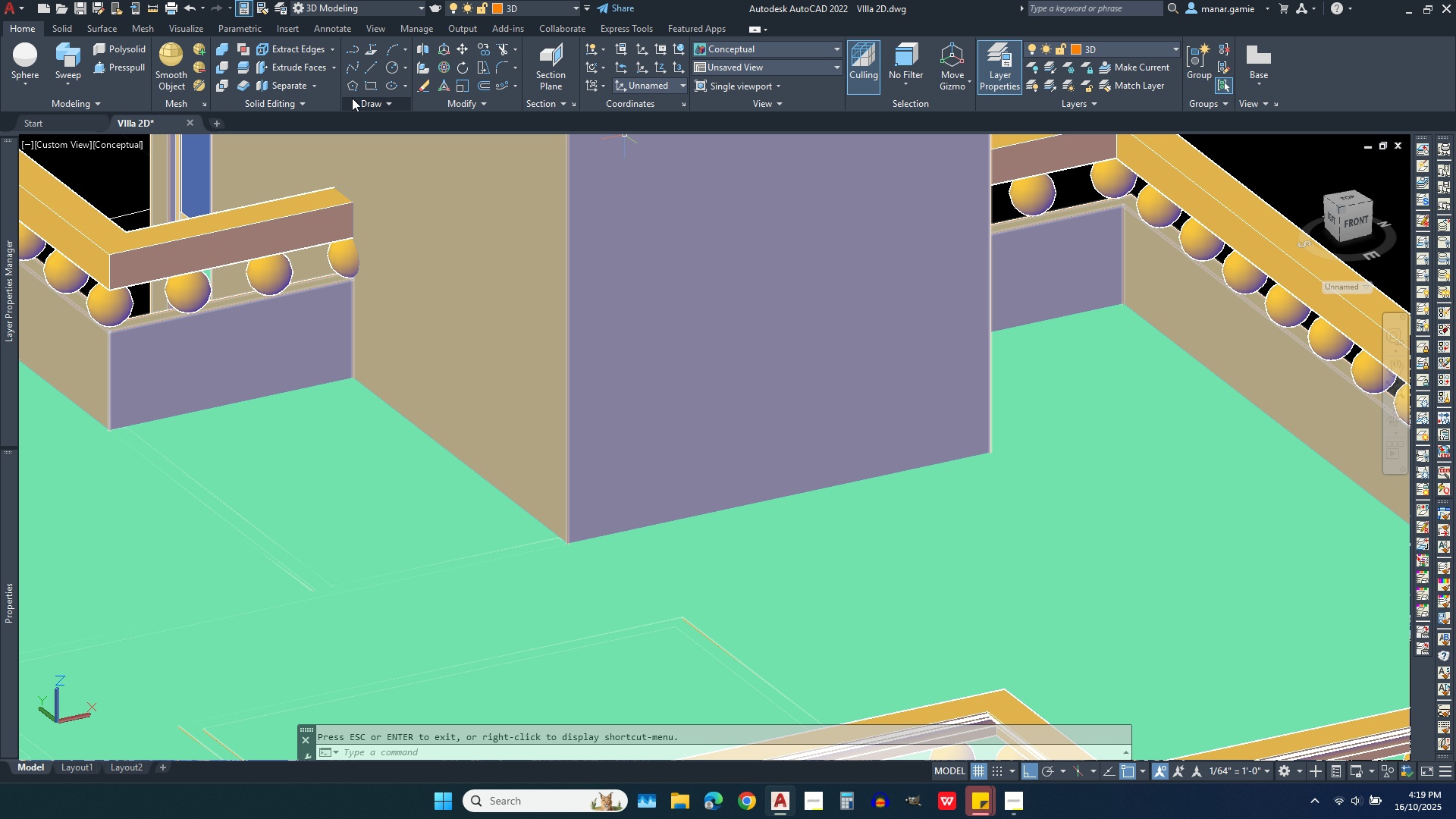 
left_click([367, 87])
 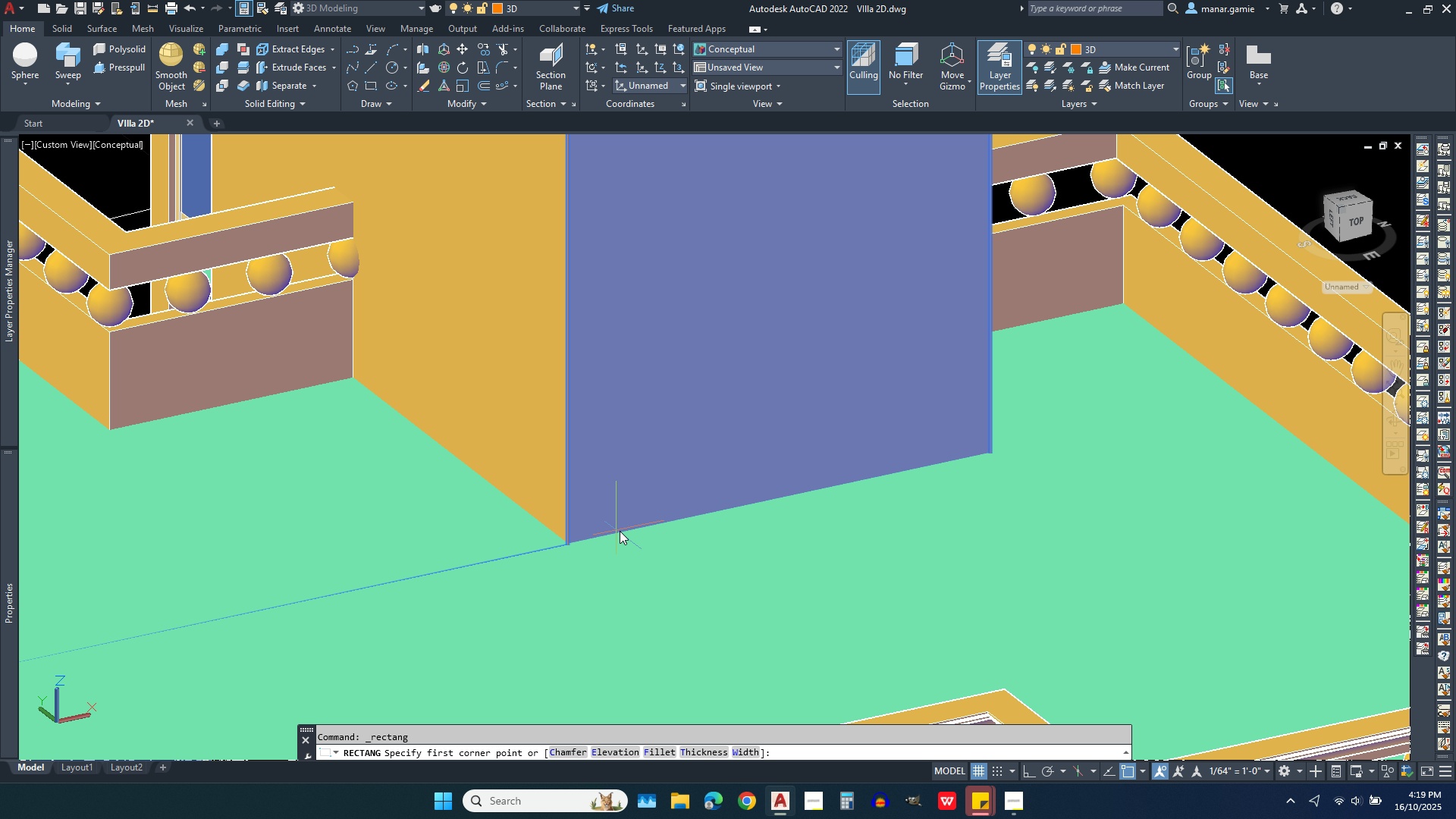 
wait(6.25)
 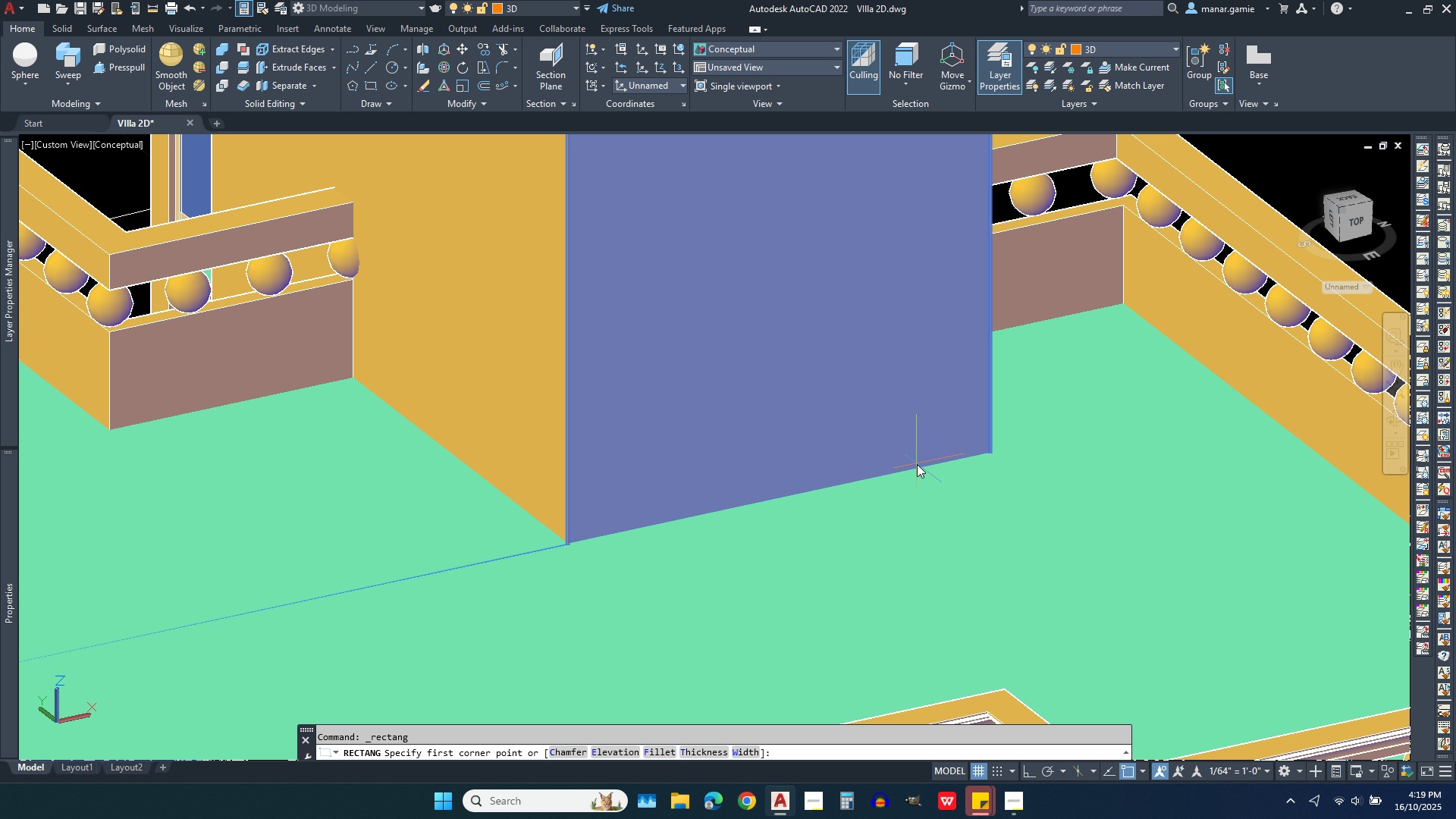 
left_click([564, 544])
 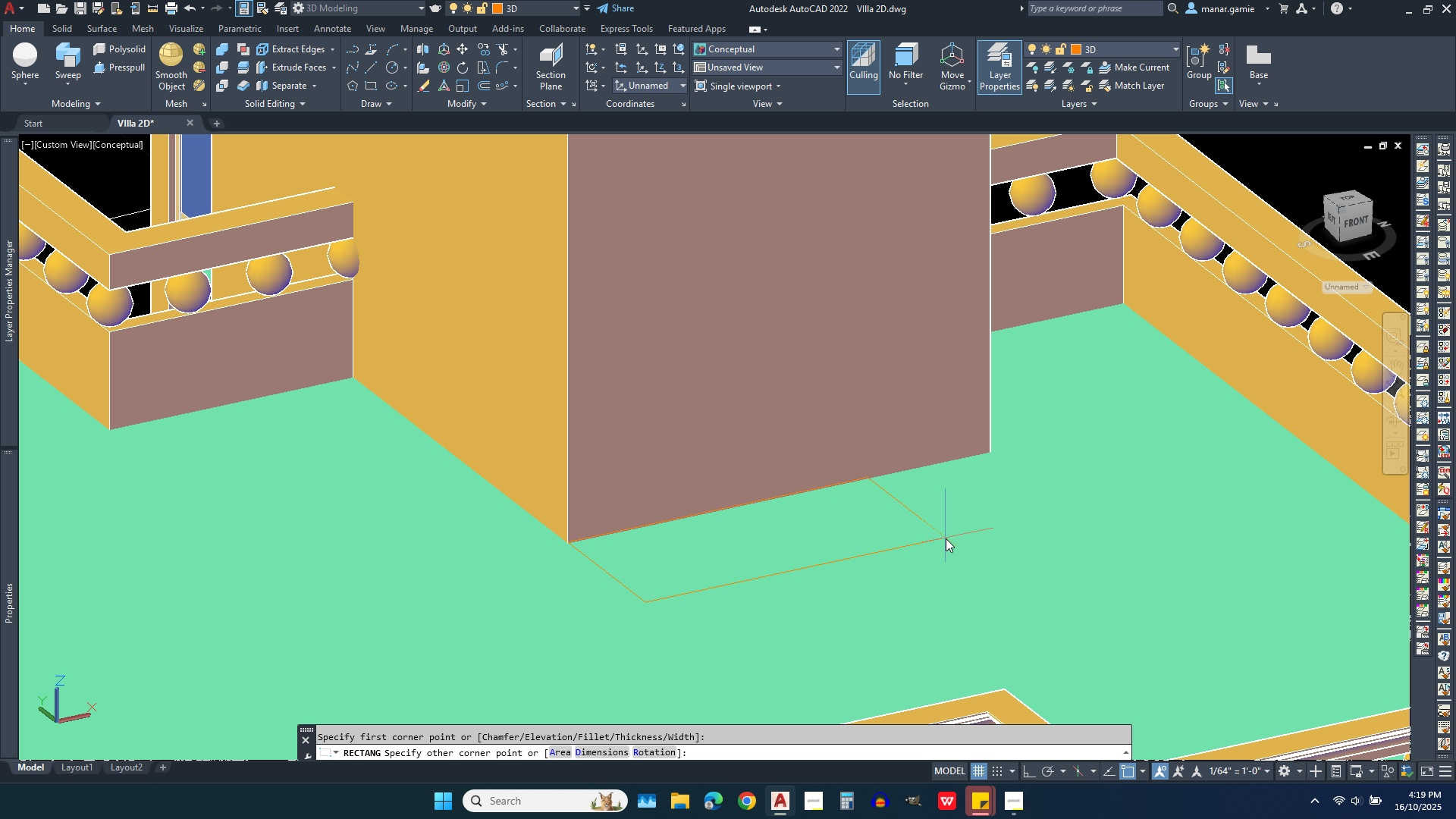 
wait(15.33)
 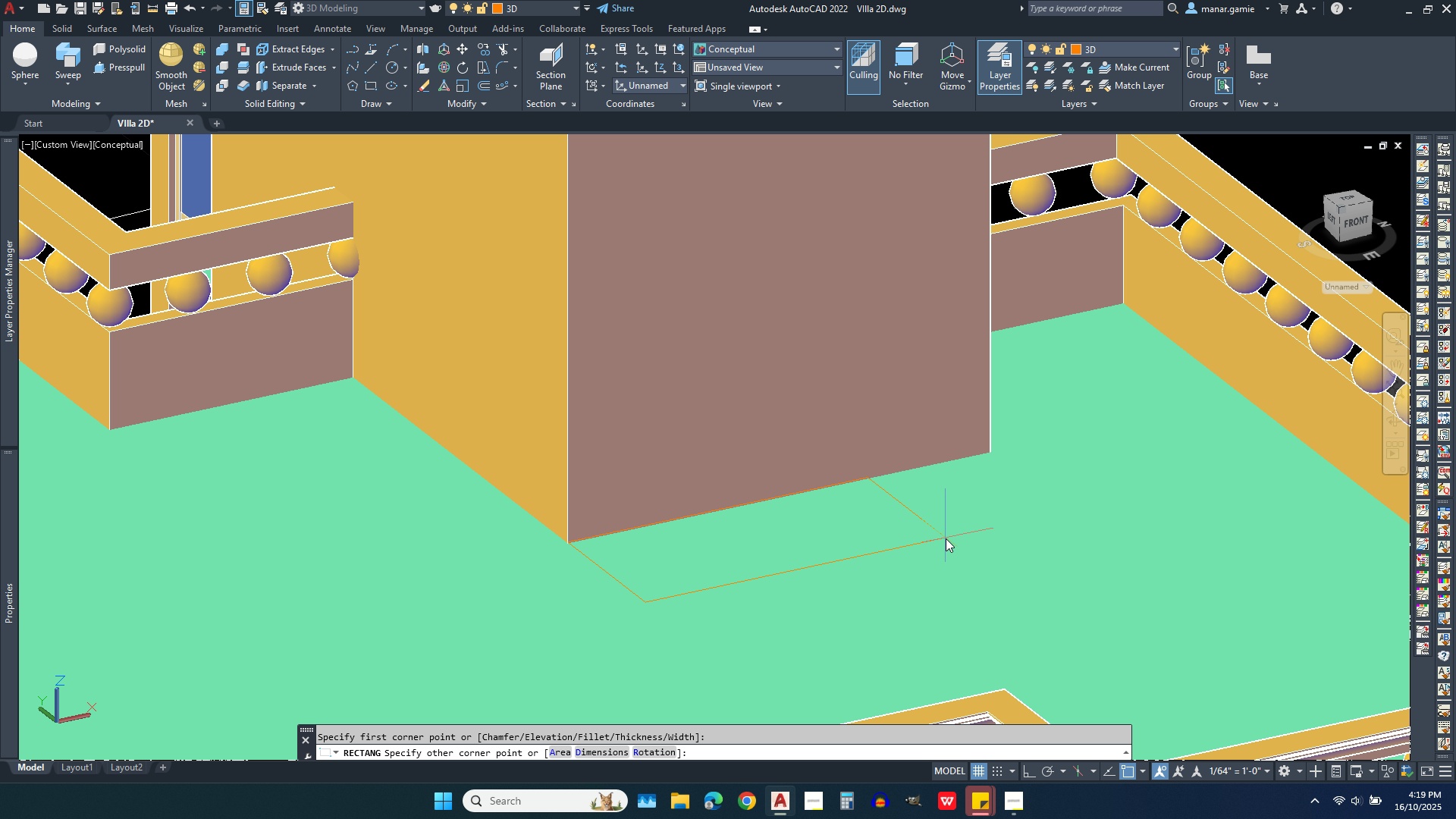 
key(D)
 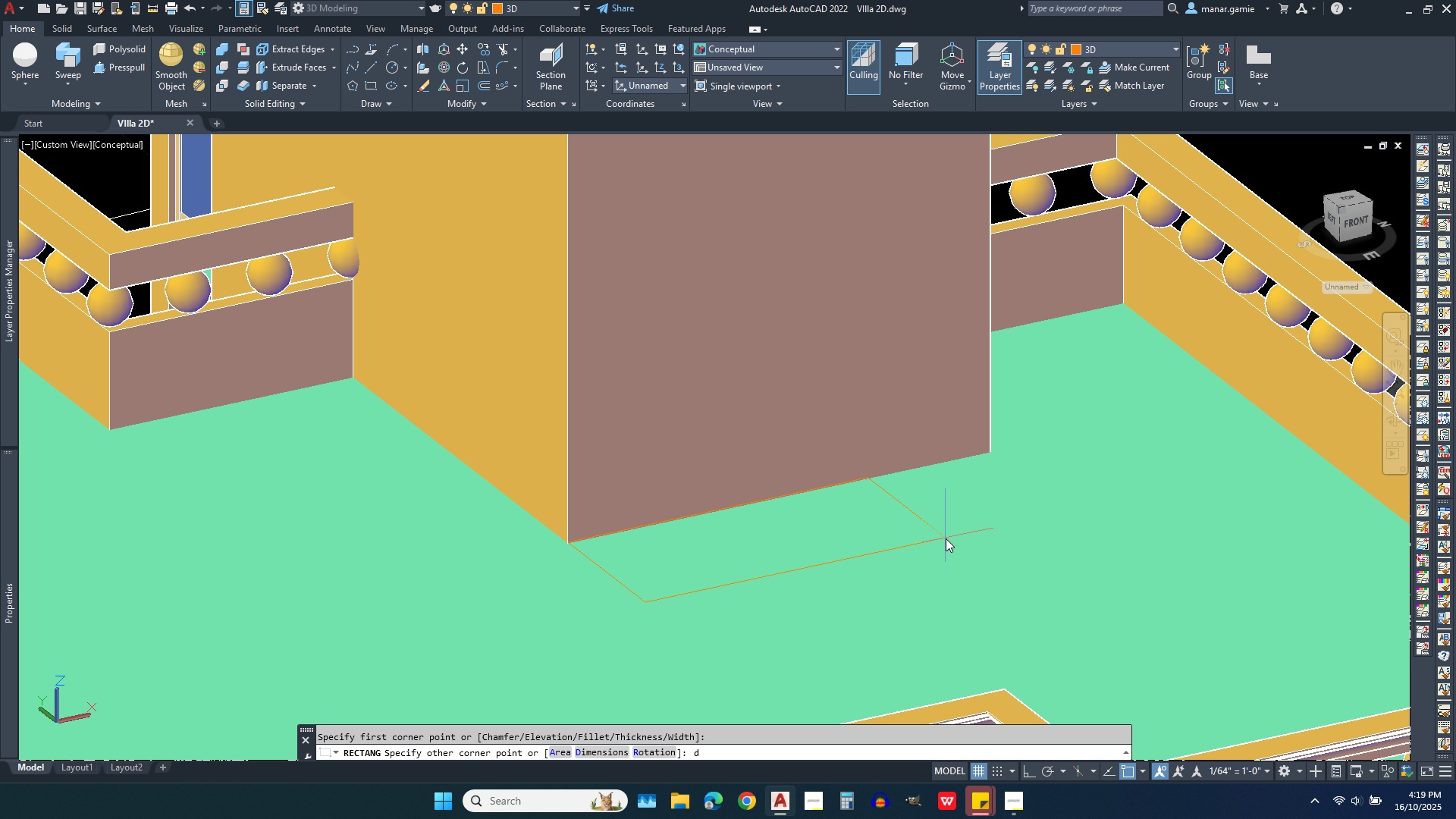 
key(Enter)
 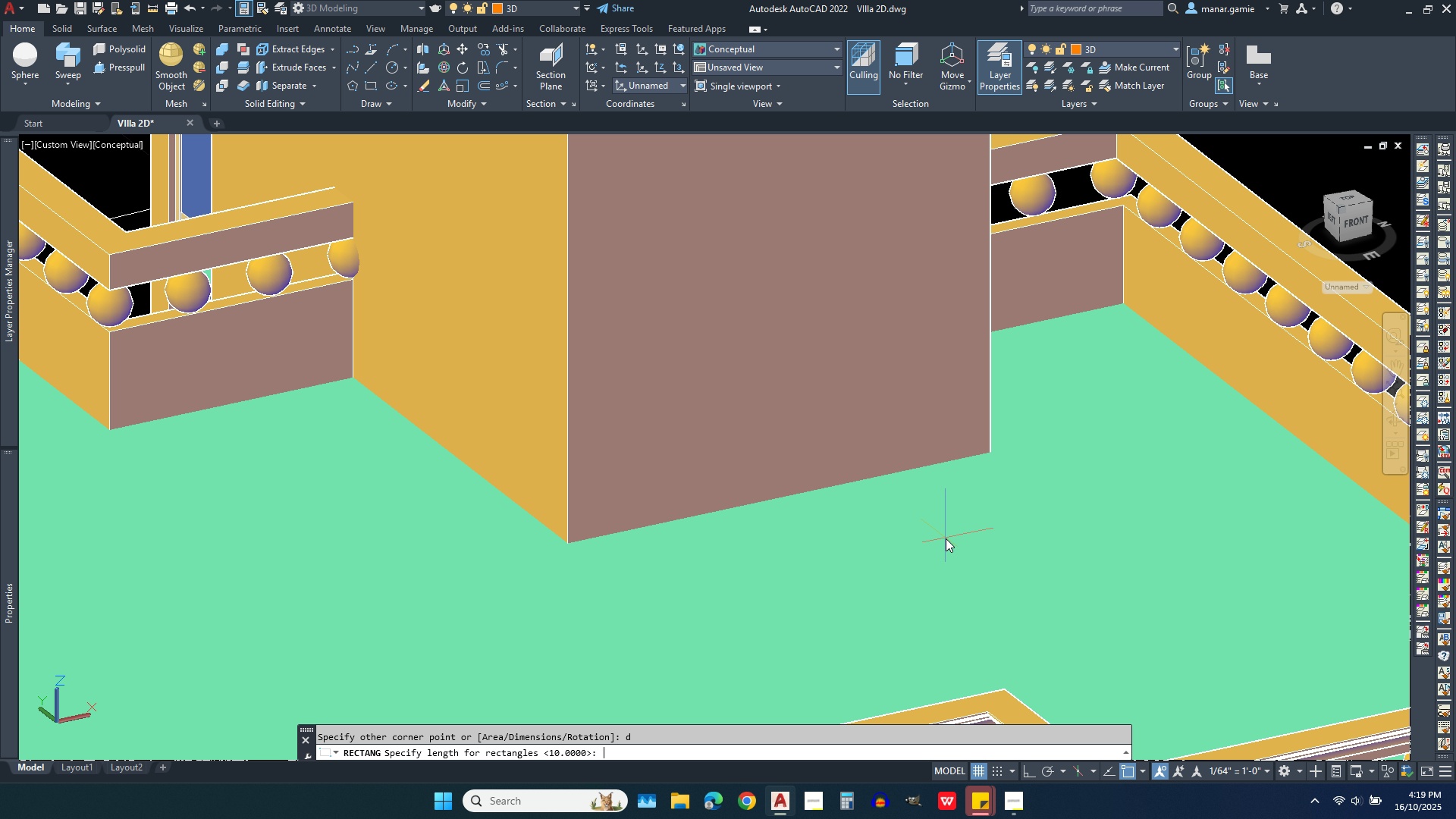 
key(2)
 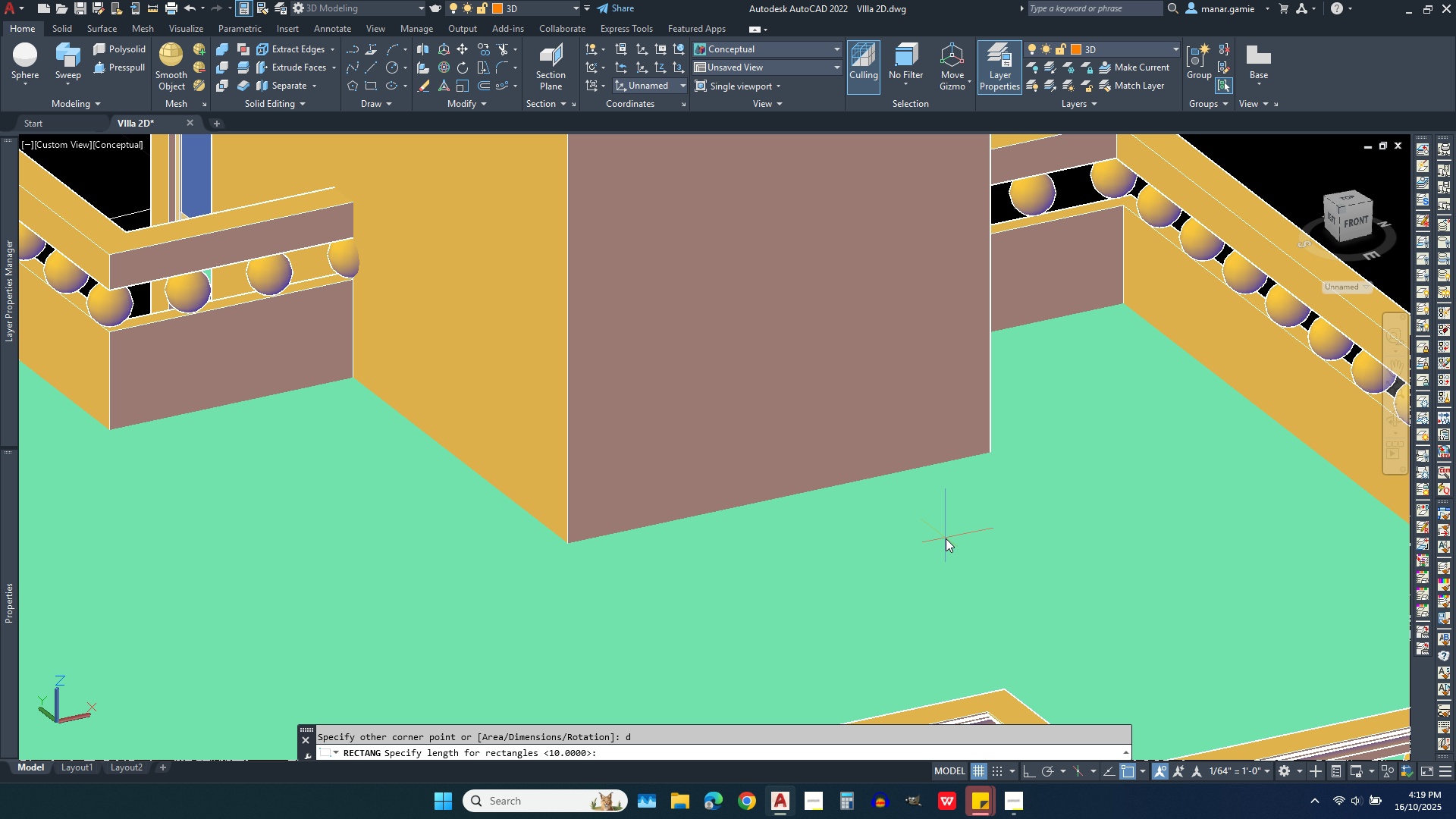 
key(Period)
 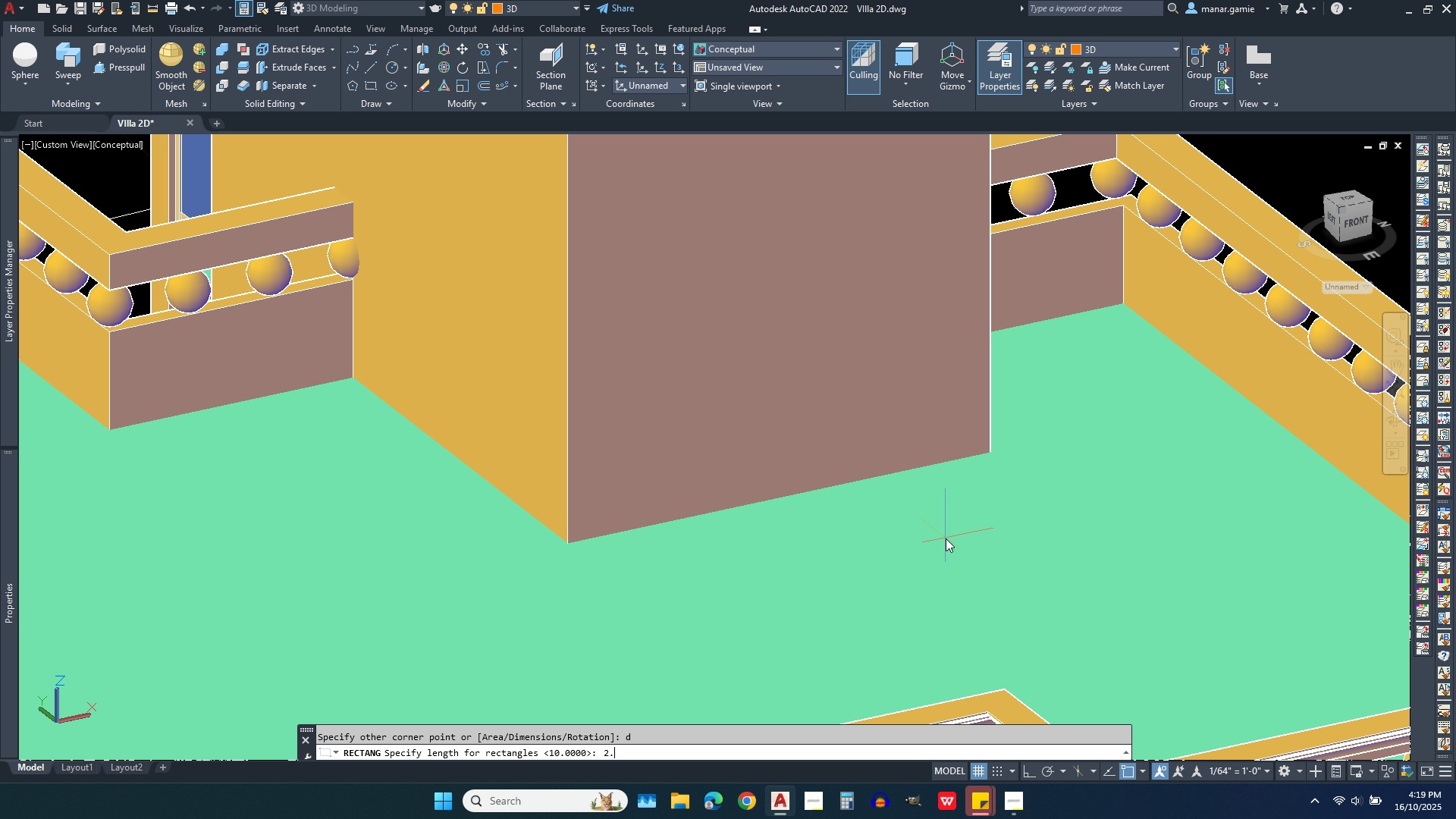 
key(2)
 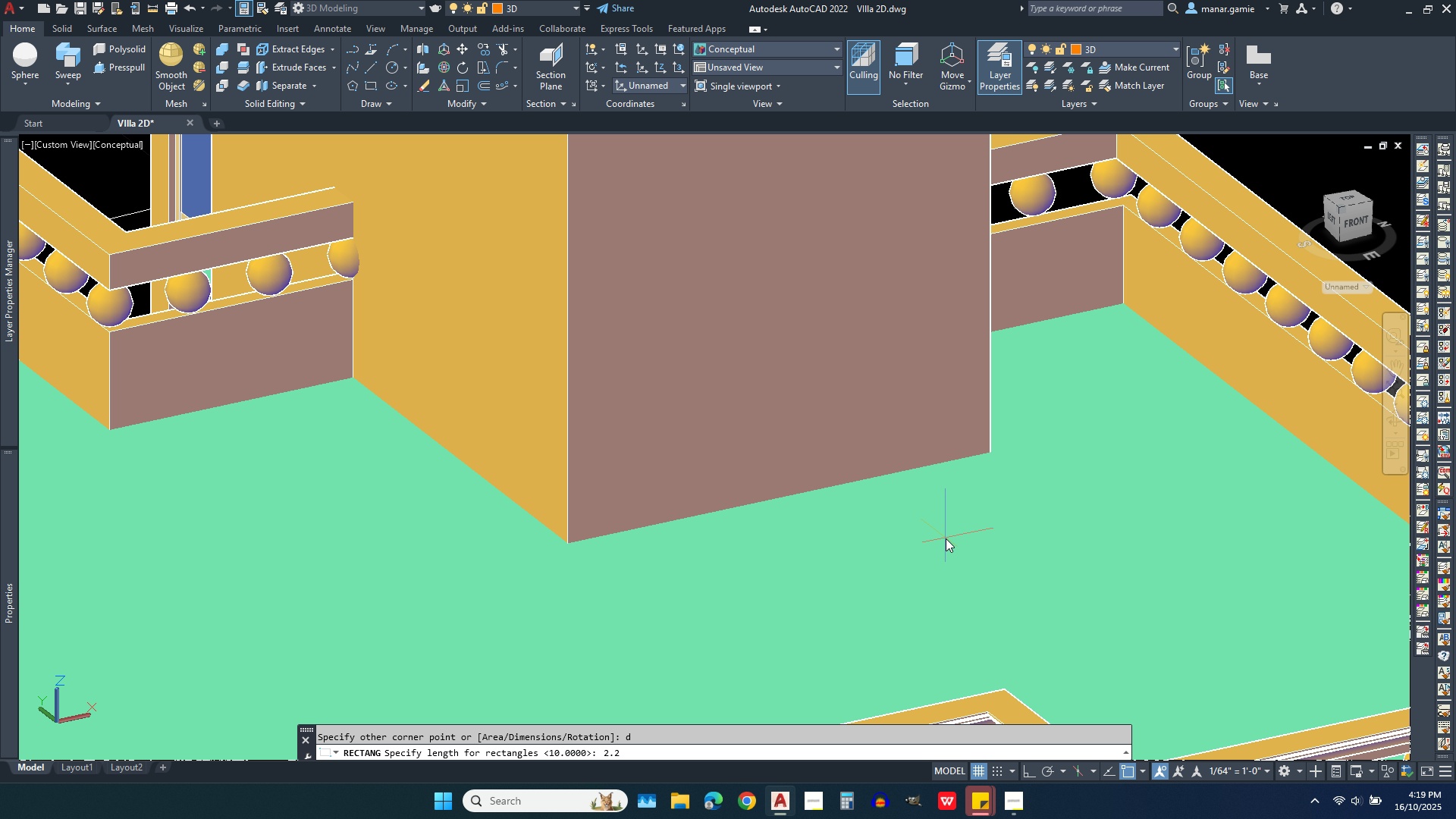 
key(Enter)
 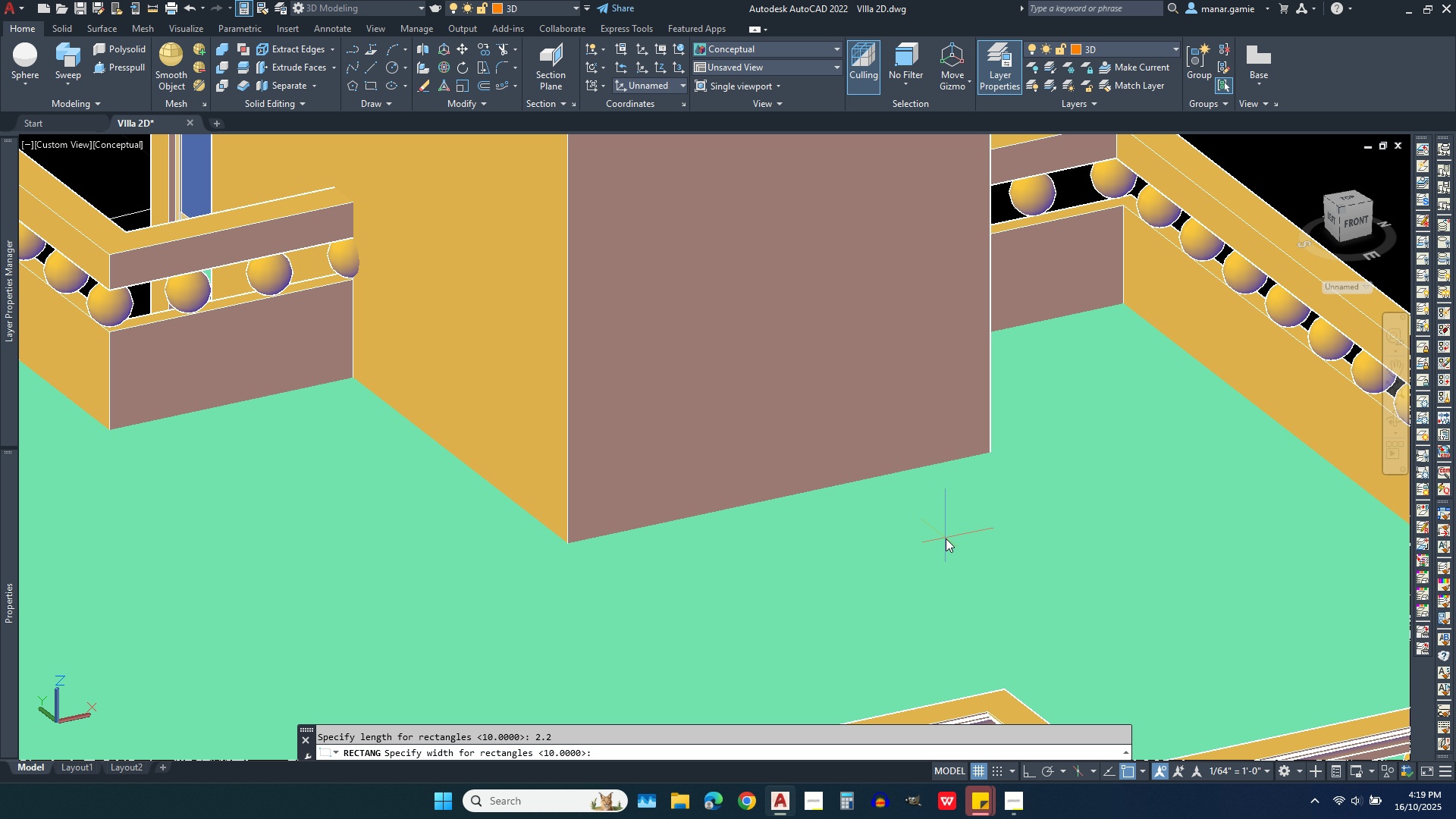 
wait(5.4)
 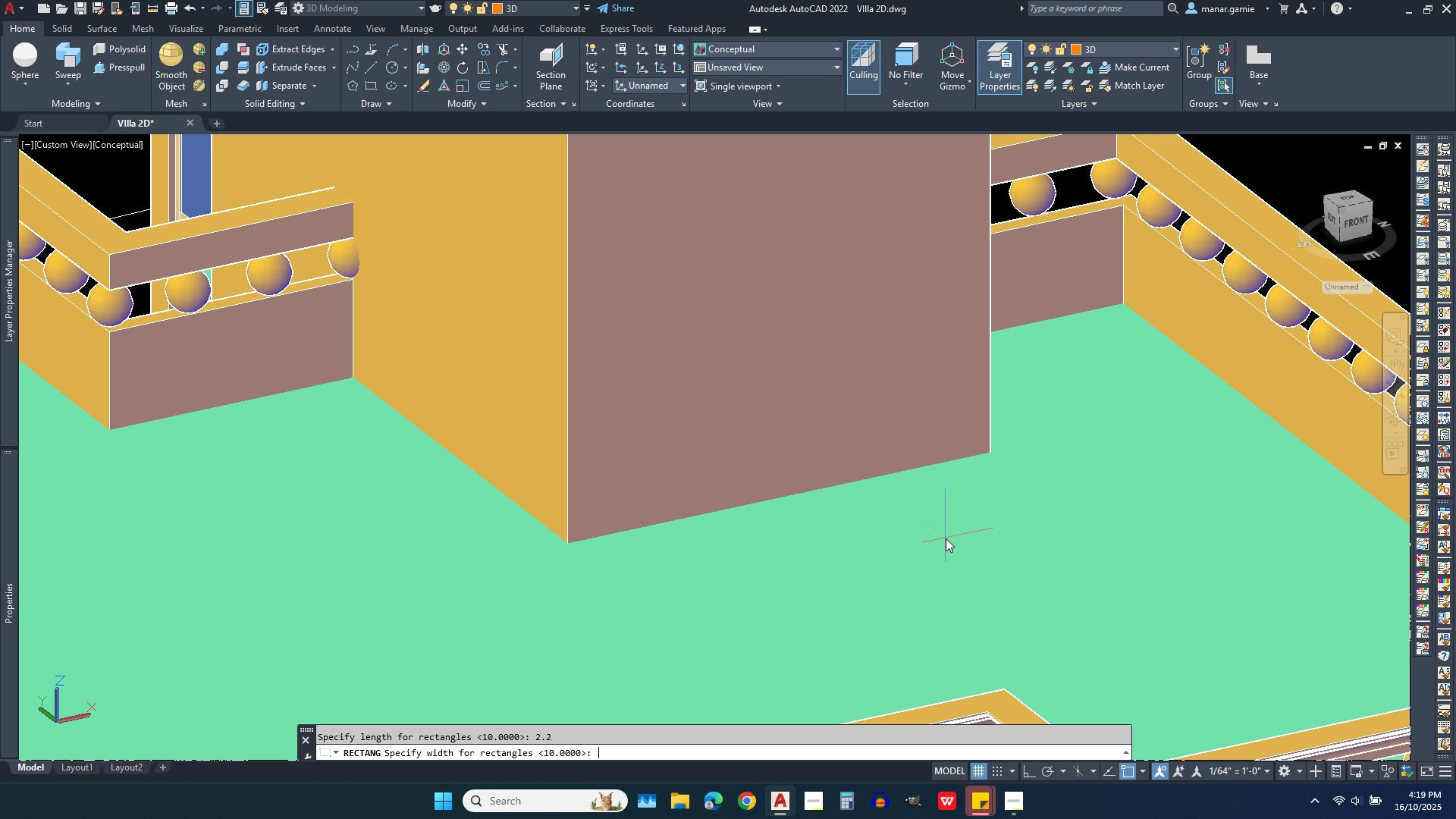 
key(Period)
 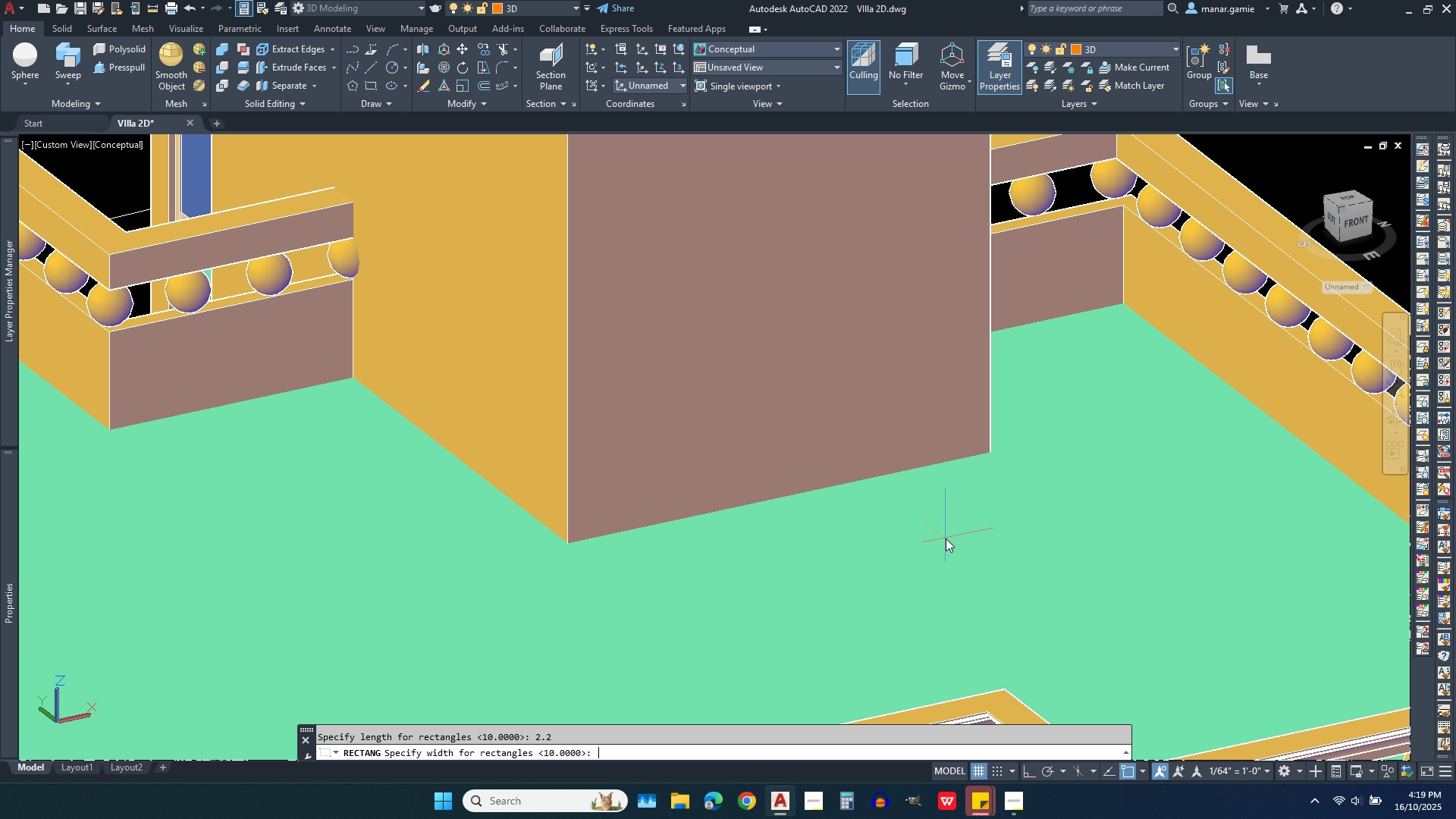 
key(9)
 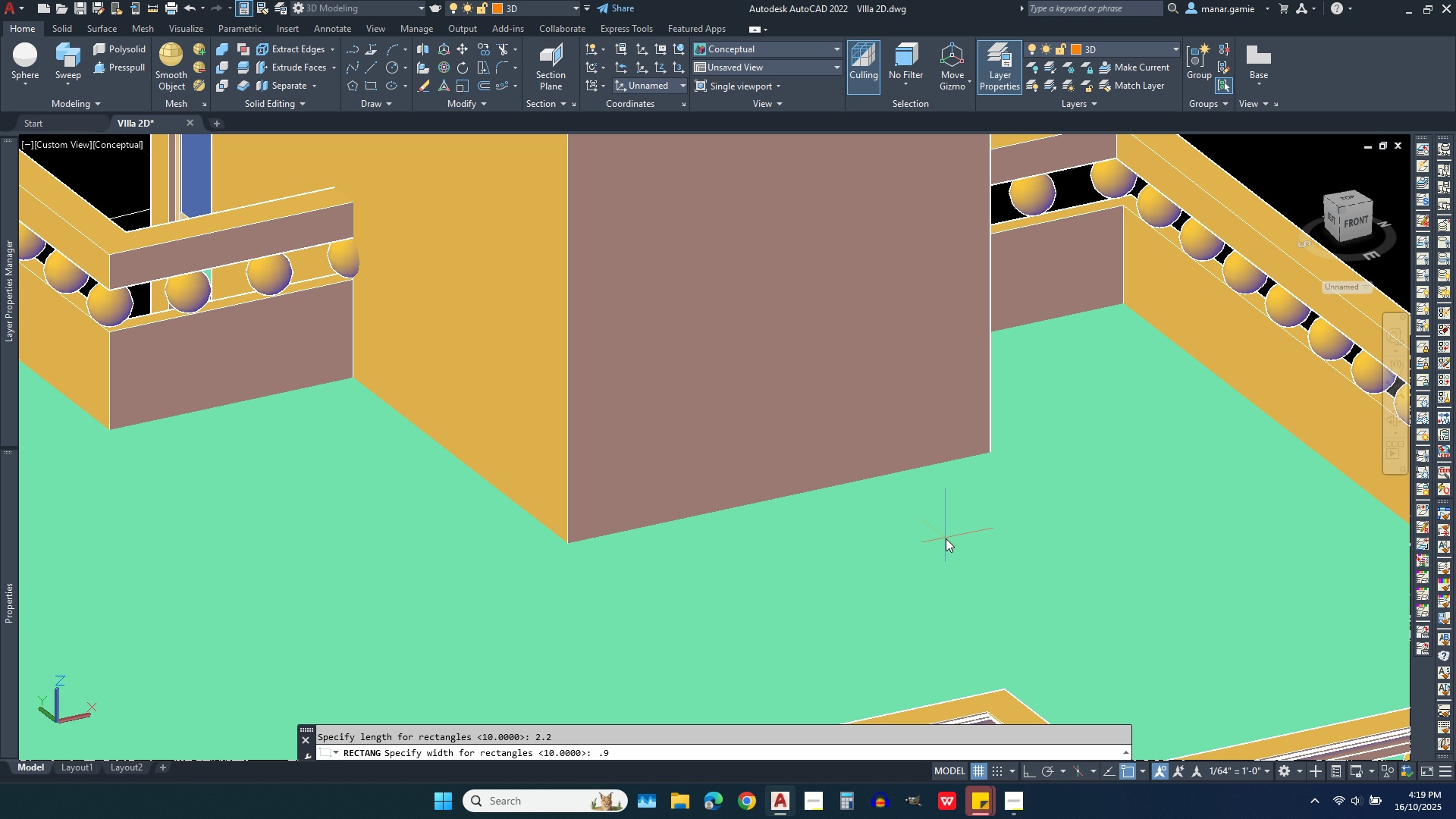 
key(Enter)
 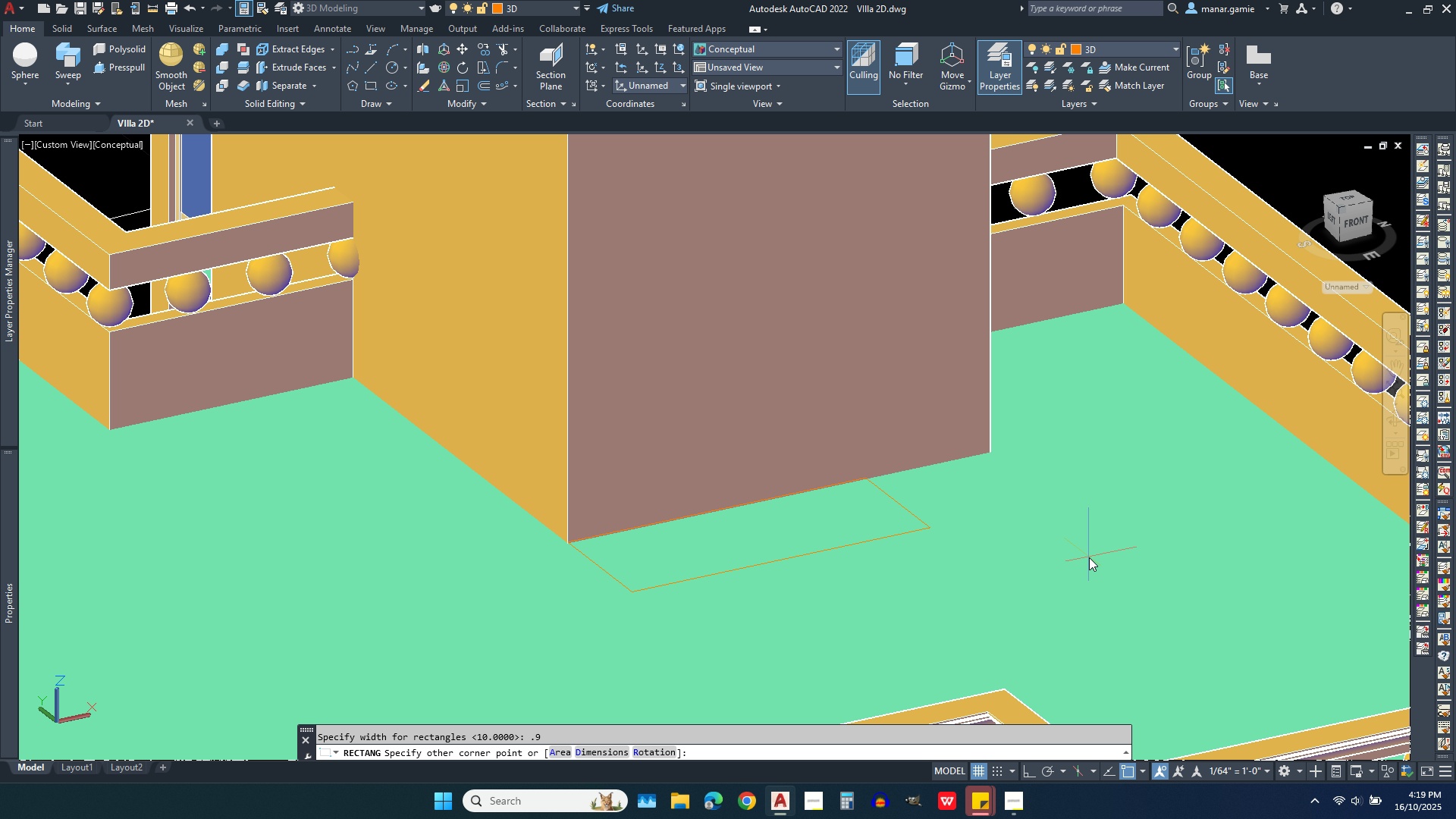 
scroll: coordinate [915, 565], scroll_direction: up, amount: 2.0
 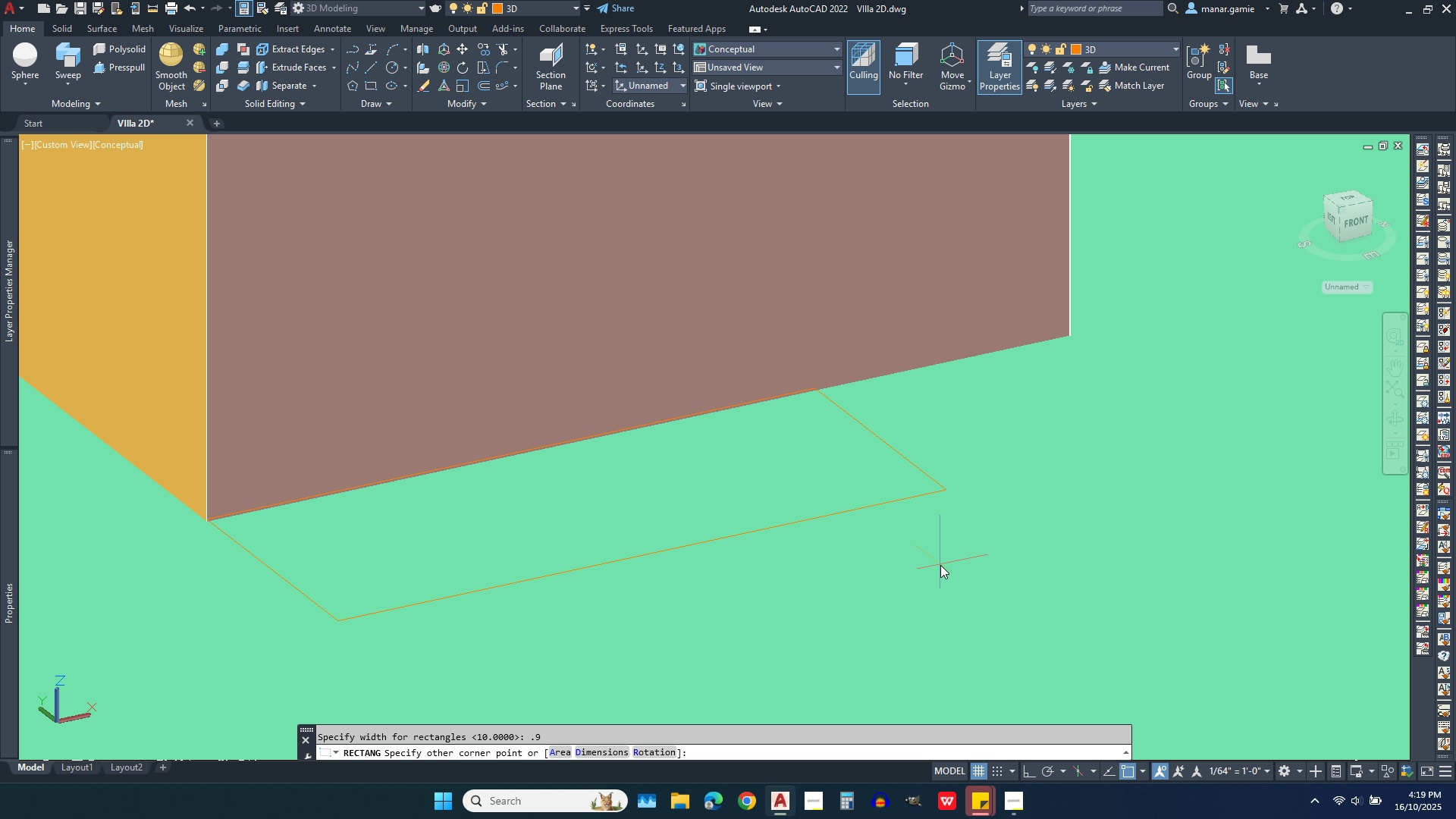 
scroll: coordinate [949, 565], scroll_direction: down, amount: 1.0
 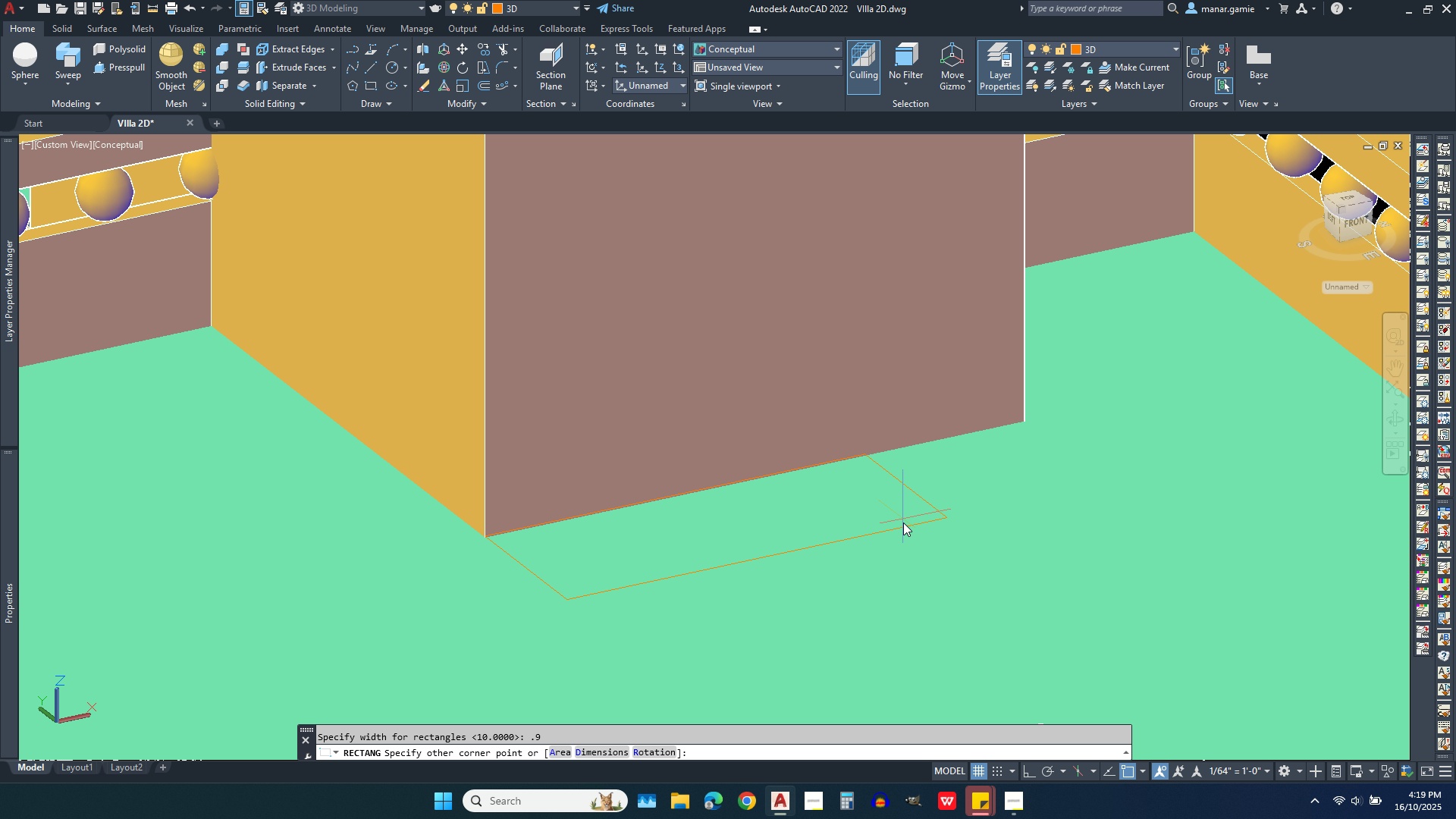 
wait(5.5)
 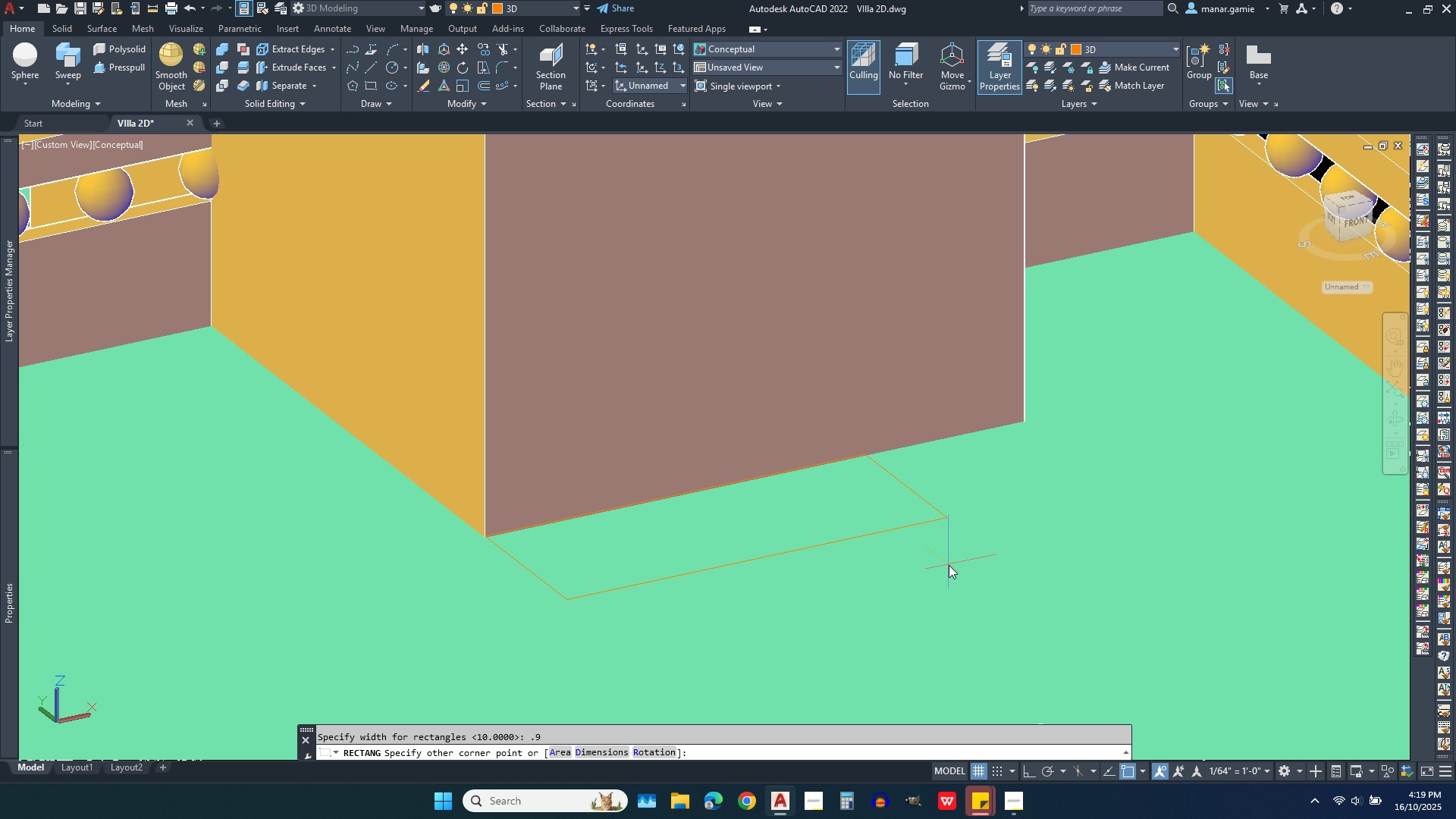 
key(Escape)
 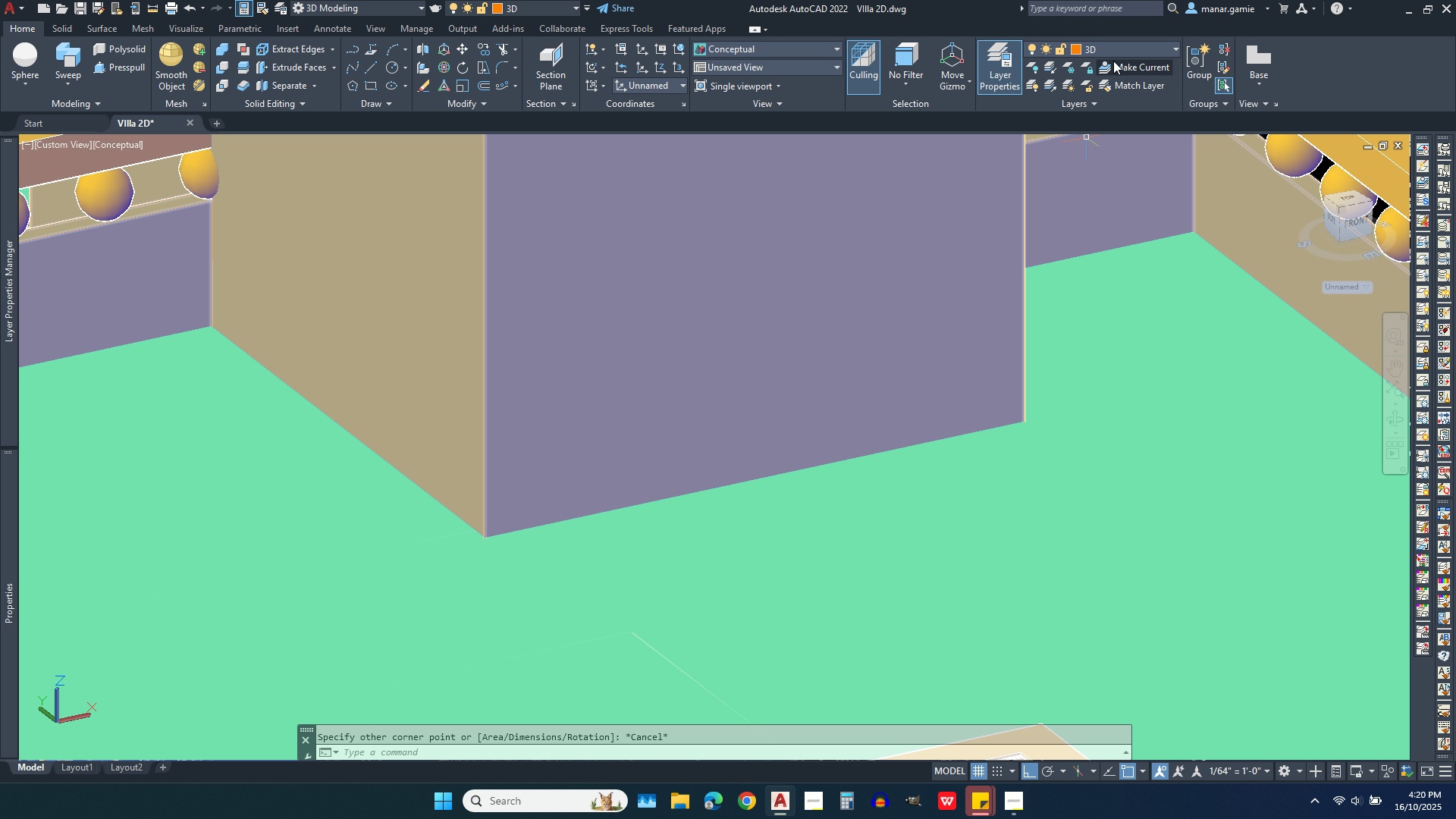 
left_click([1131, 53])
 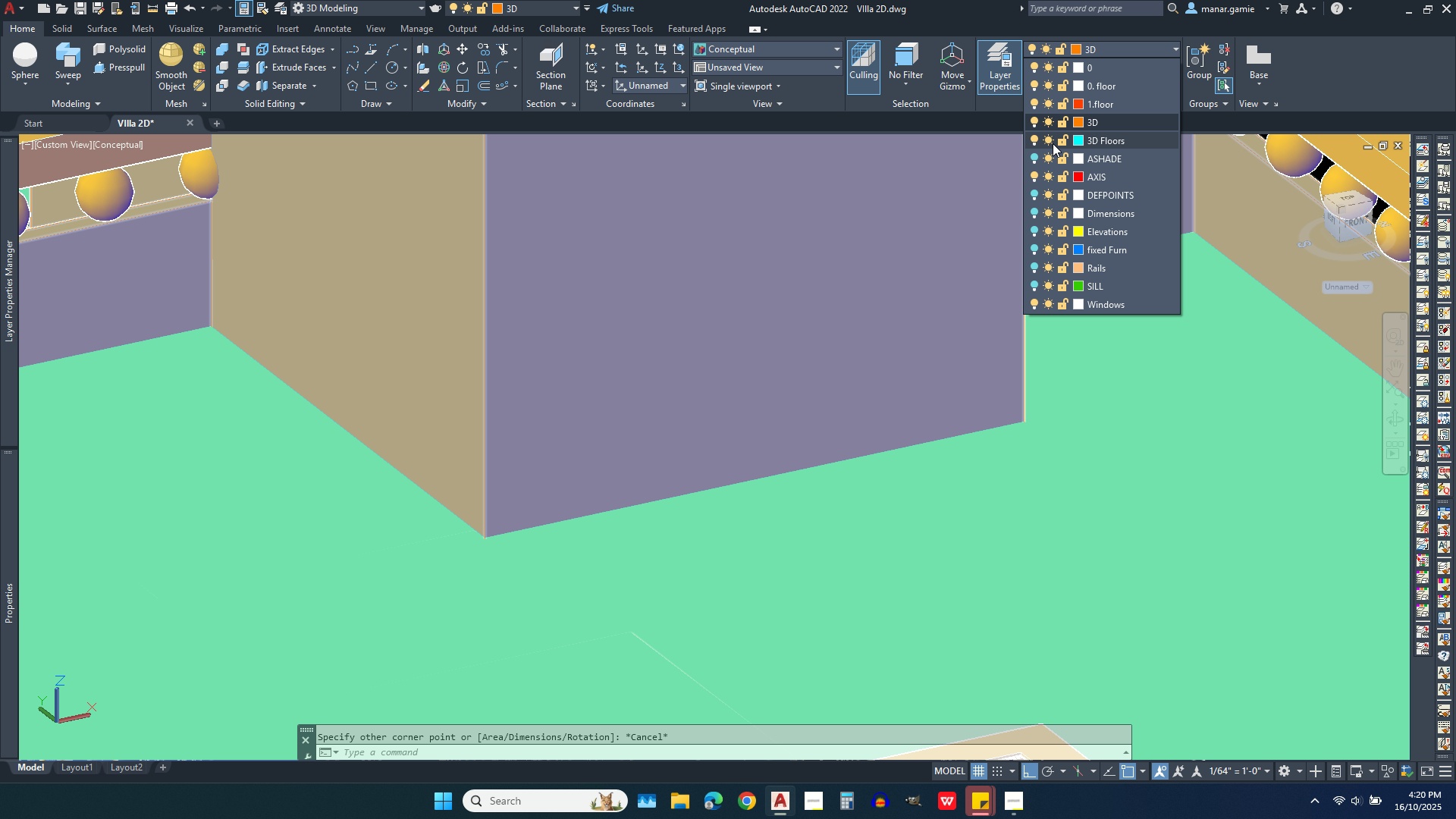 
left_click([1034, 140])
 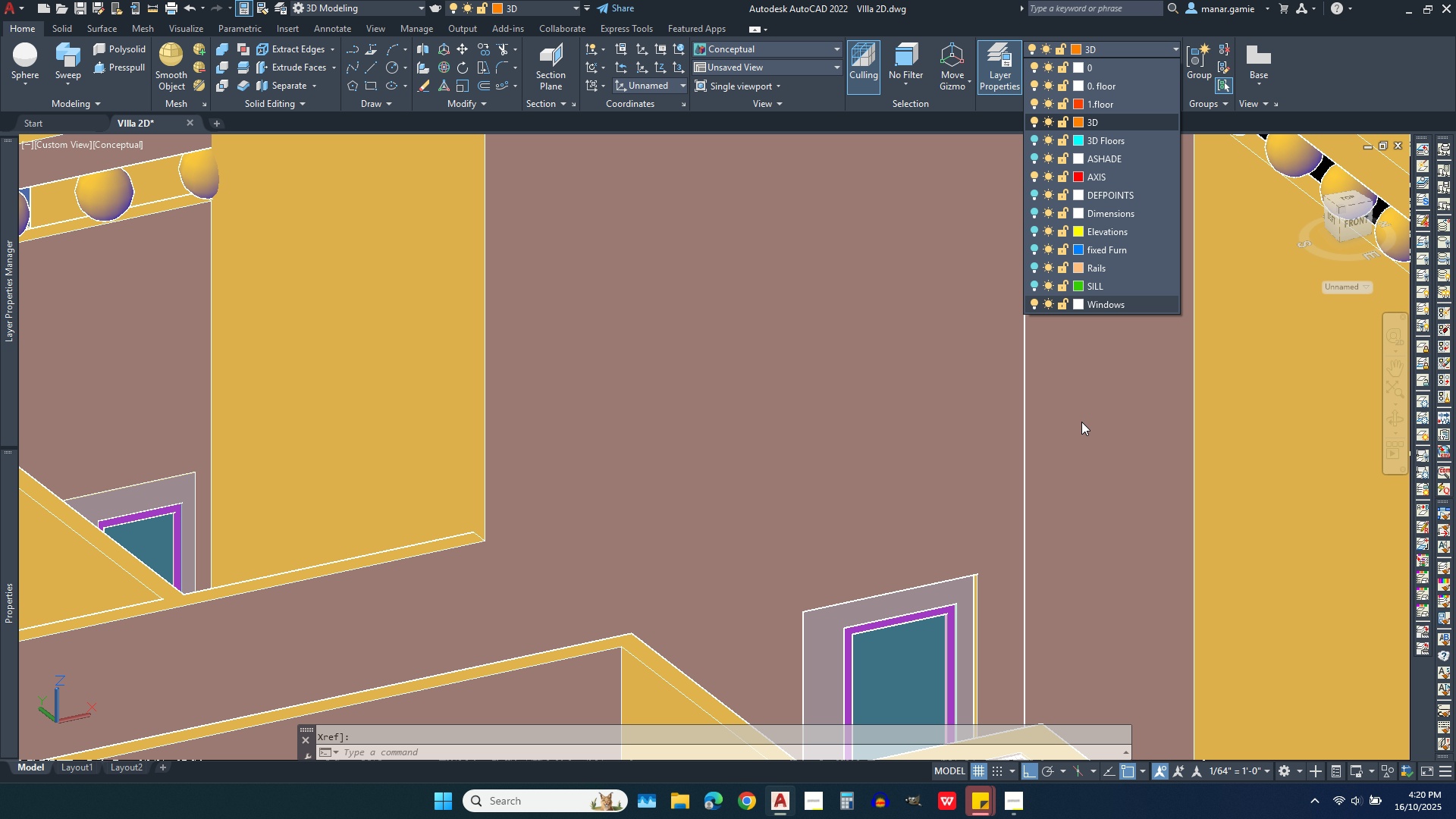 
scroll: coordinate [1063, 464], scroll_direction: down, amount: 2.0
 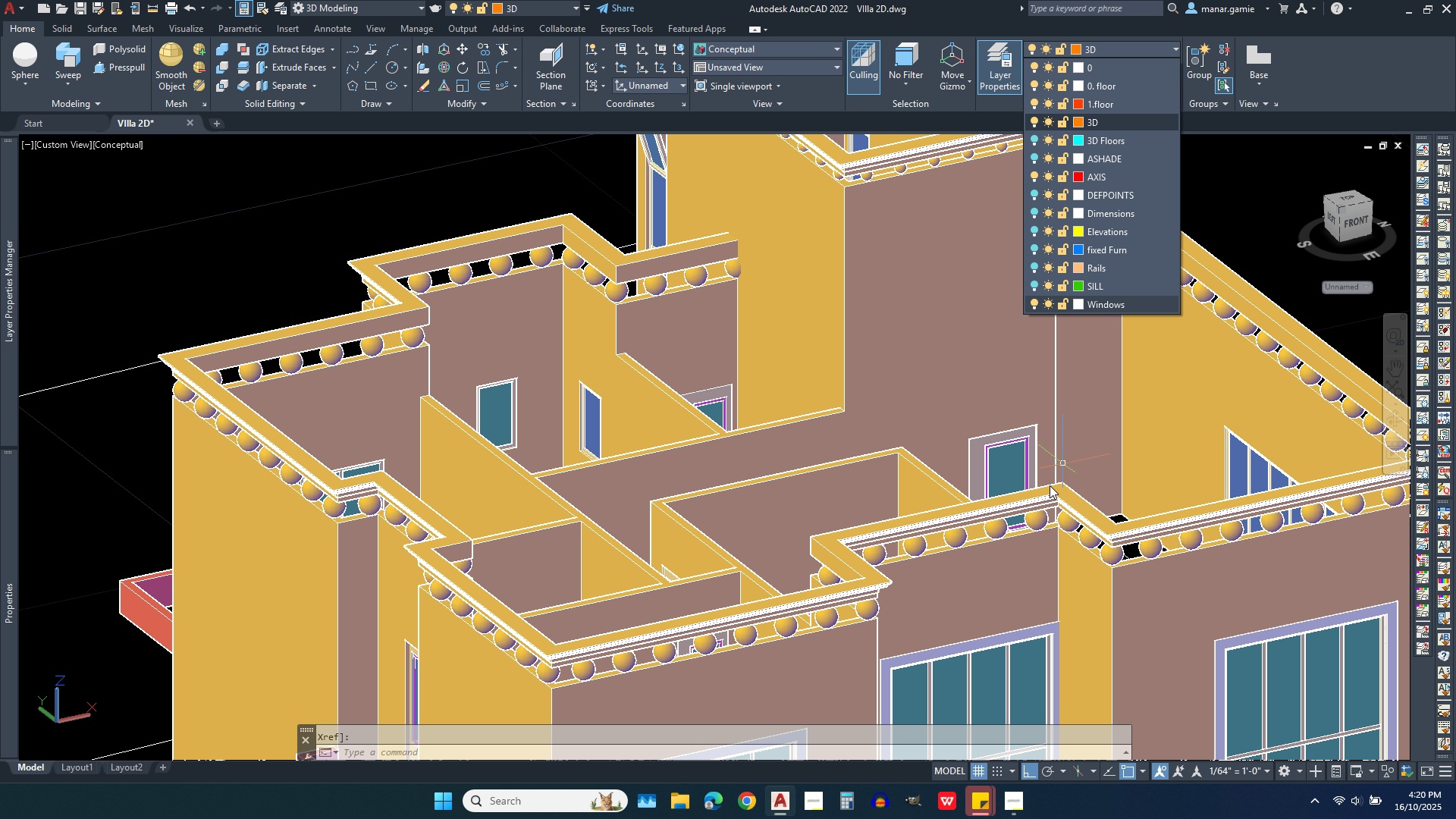 
key(Escape)
 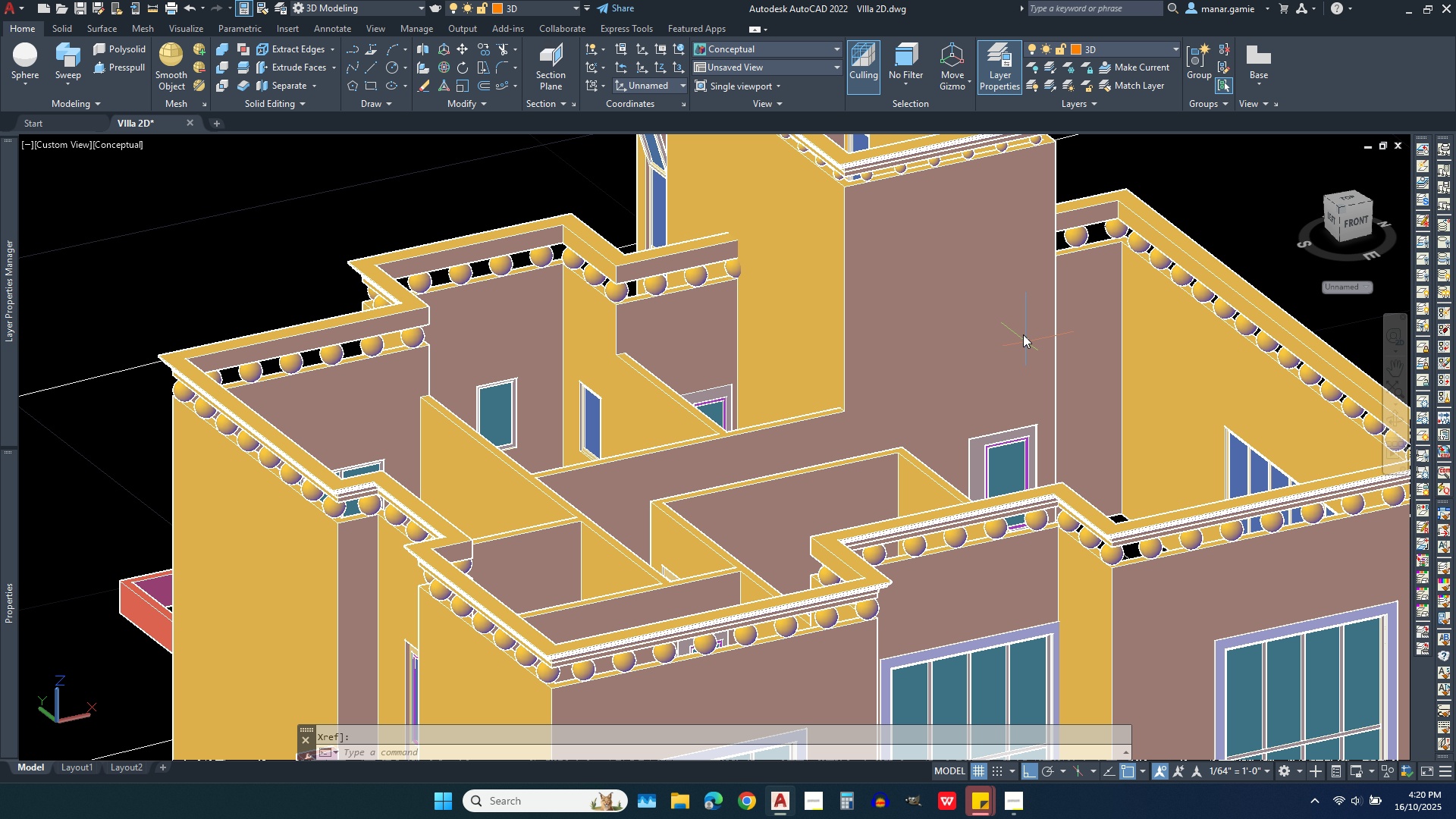 
scroll: coordinate [1002, 303], scroll_direction: up, amount: 2.0
 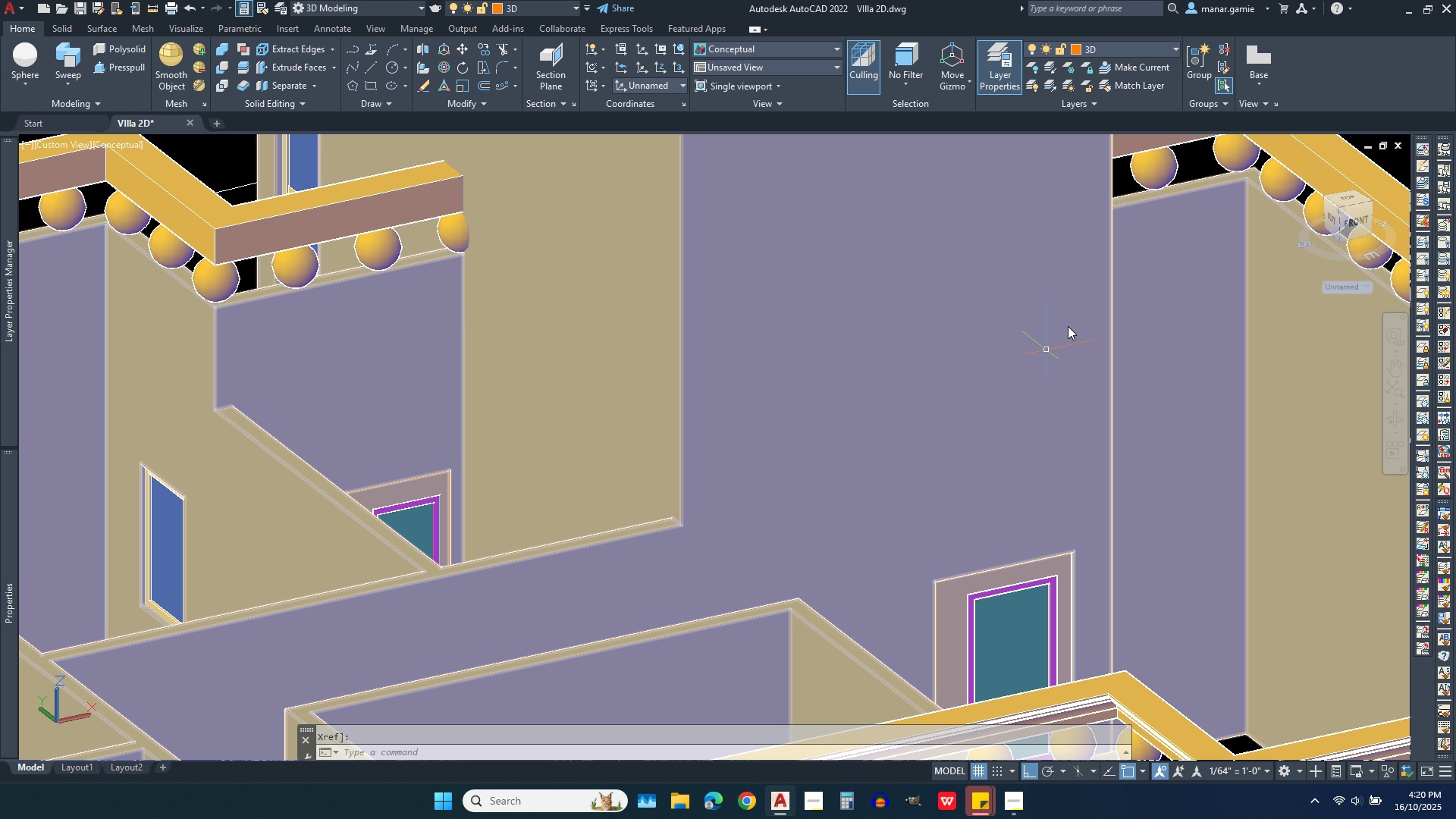 
left_click([1172, 50])
 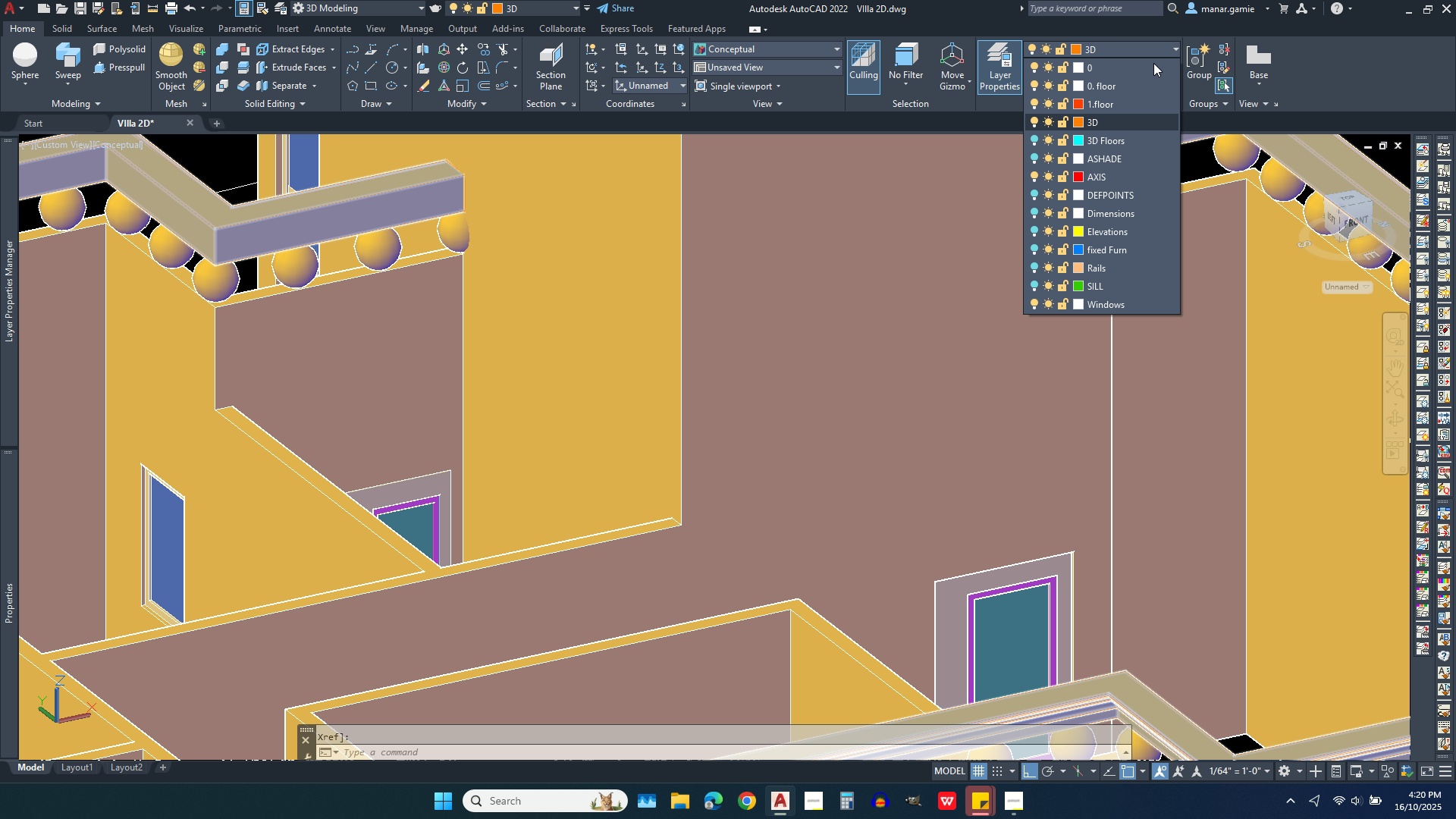 
mouse_move([1036, 96])
 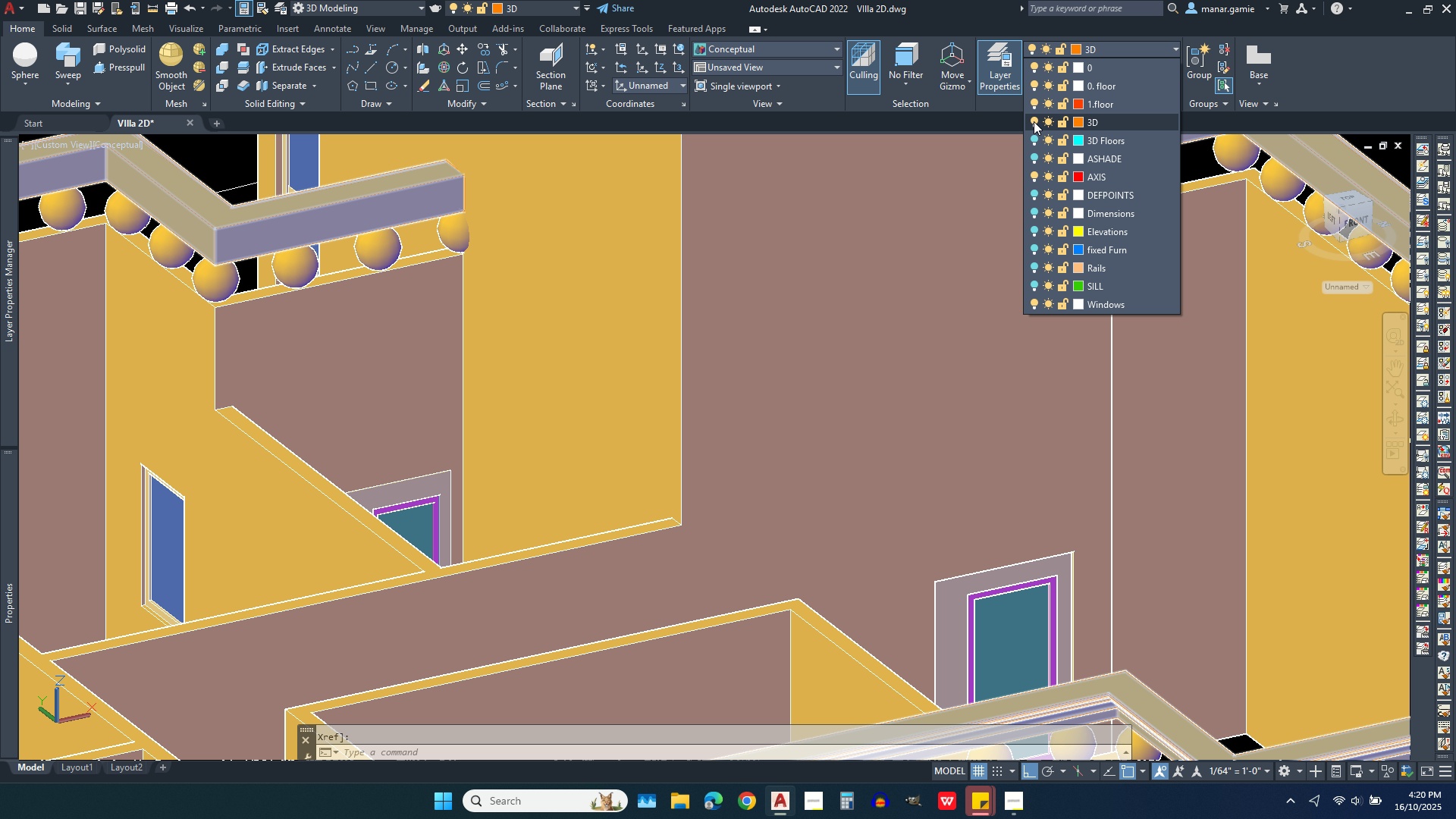 
left_click([1131, 103])
 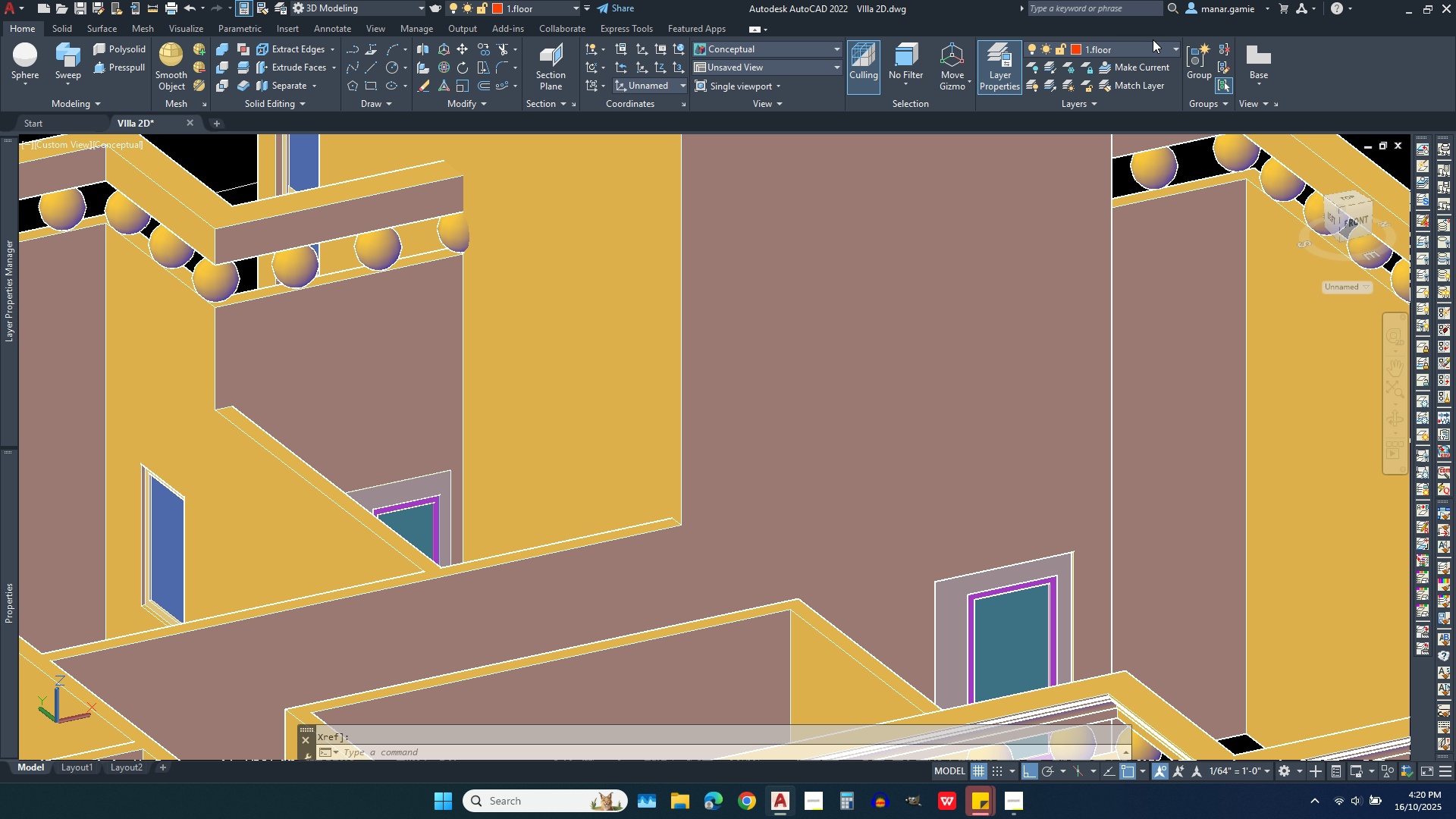 
left_click([1156, 47])
 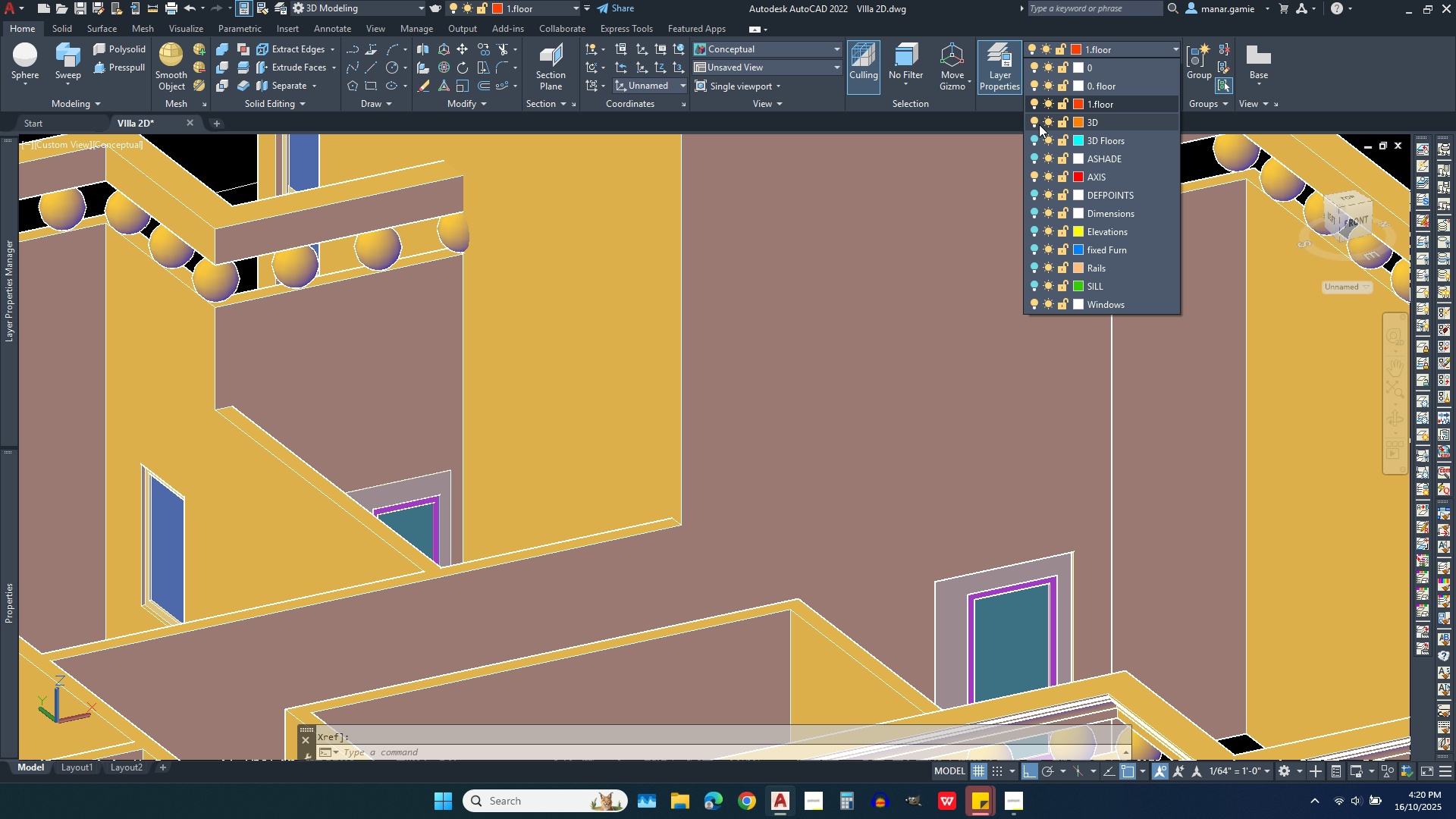 
left_click([1034, 122])
 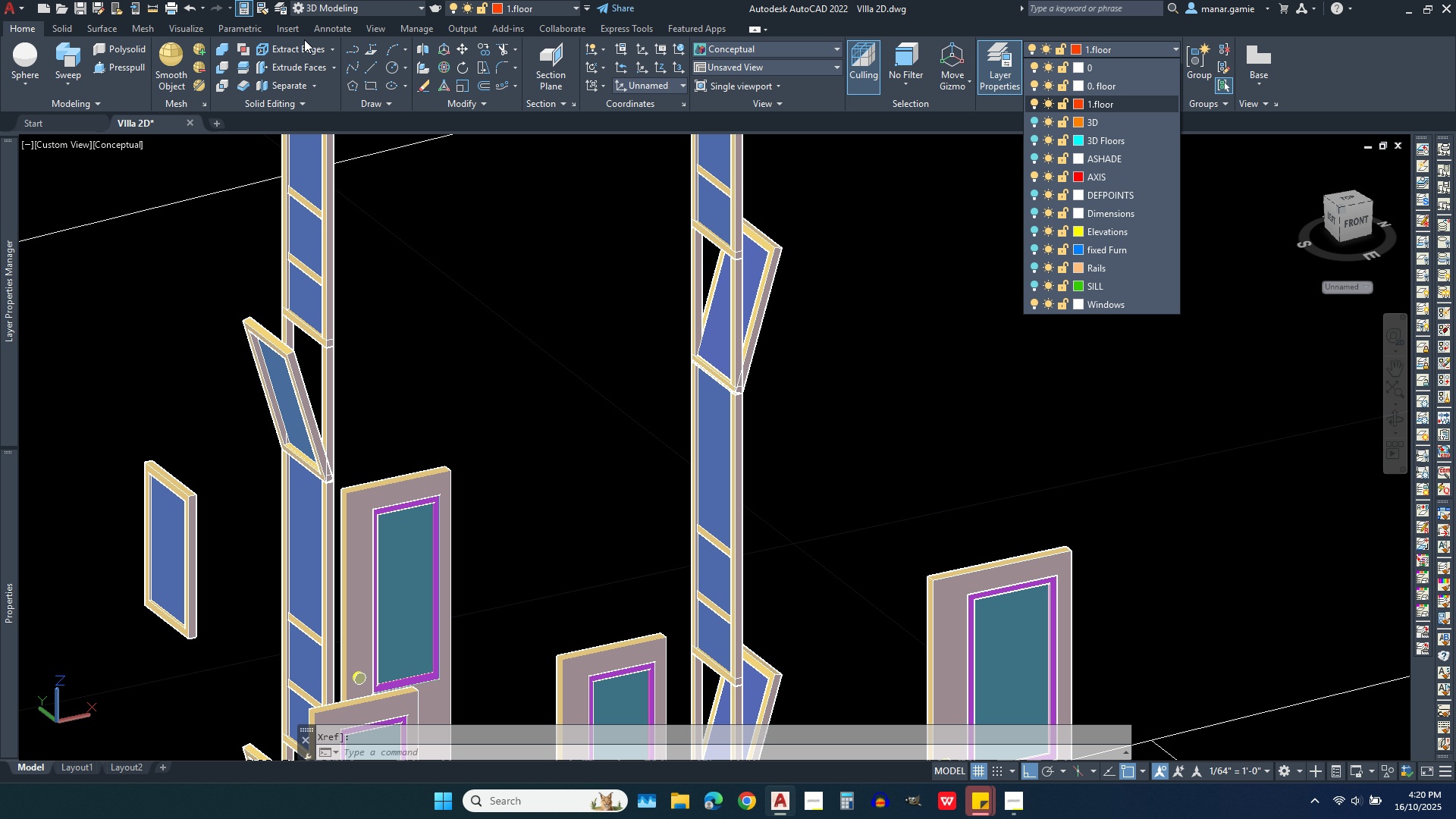 
left_click([190, 8])
 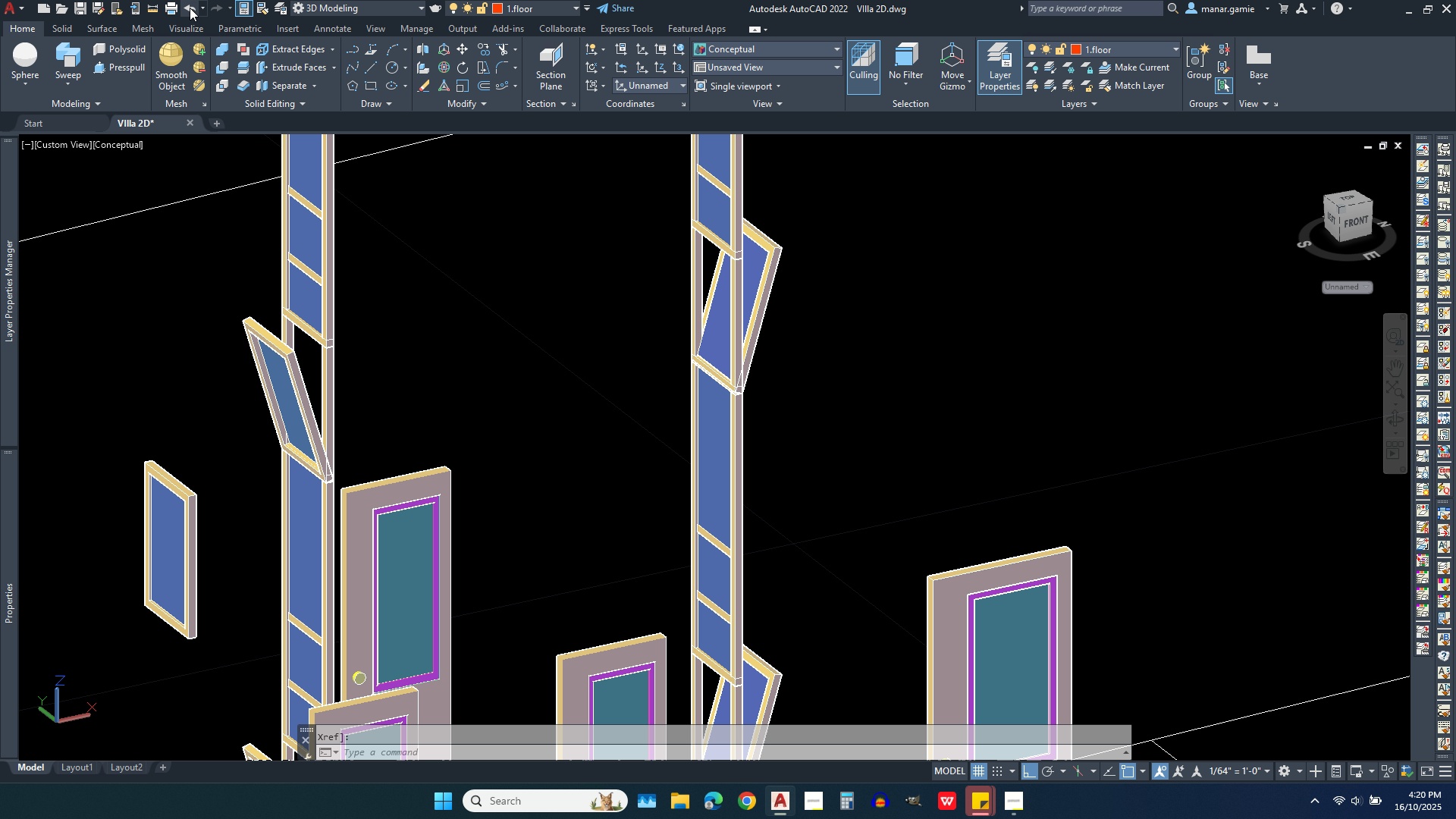 
left_click([190, 8])
 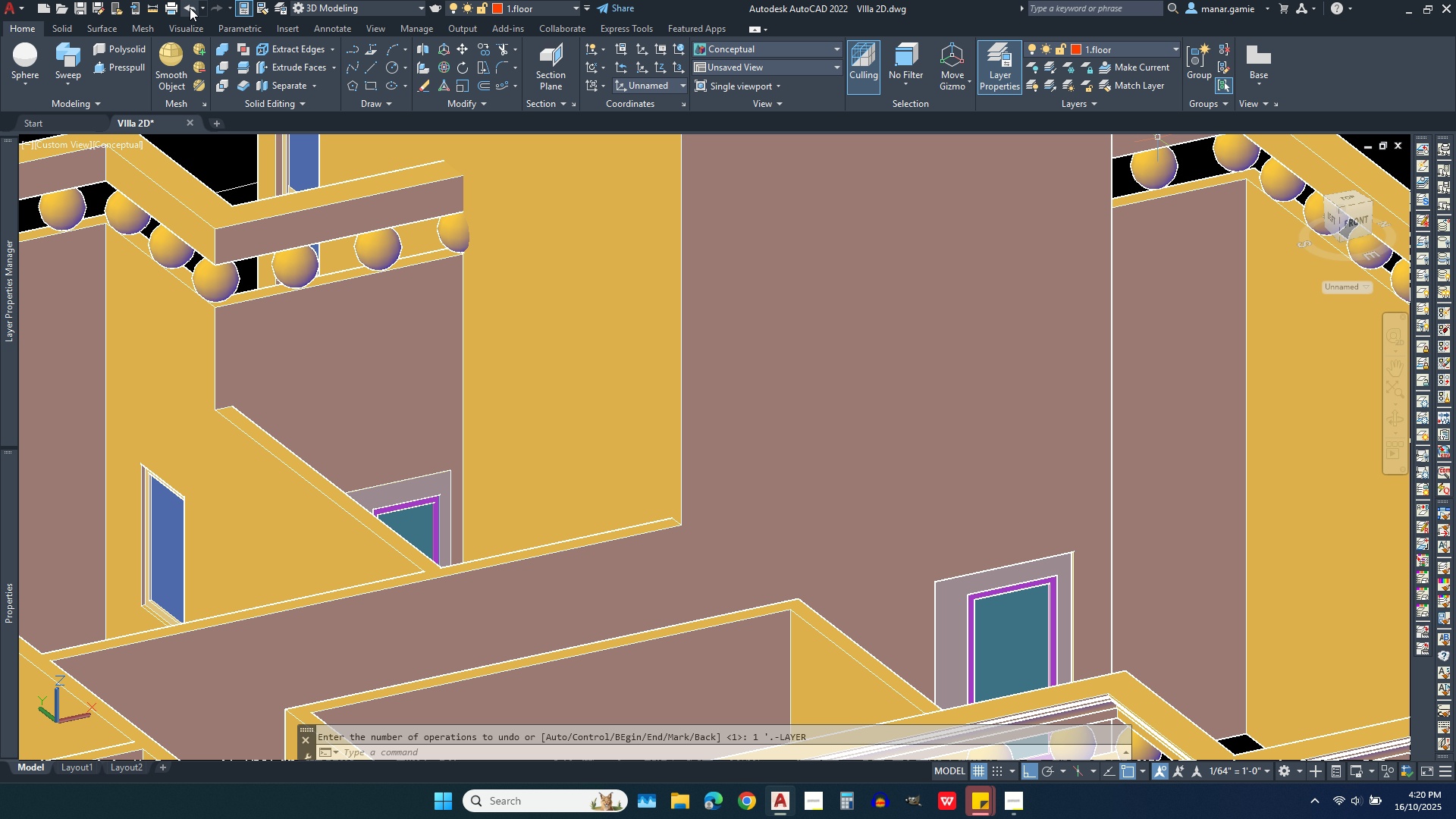 
left_click([190, 8])
 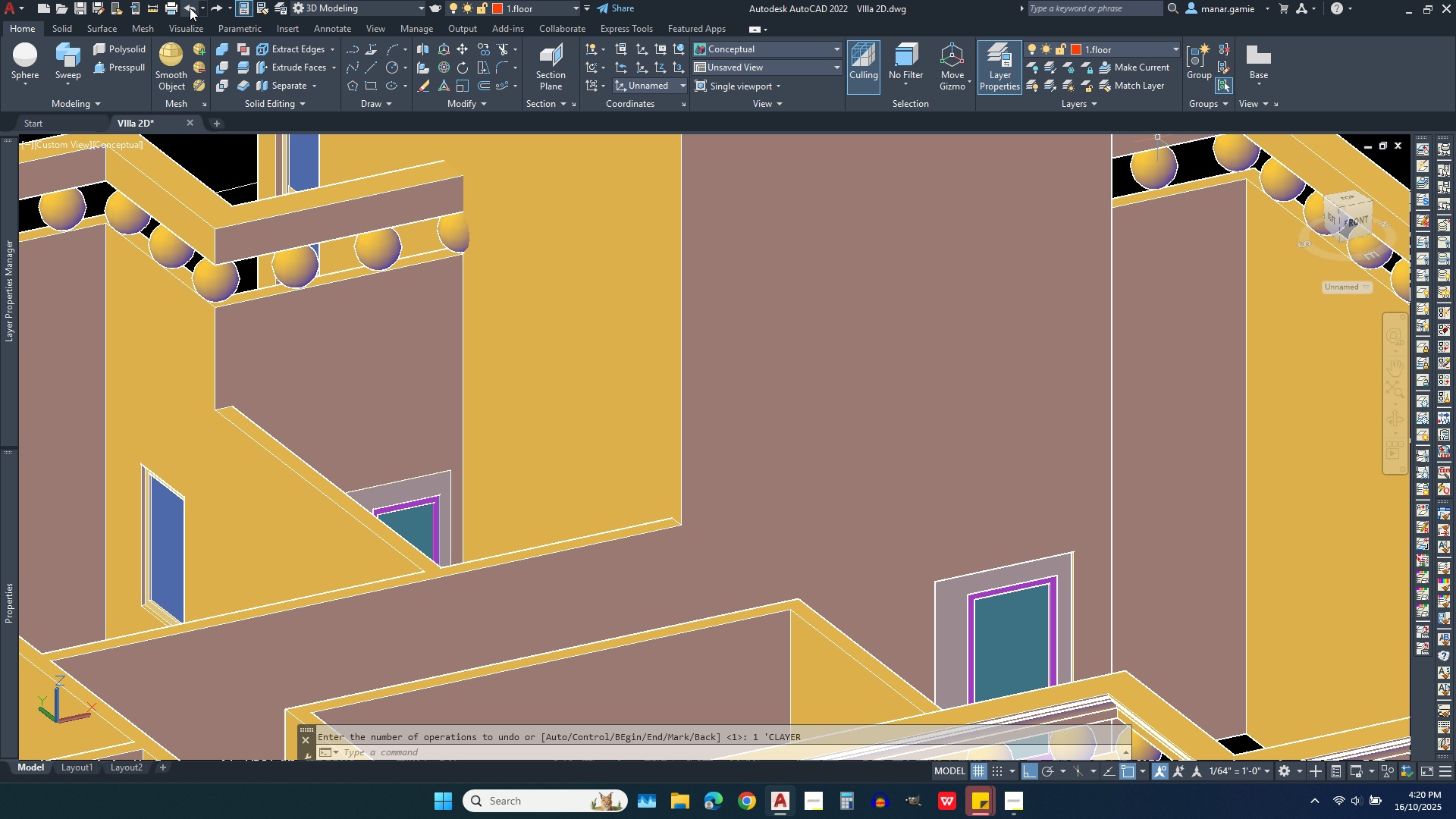 
left_click([190, 8])
 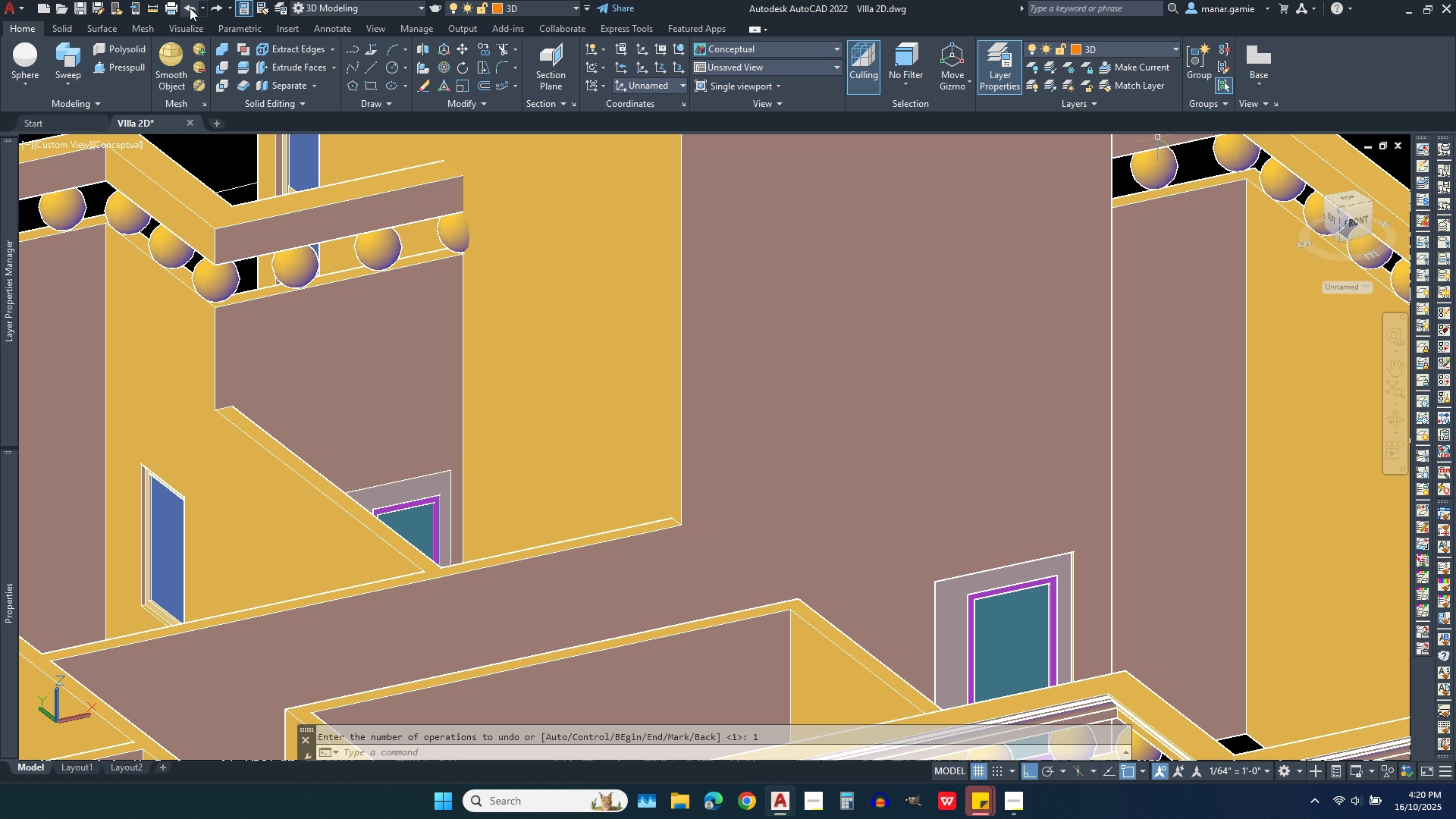 
left_click([190, 8])
 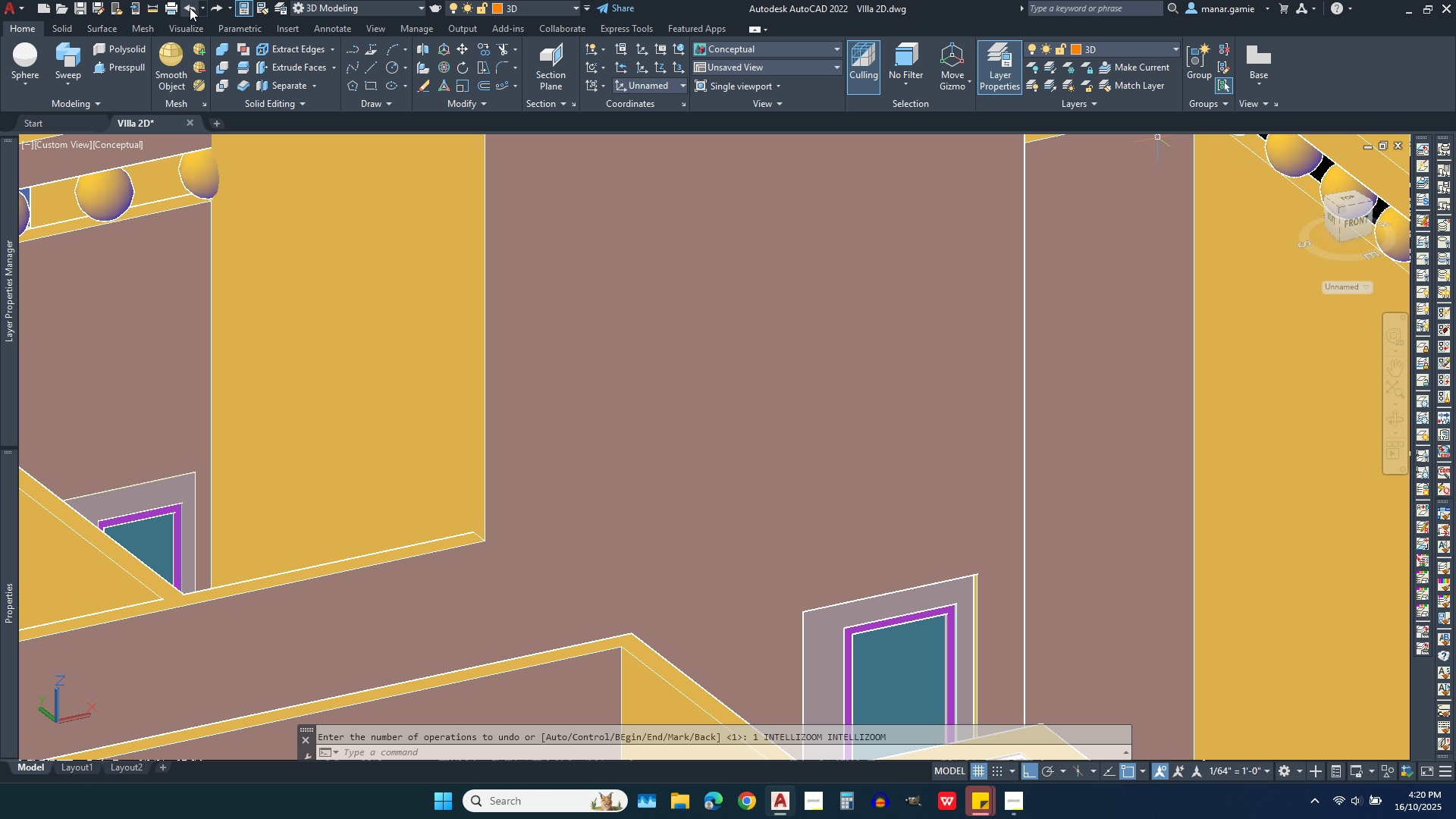 
left_click([190, 8])
 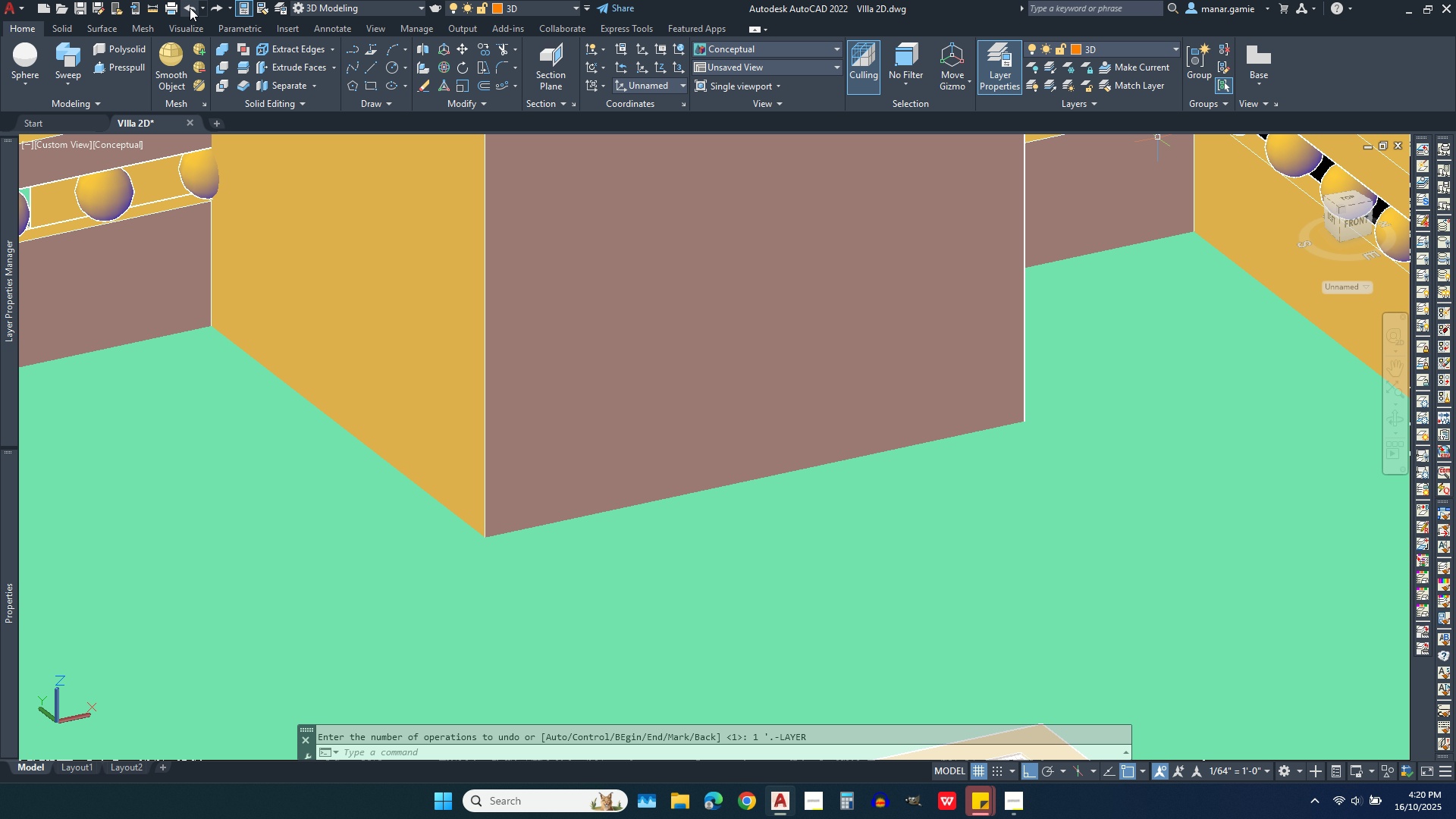 
left_click([190, 8])
 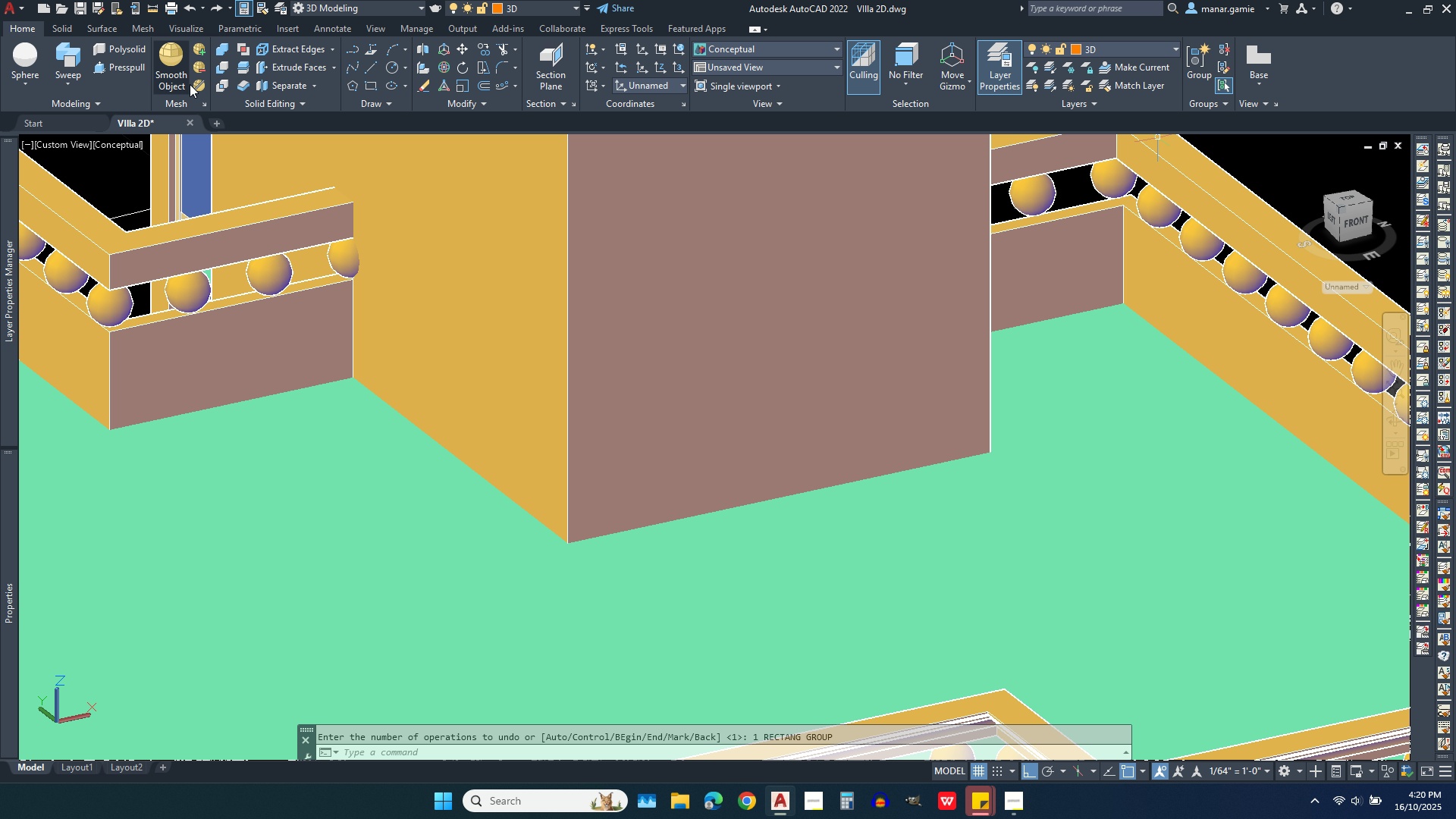 
left_click([1121, 53])
 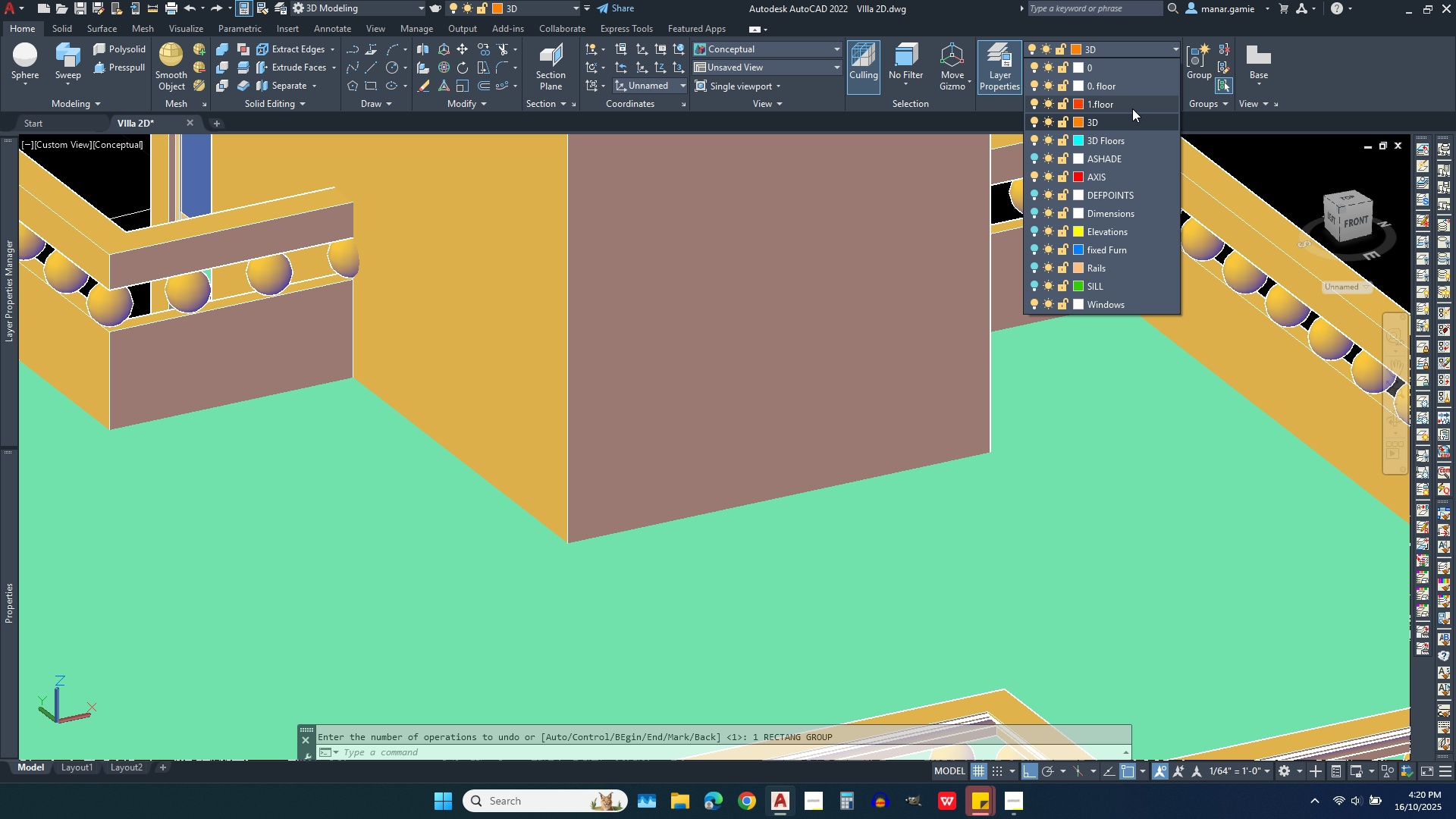 
left_click([1132, 106])
 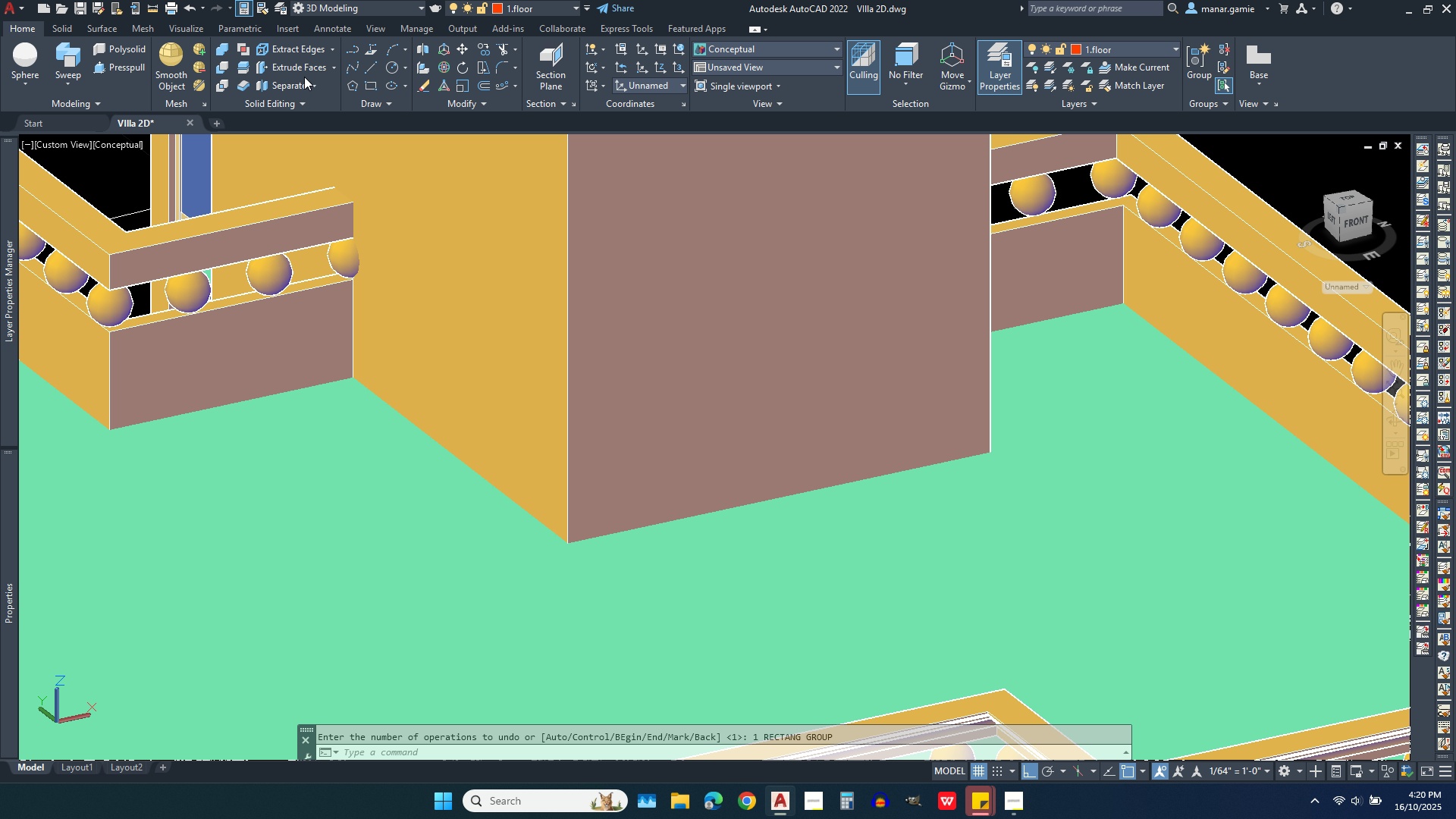 
left_click([370, 87])
 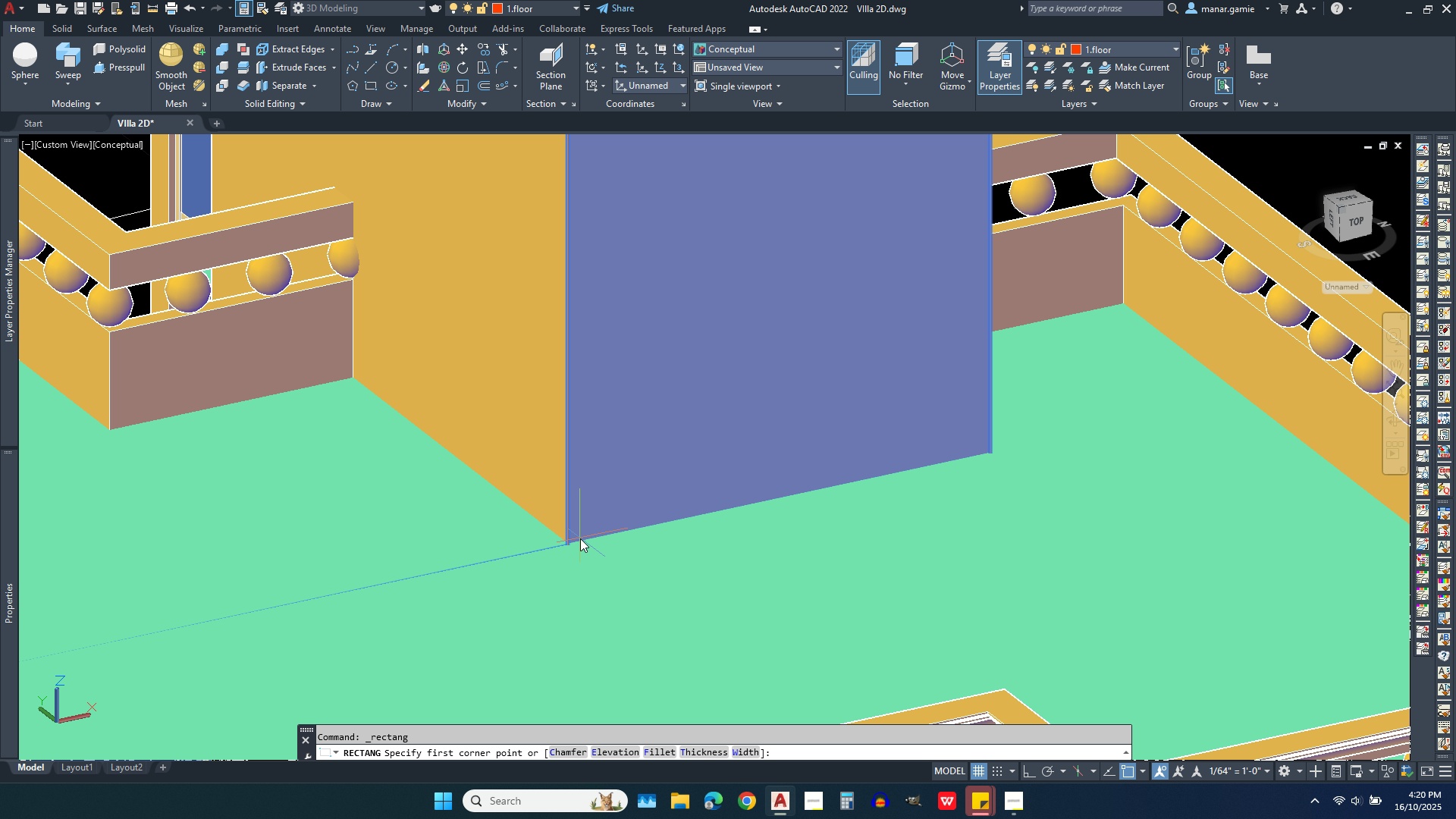 
left_click([575, 538])
 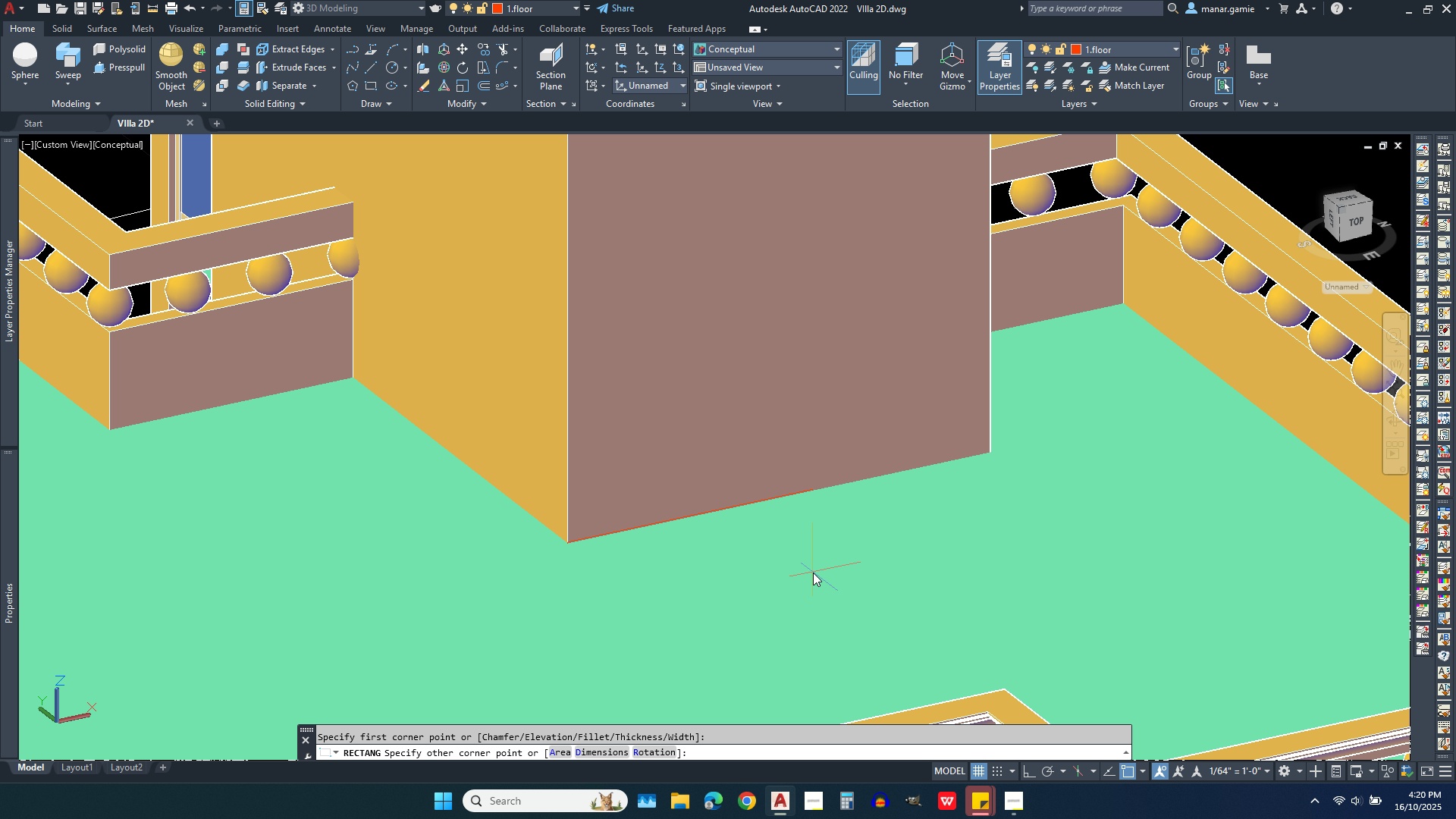 
key(D)
 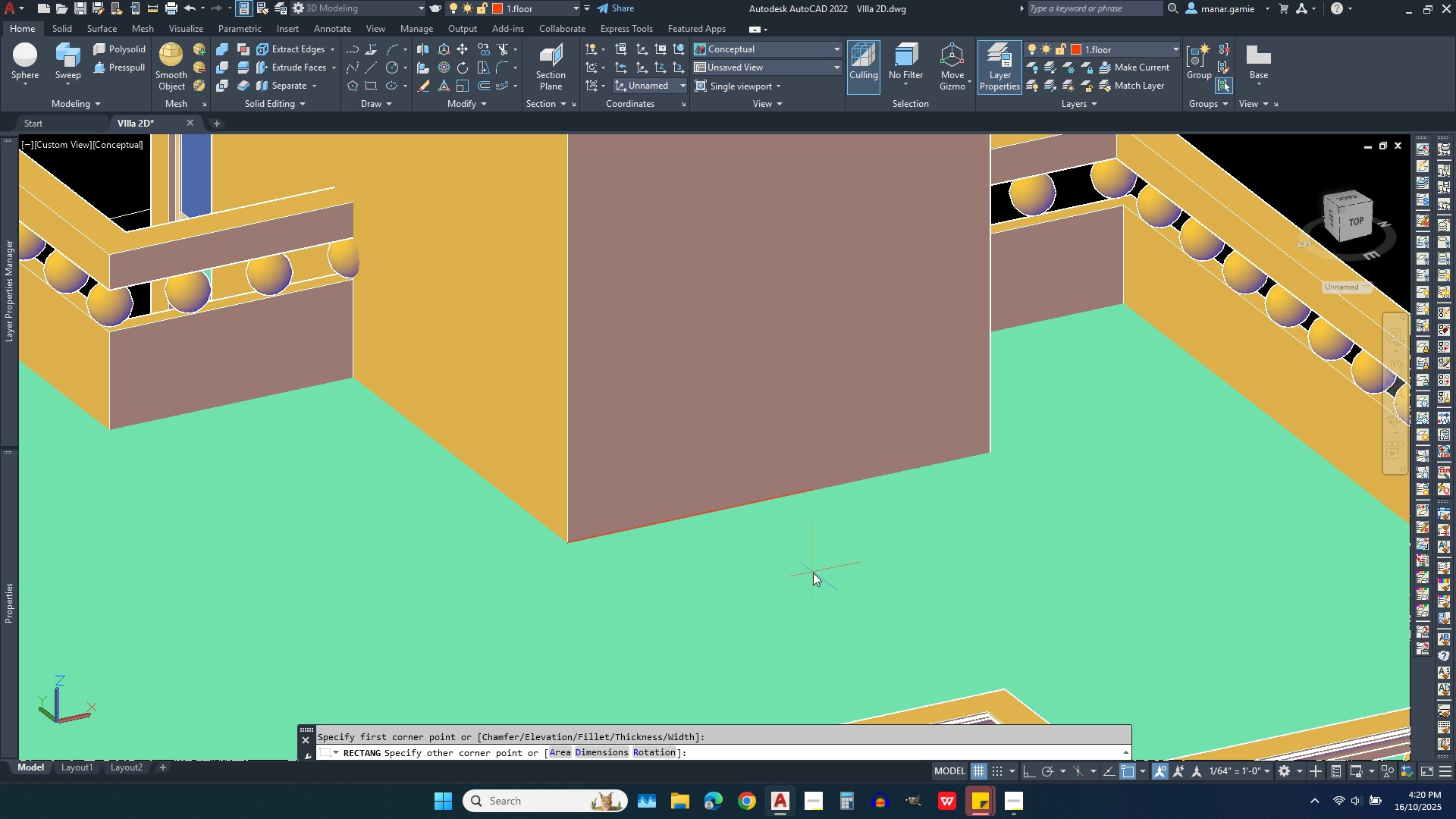 
key(Enter)
 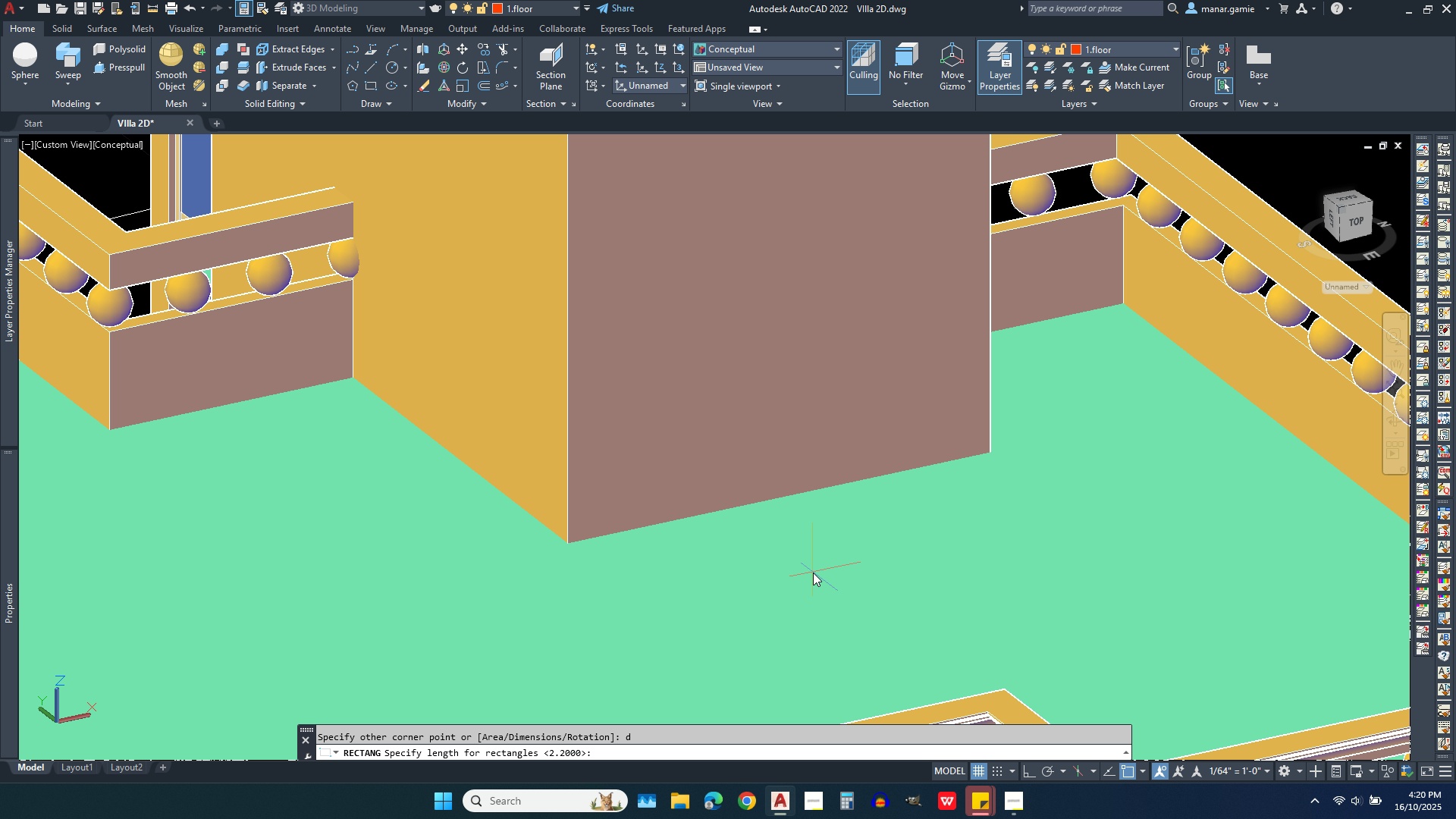 
key(2)
 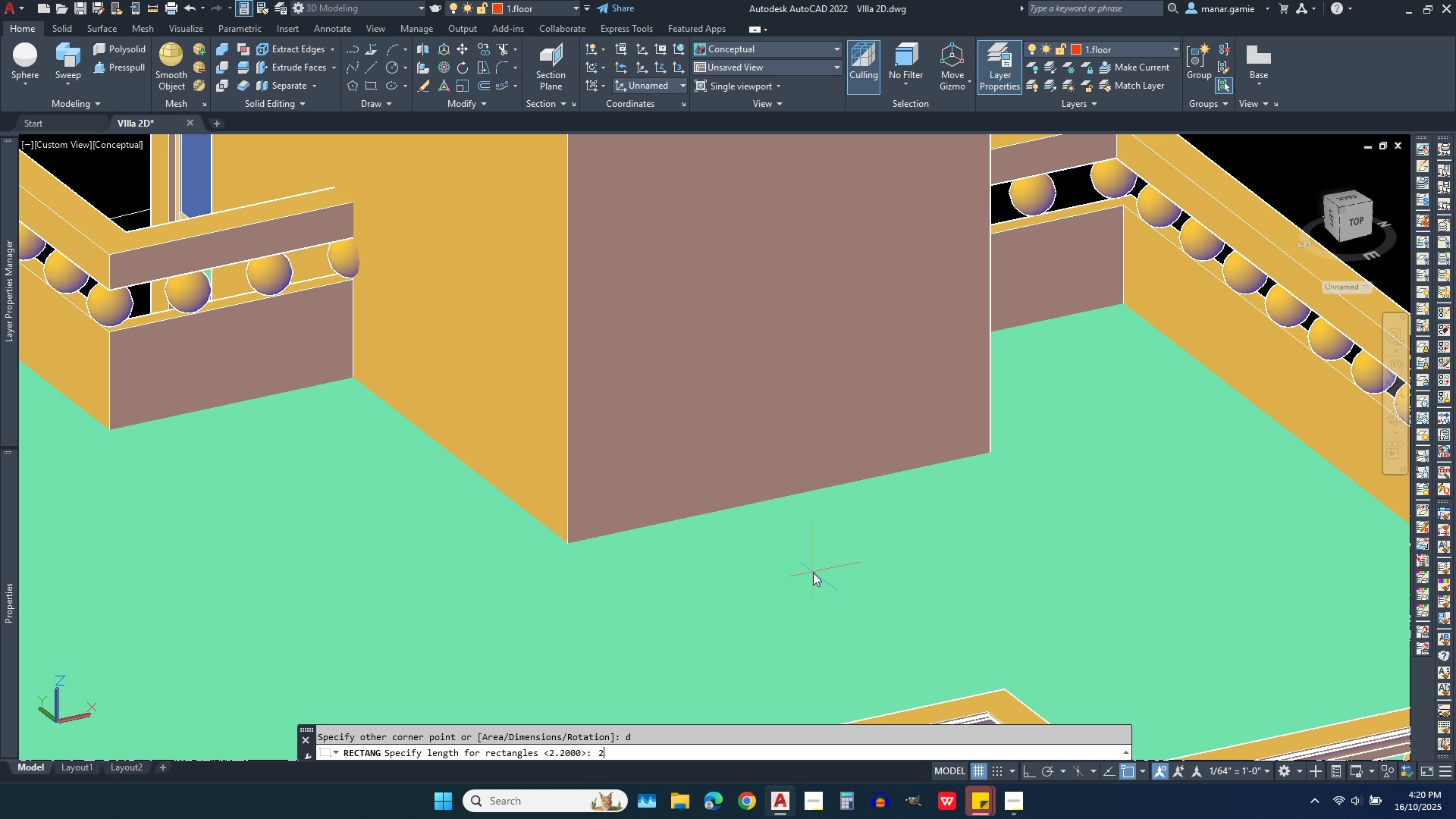 
key(Period)
 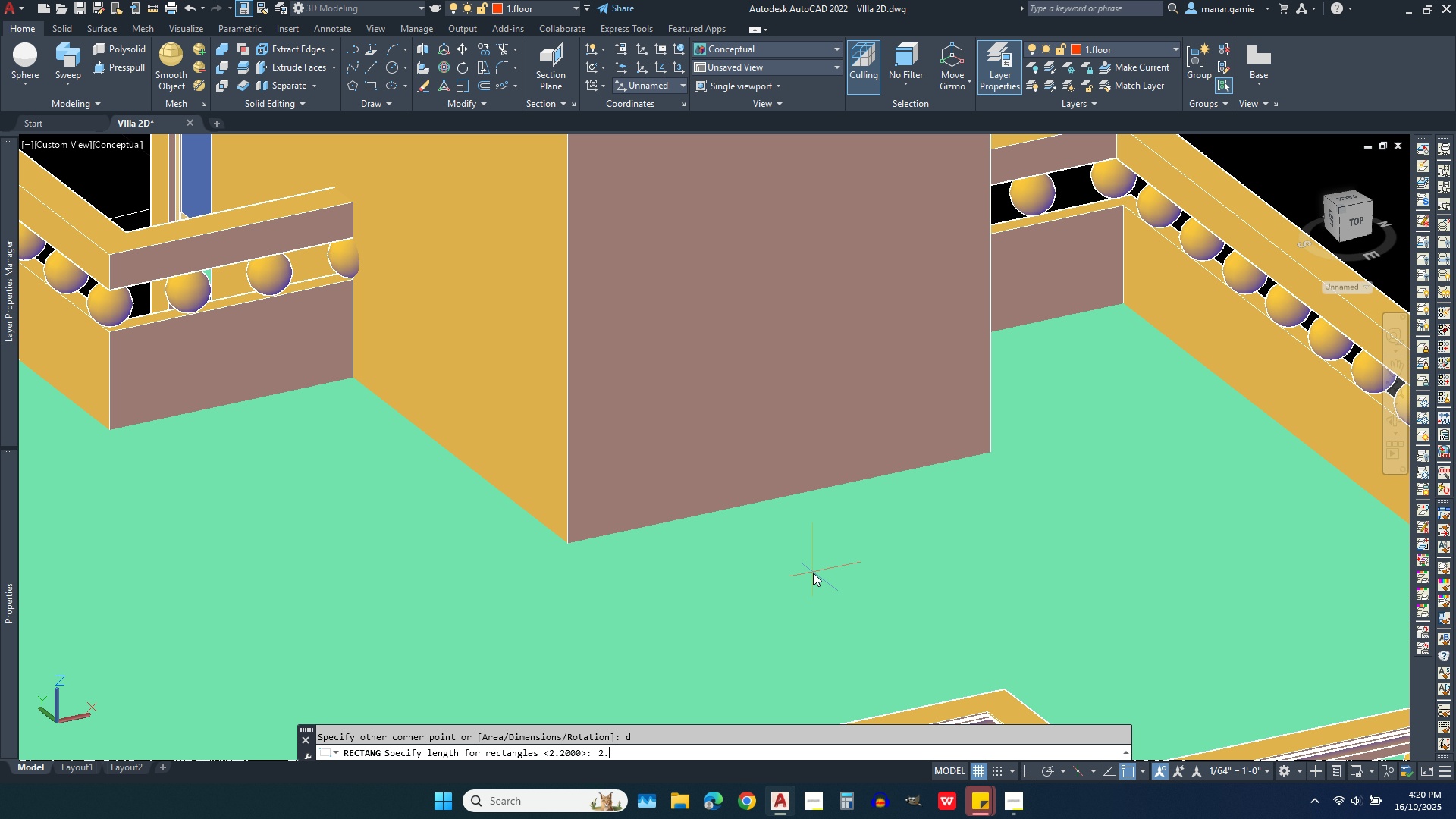 
key(2)
 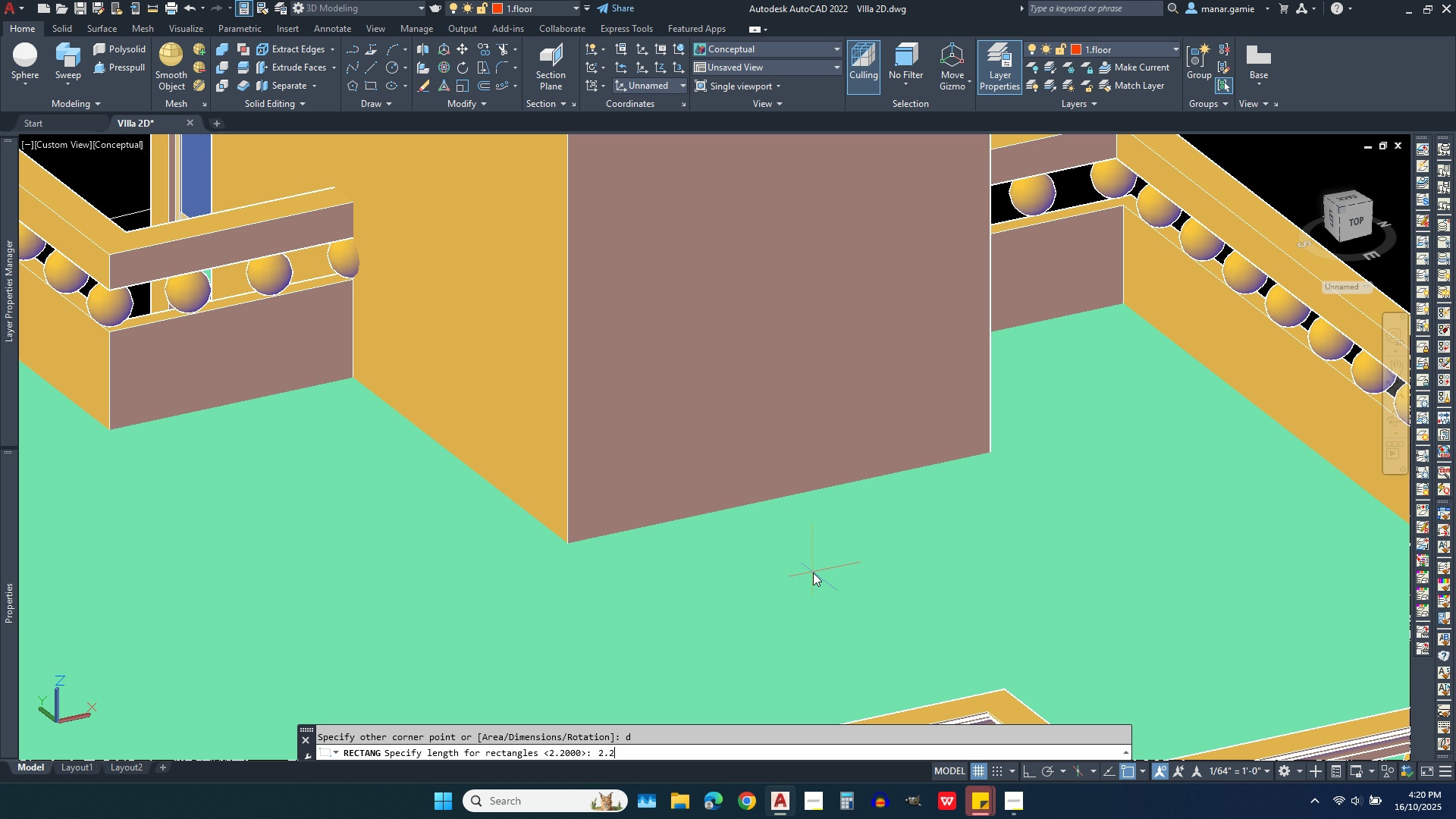 
key(Enter)
 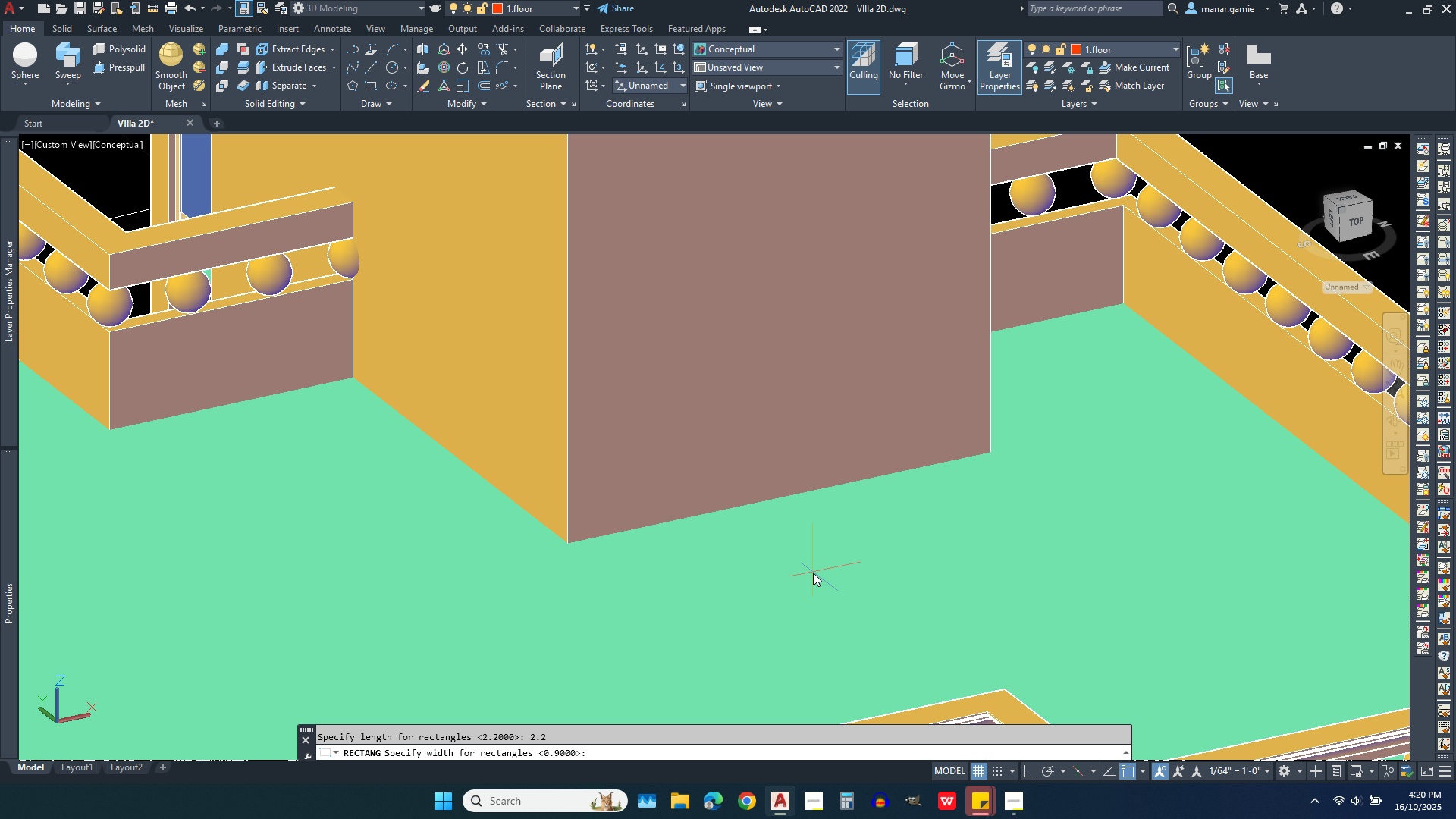 
key(Period)
 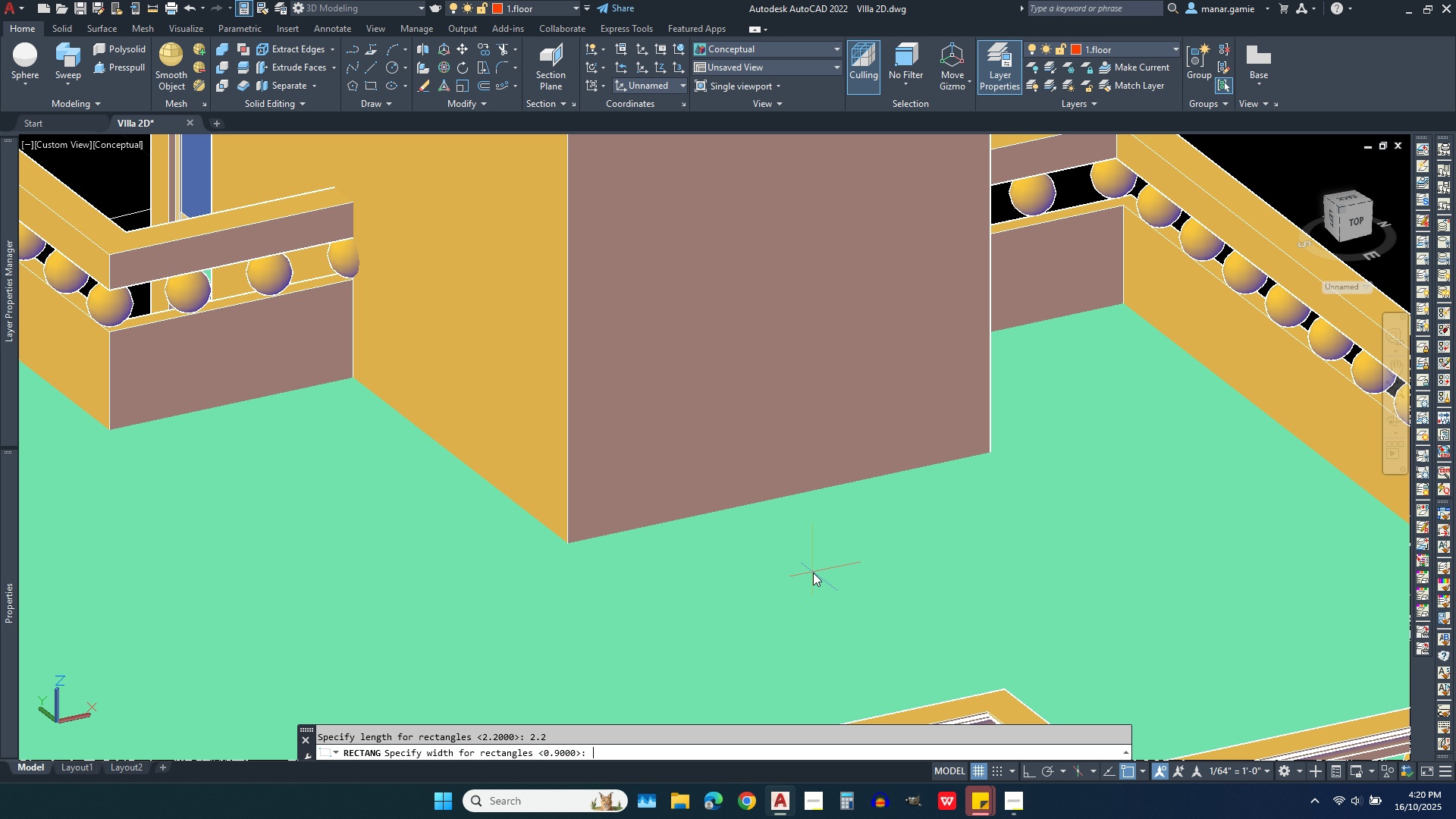 
key(9)
 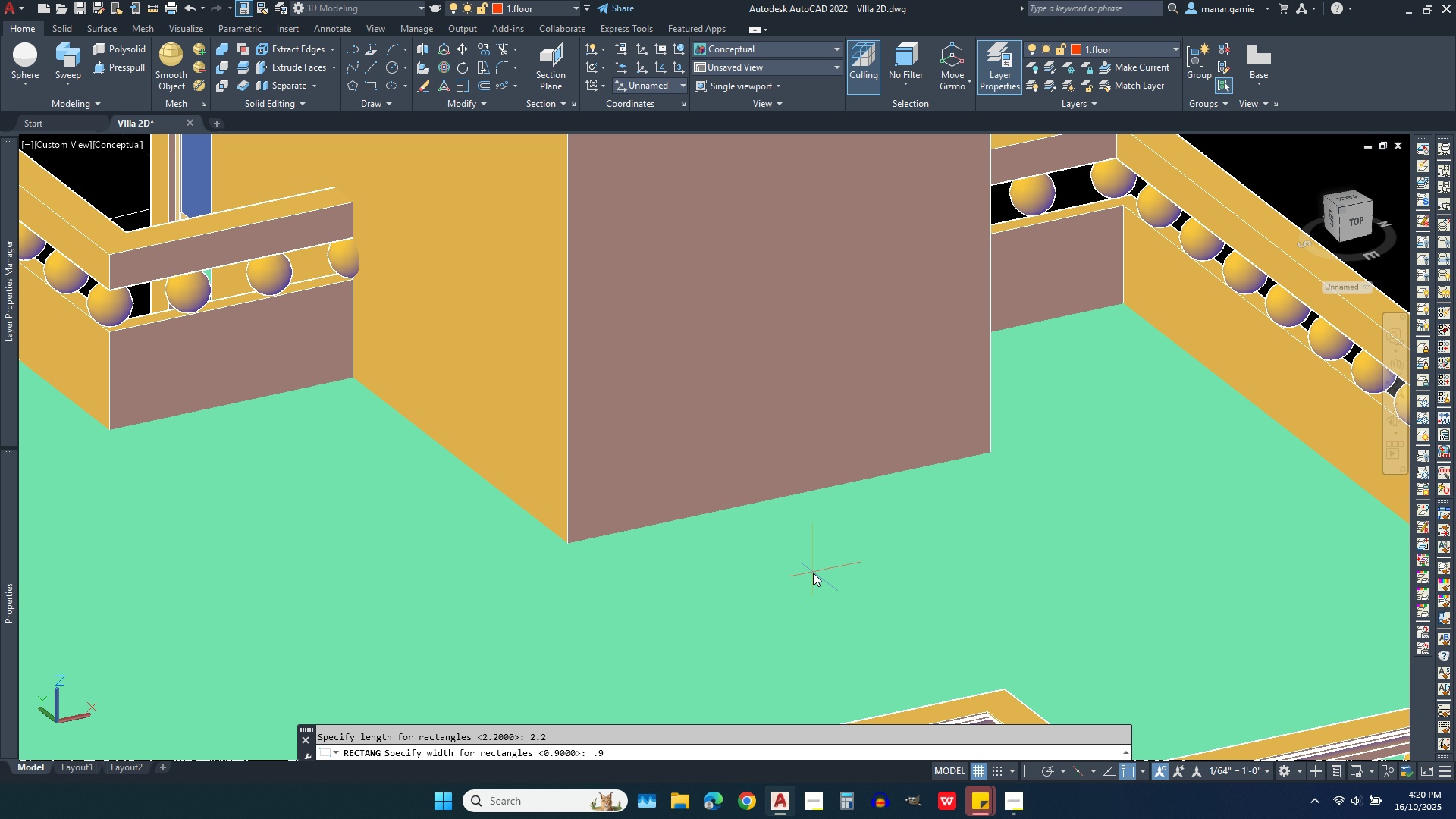 
key(Enter)
 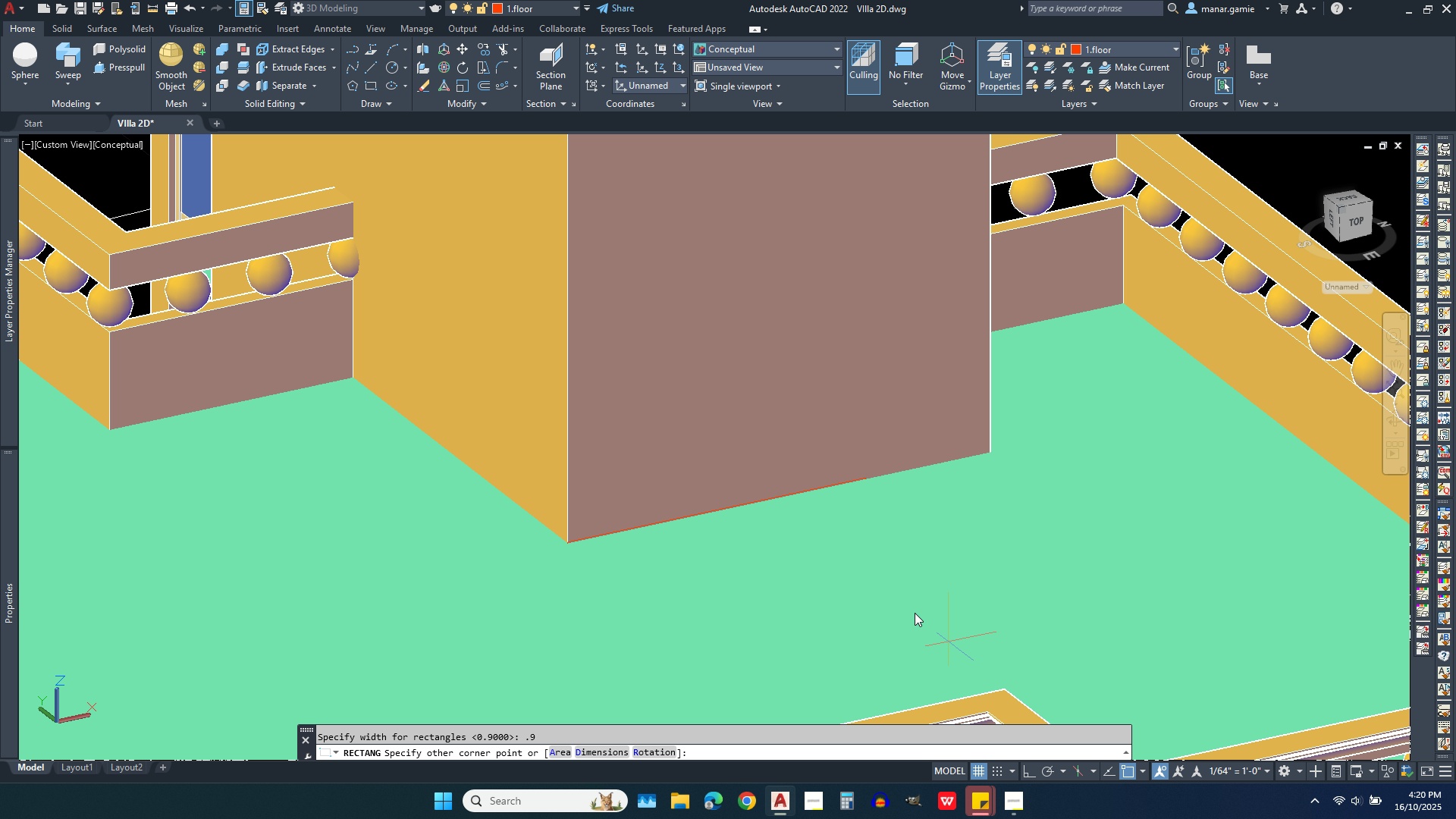 
scroll: coordinate [814, 491], scroll_direction: up, amount: 2.0
 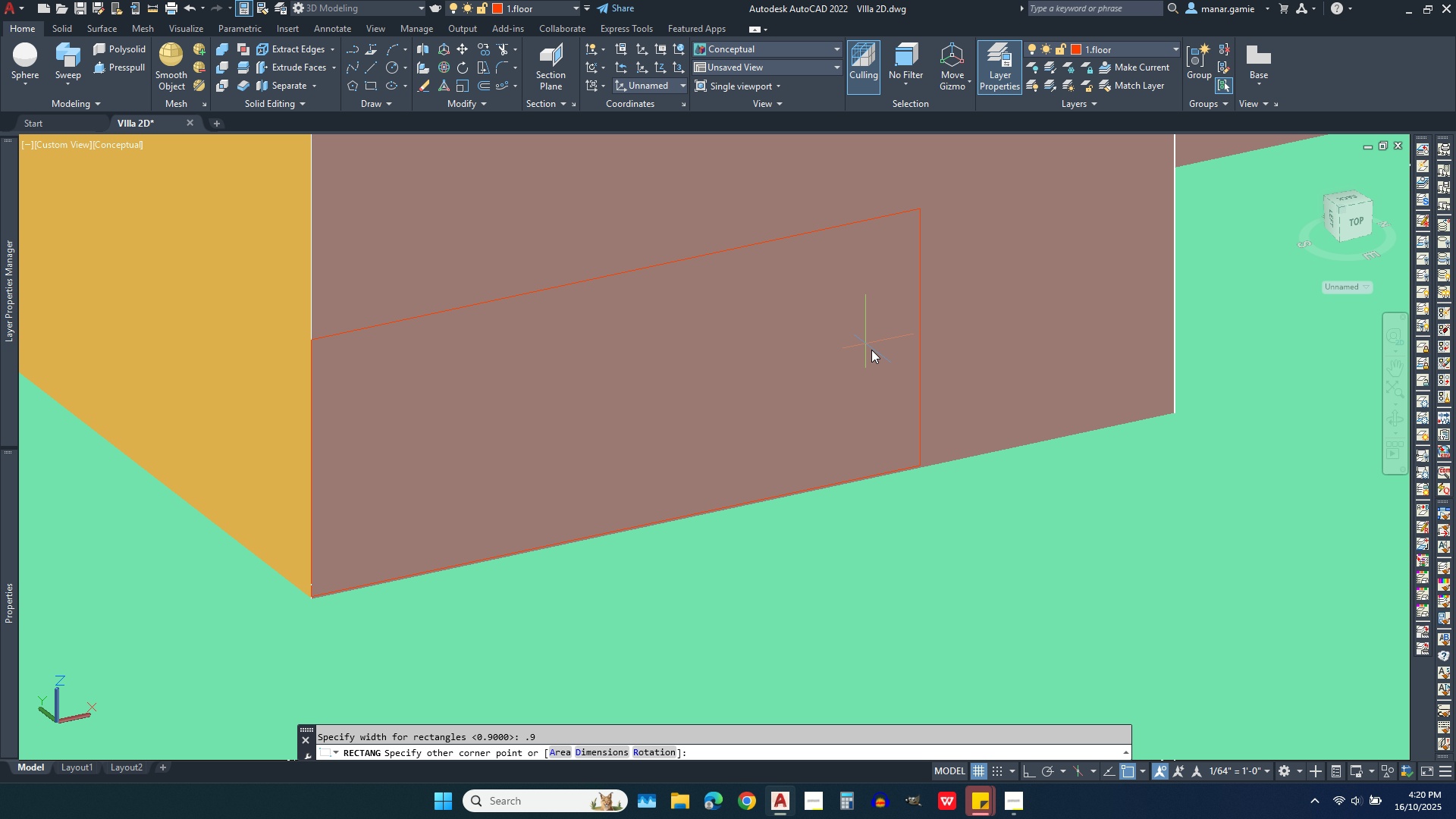 
wait(10.63)
 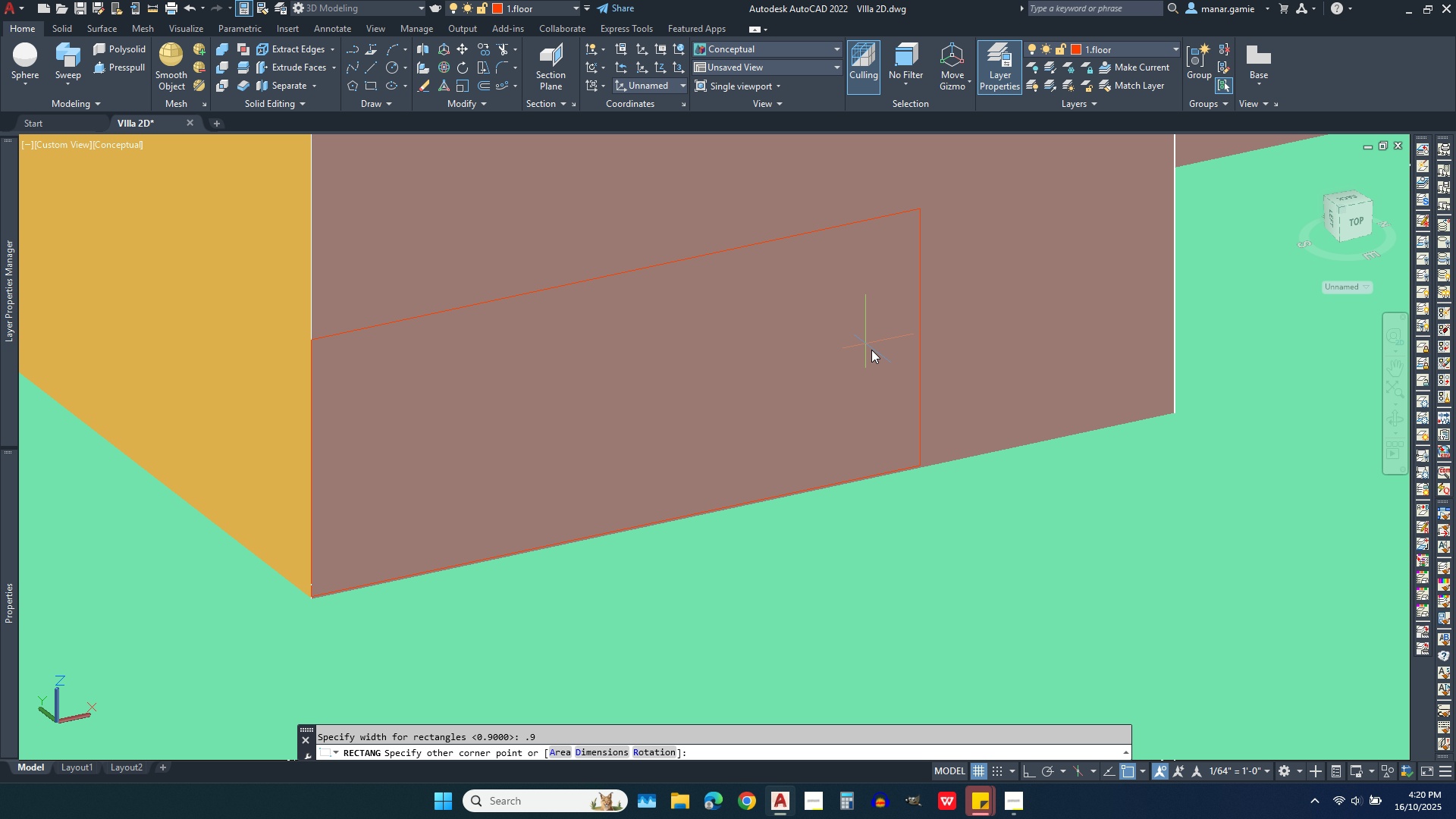 
left_click([999, 233])
 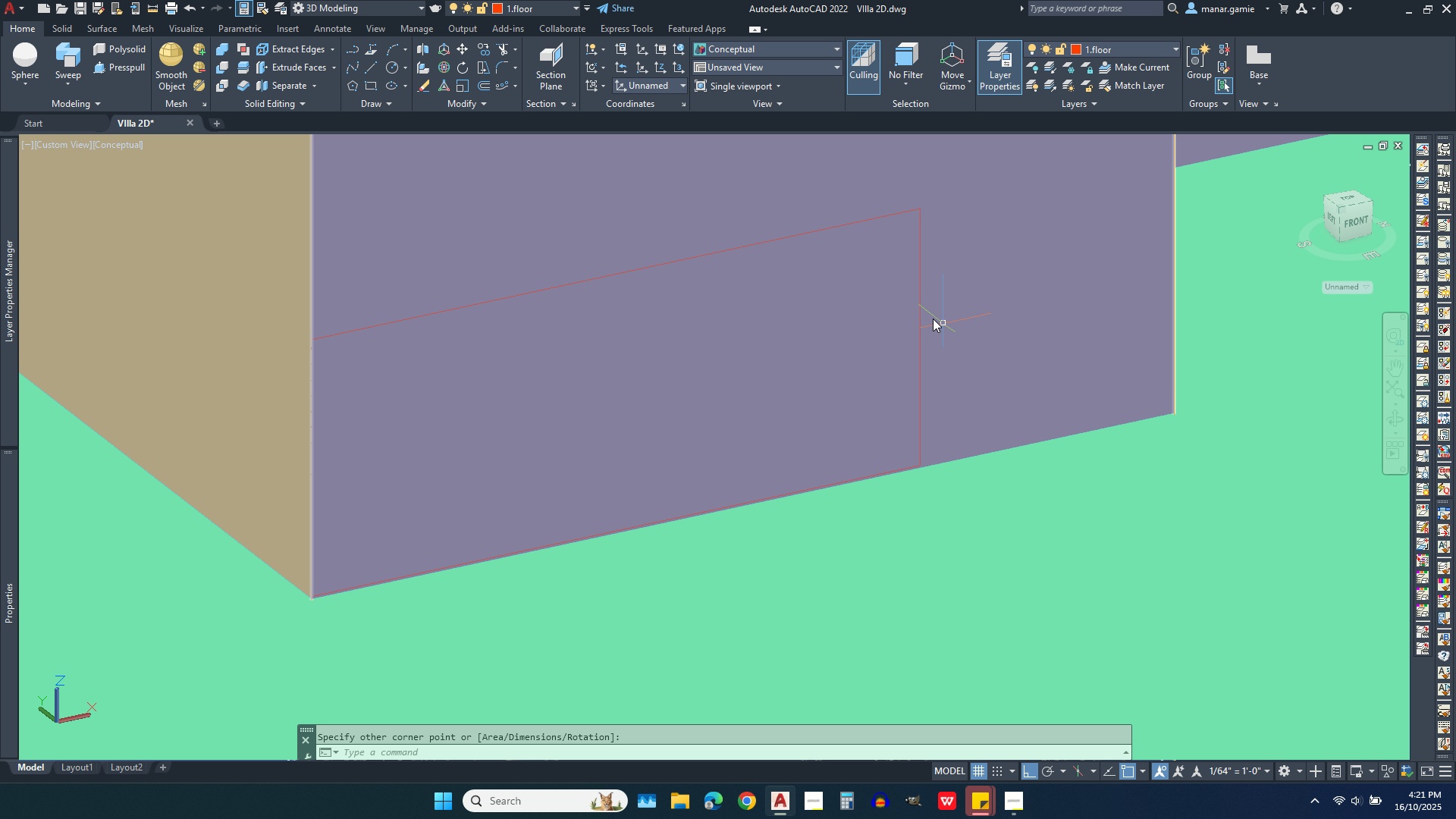 
left_click([920, 310])
 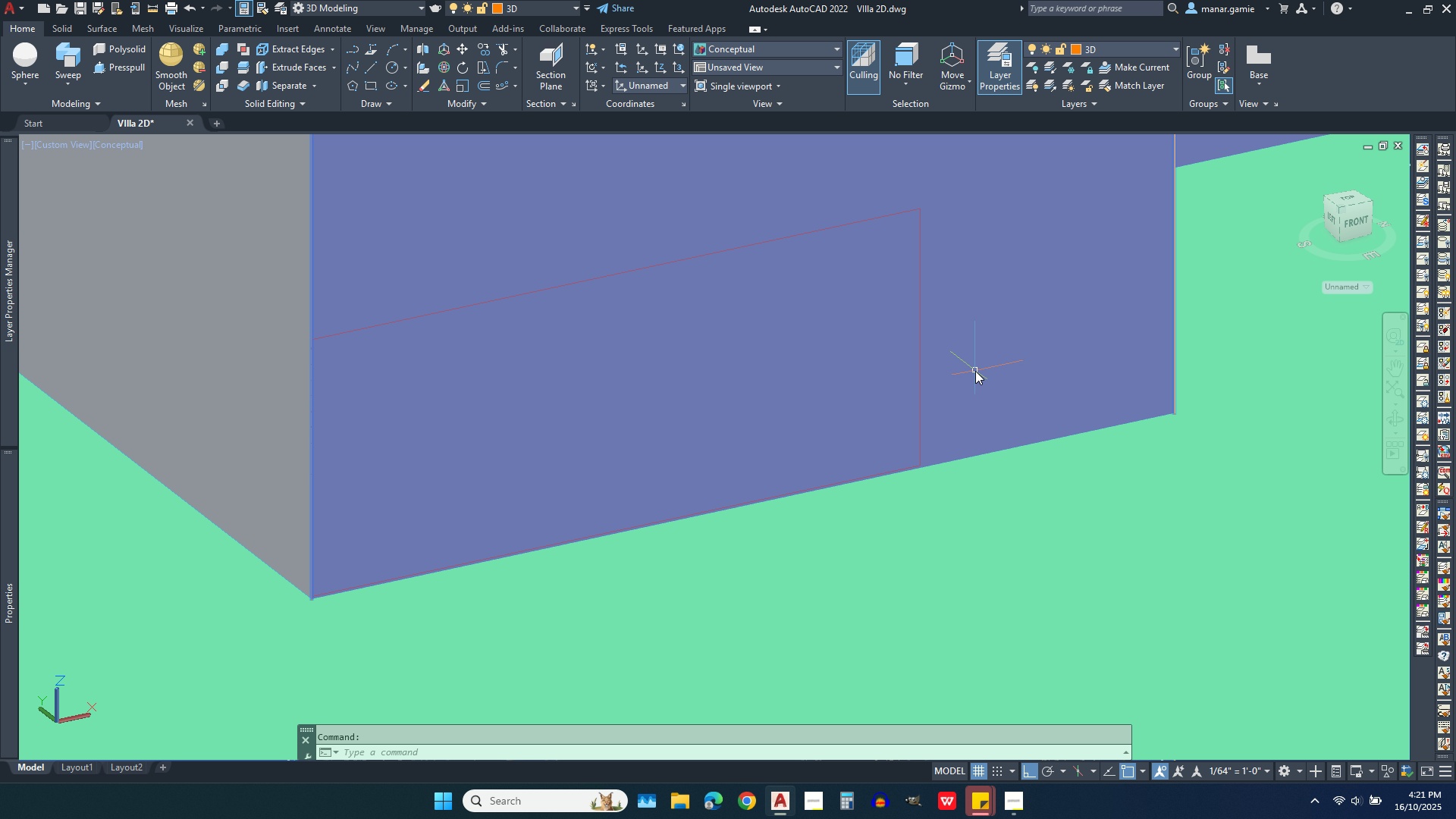 
key(Escape)
 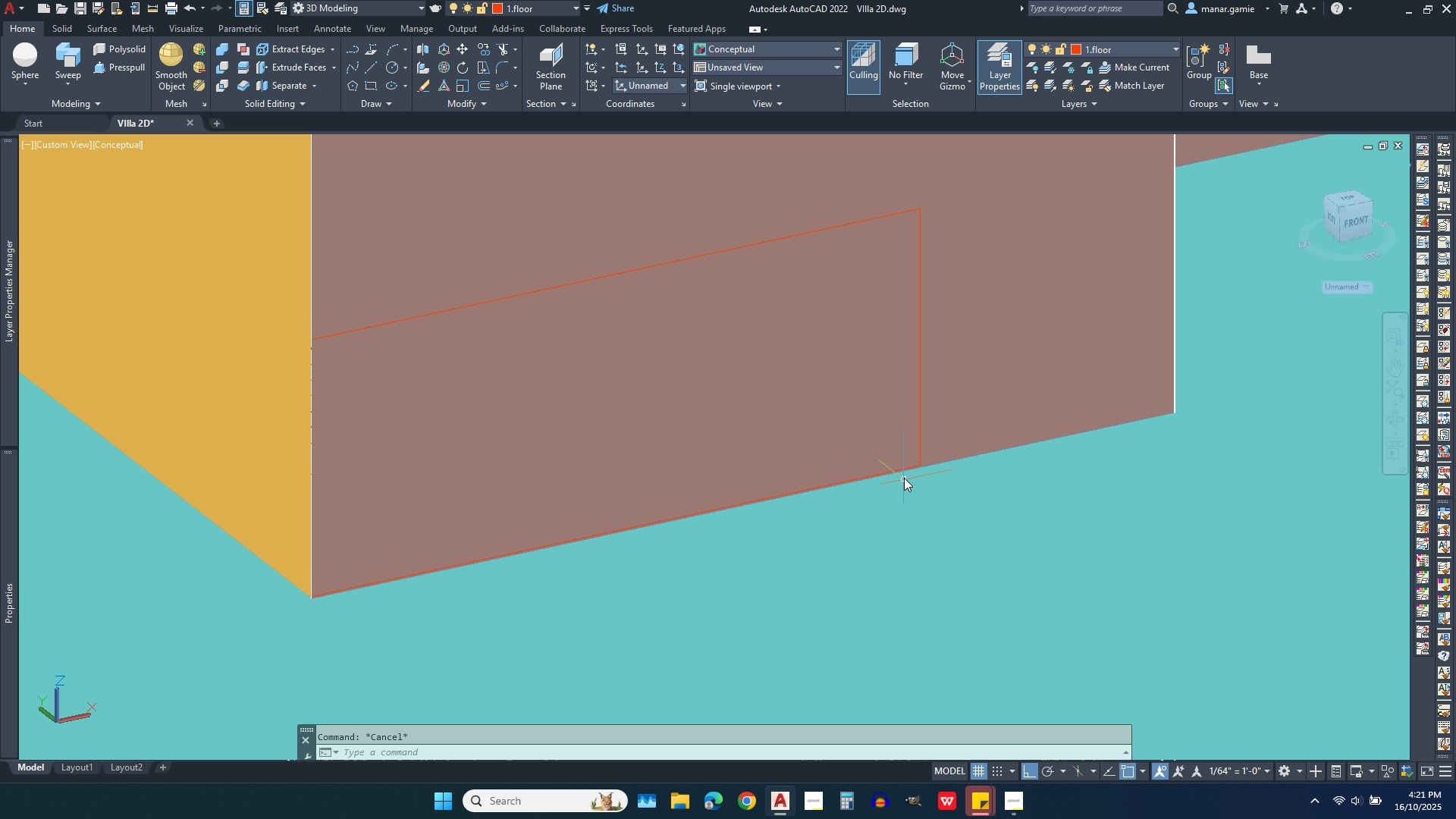 
left_click([906, 469])
 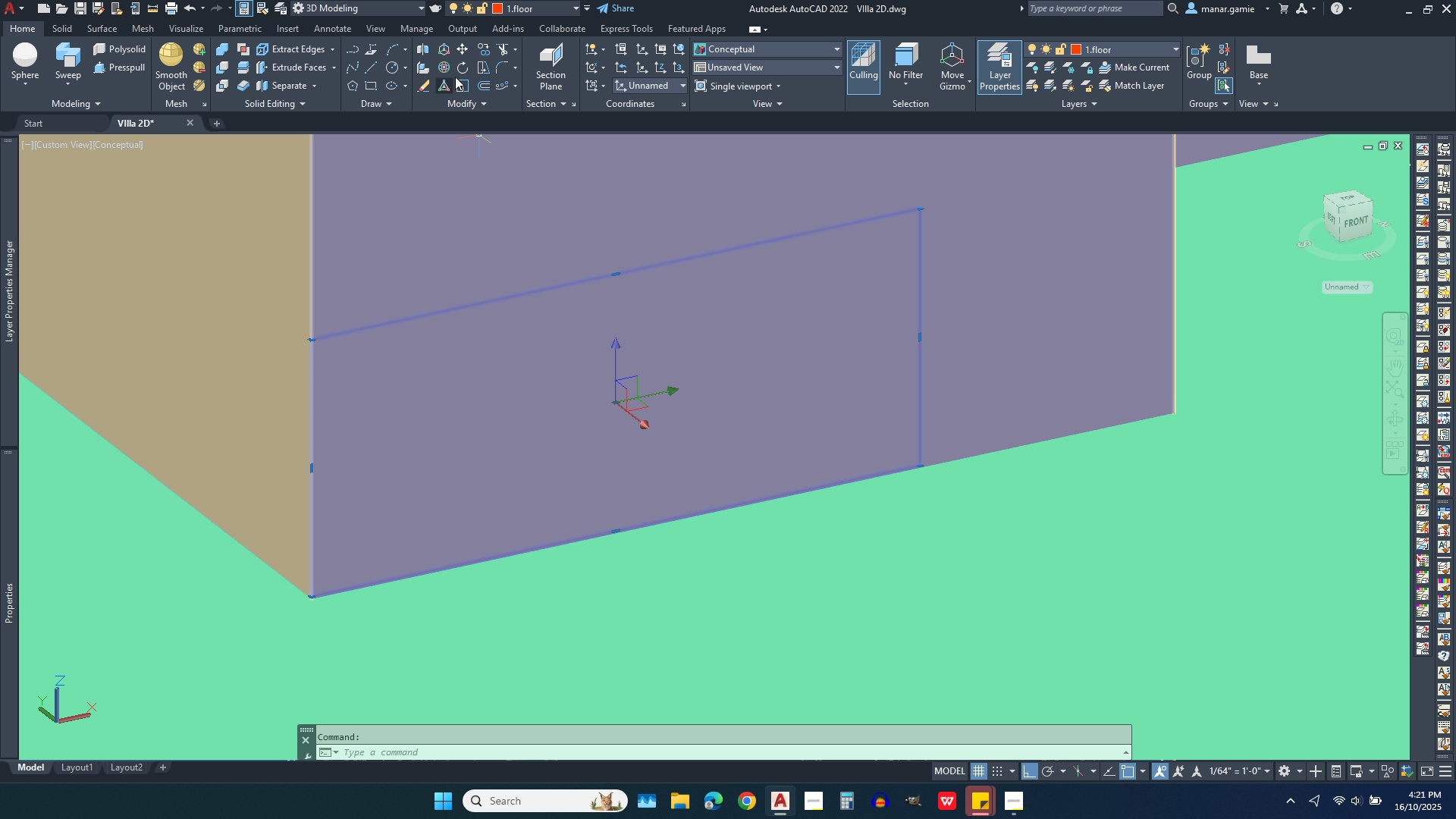 
left_click([463, 64])
 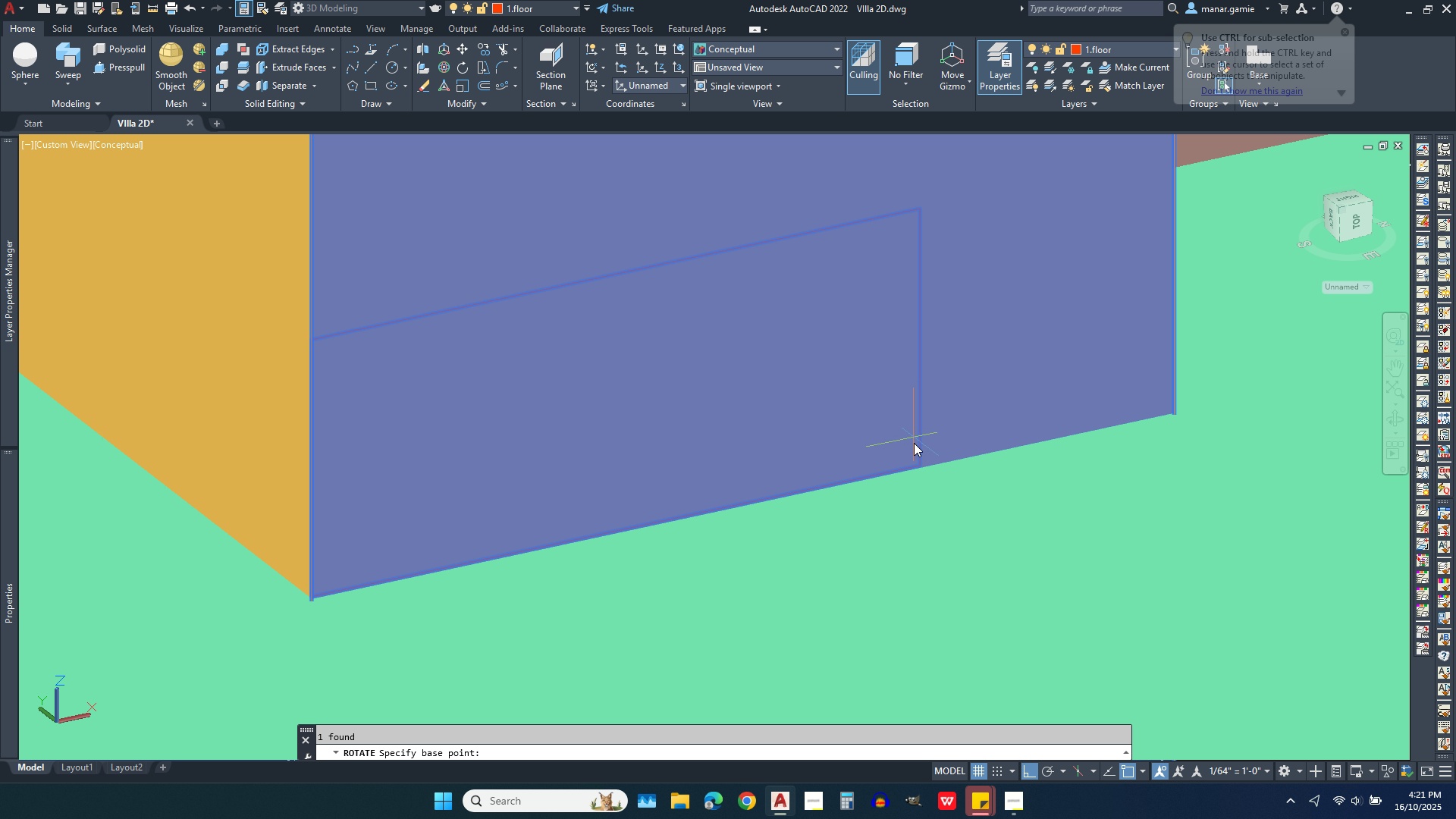 
left_click([922, 469])
 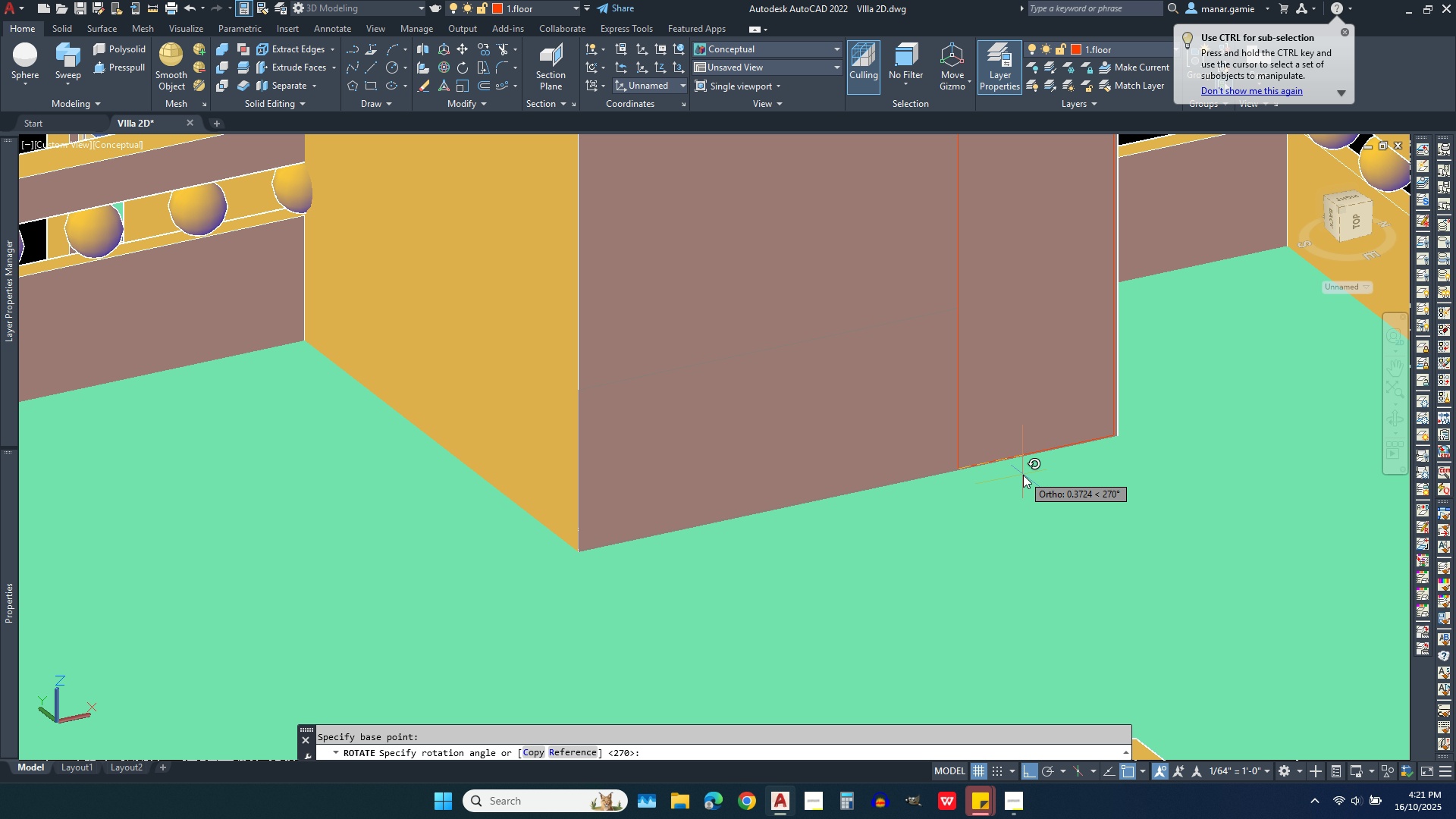 
scroll: coordinate [1023, 475], scroll_direction: down, amount: 2.0
 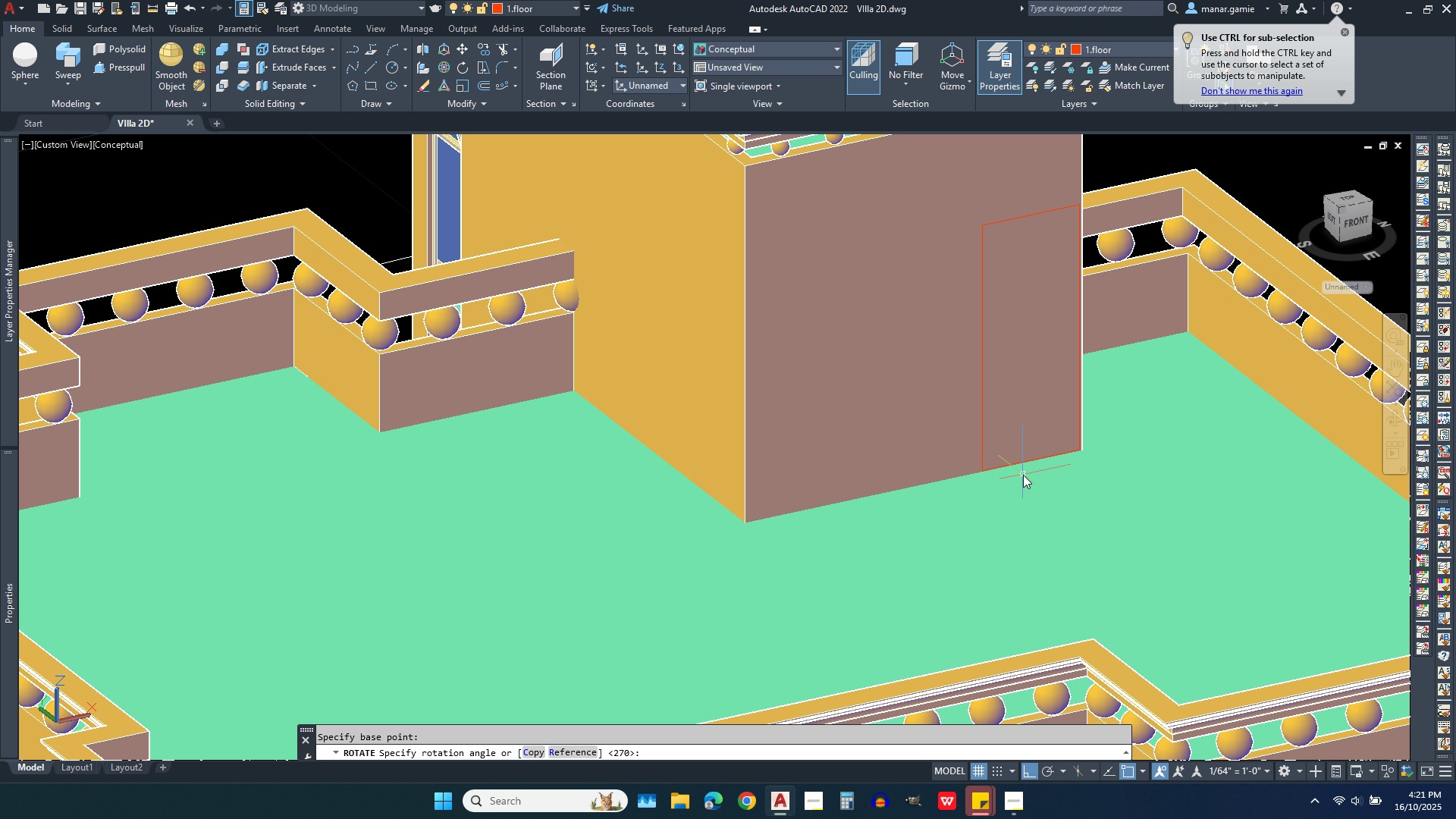 
left_click([1023, 475])
 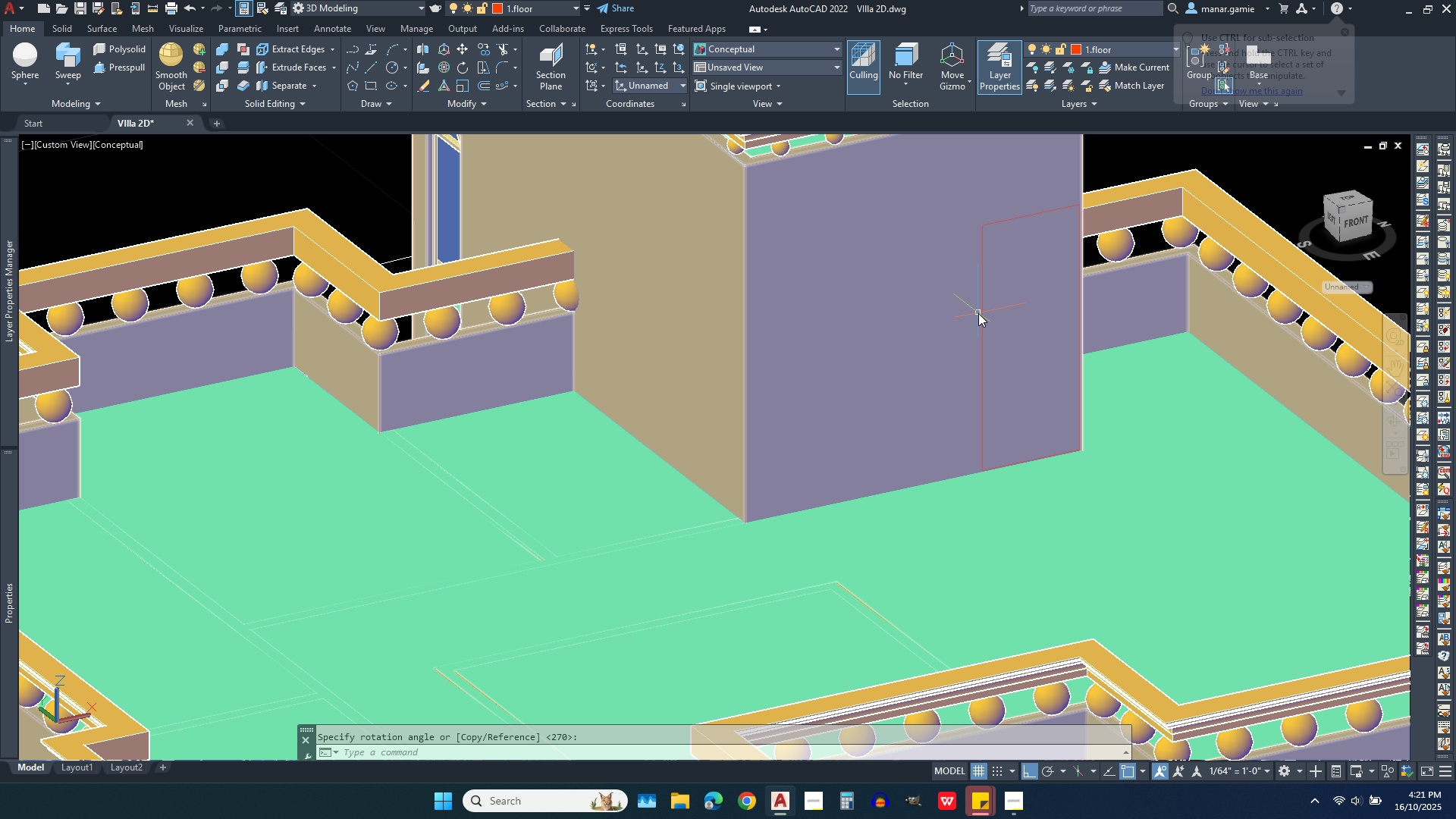 
left_click([983, 313])
 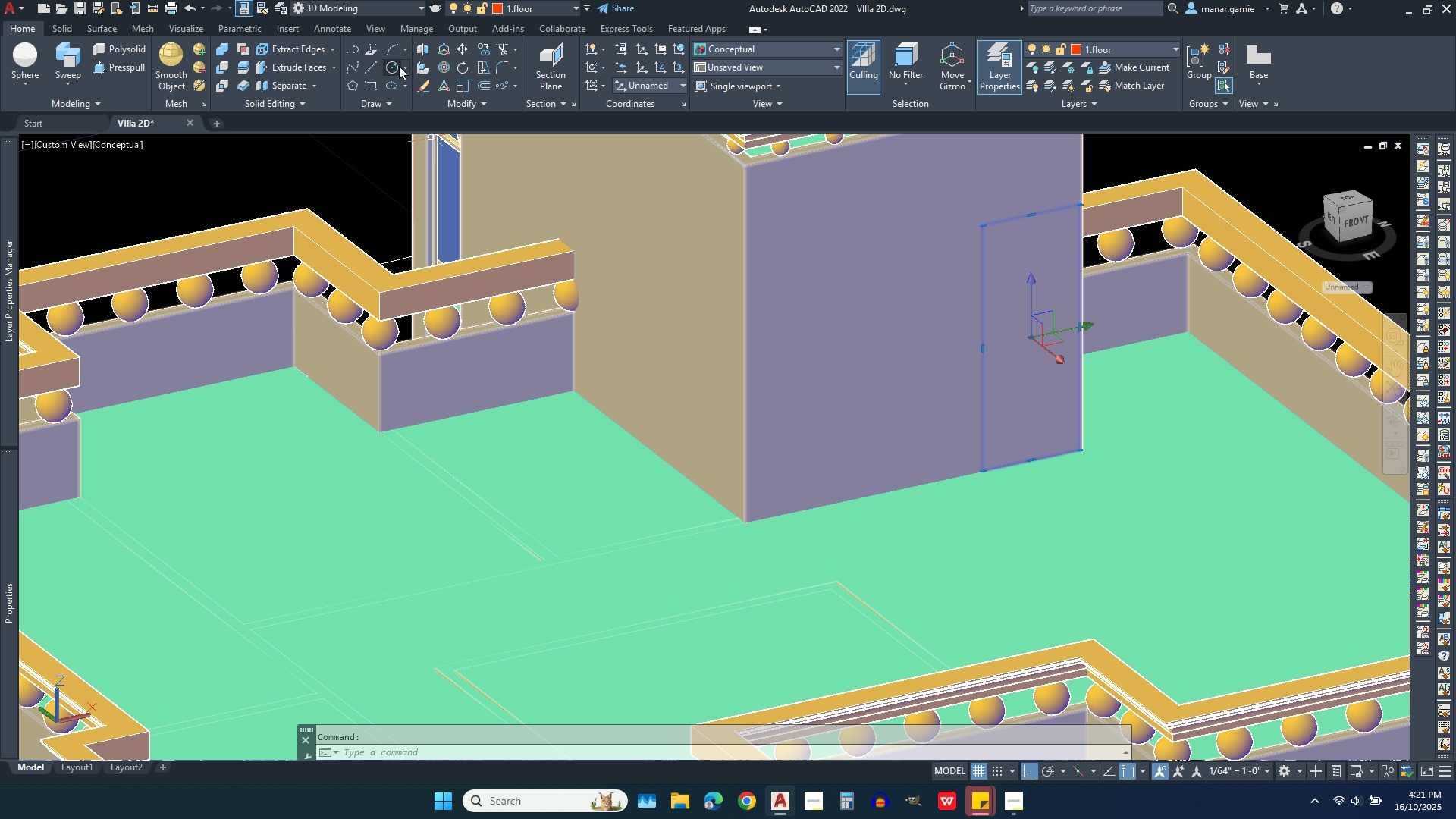 
left_click([466, 48])
 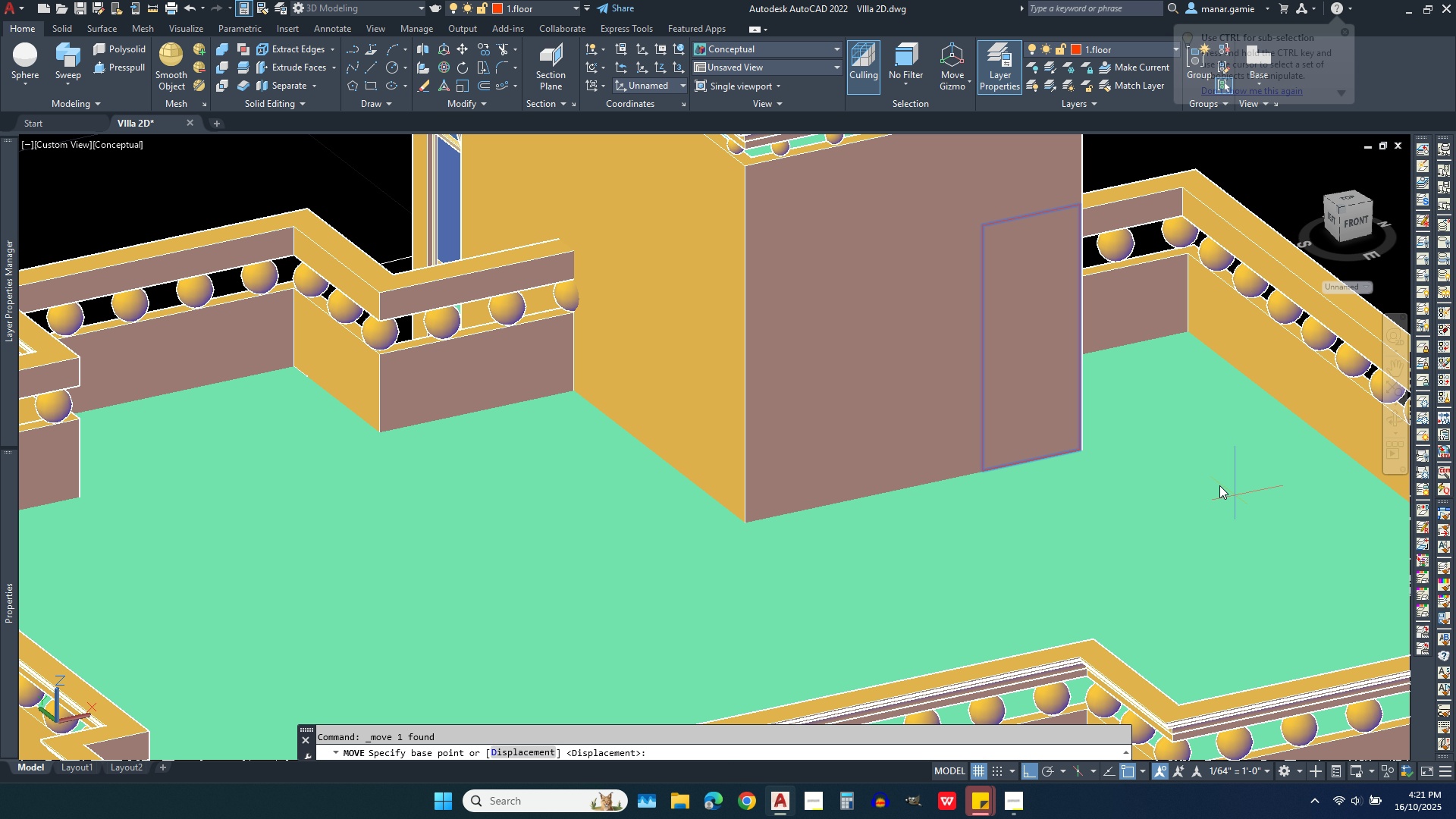 
left_click([1203, 493])
 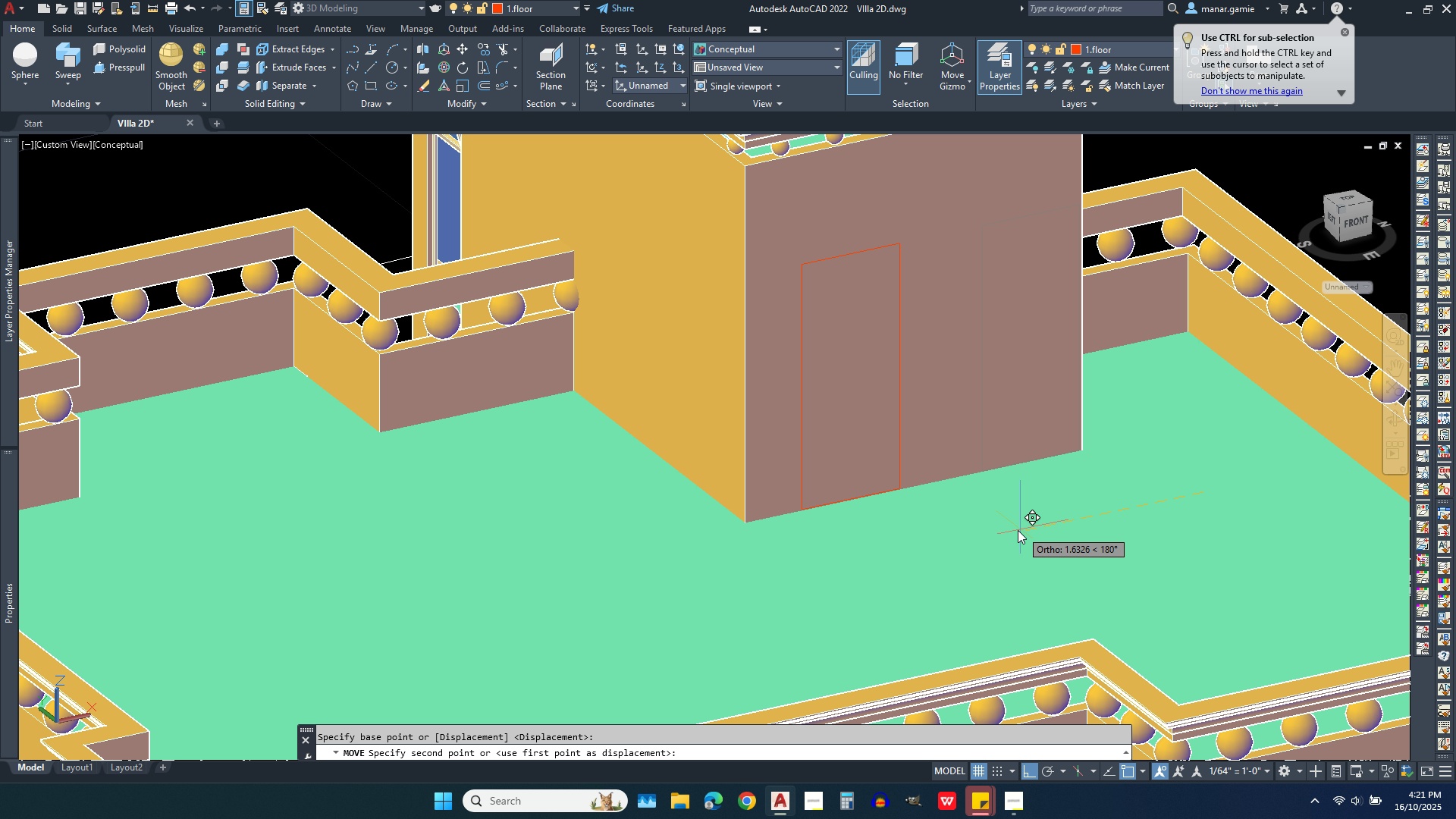 
left_click([1005, 533])
 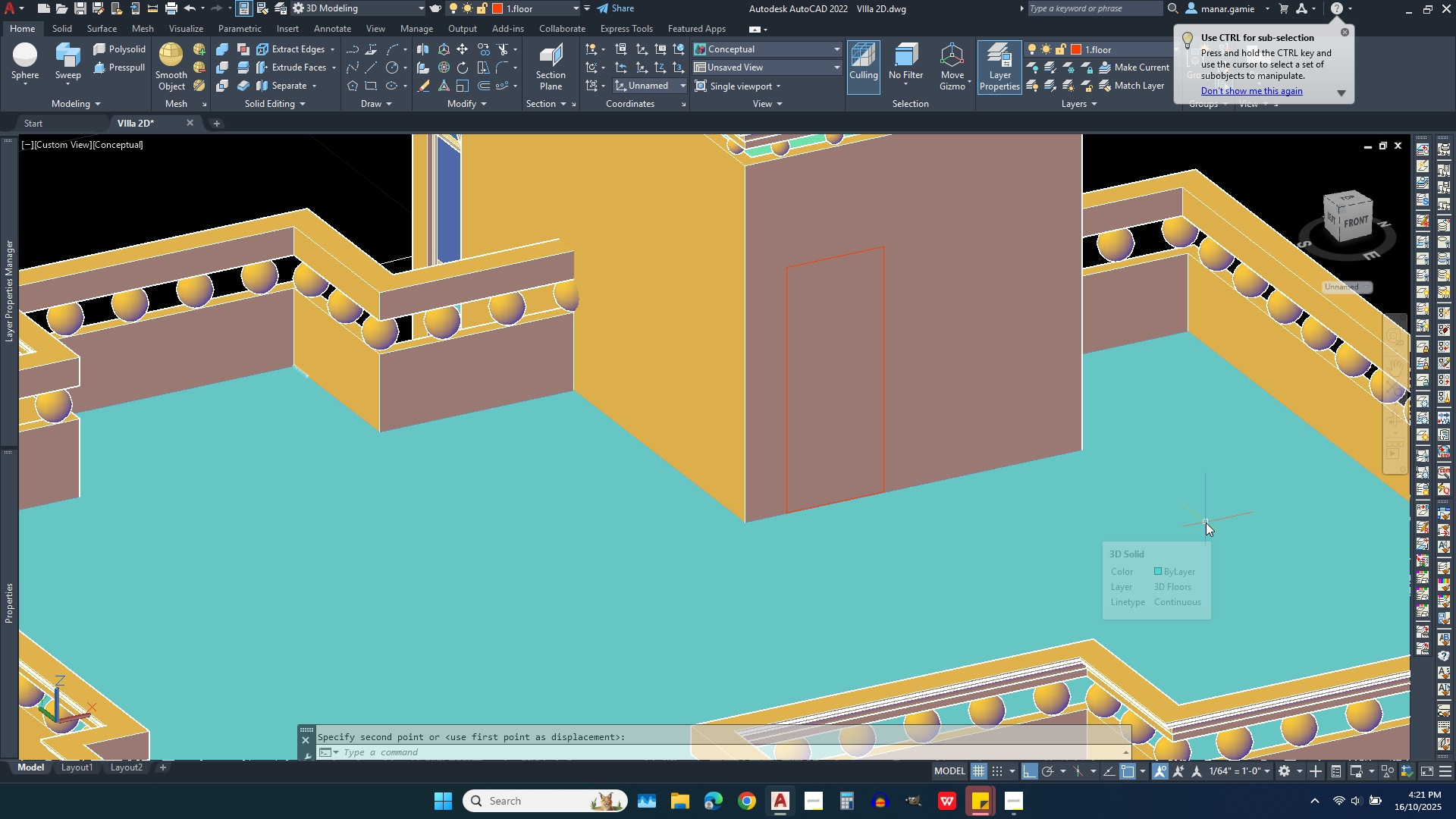 
scroll: coordinate [1206, 522], scroll_direction: down, amount: 1.0
 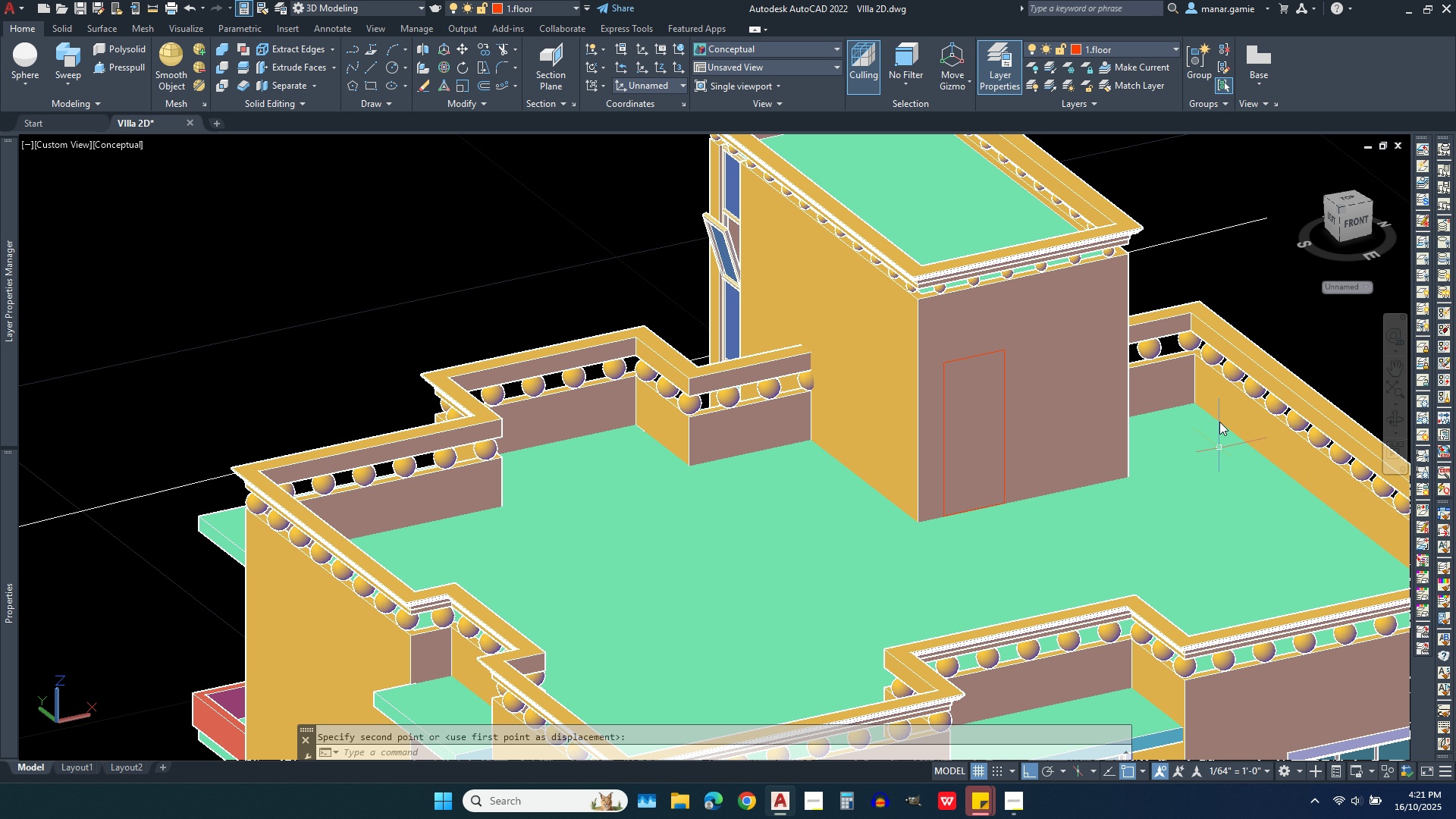 
wait(6.18)
 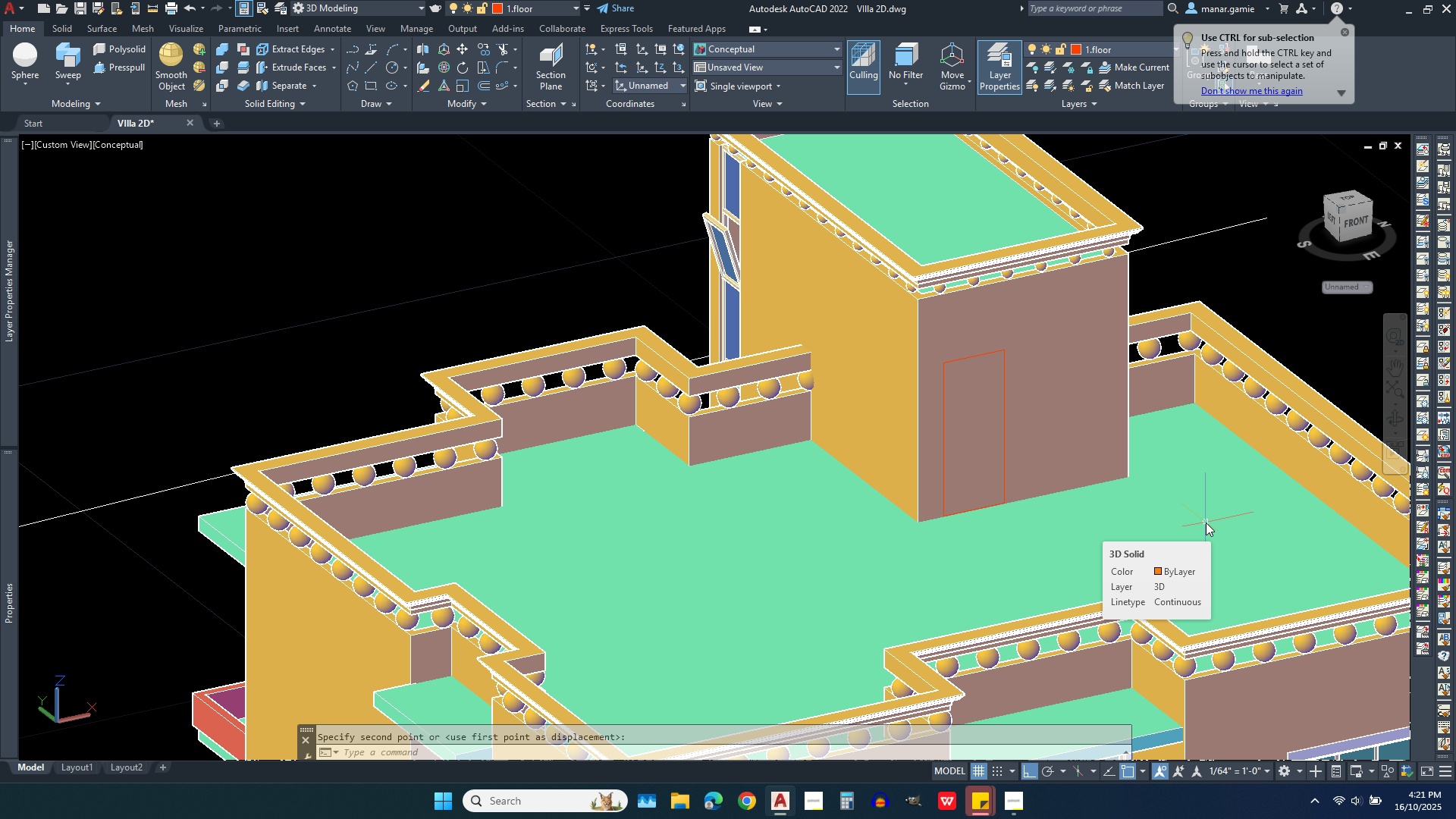 
key(Escape)
 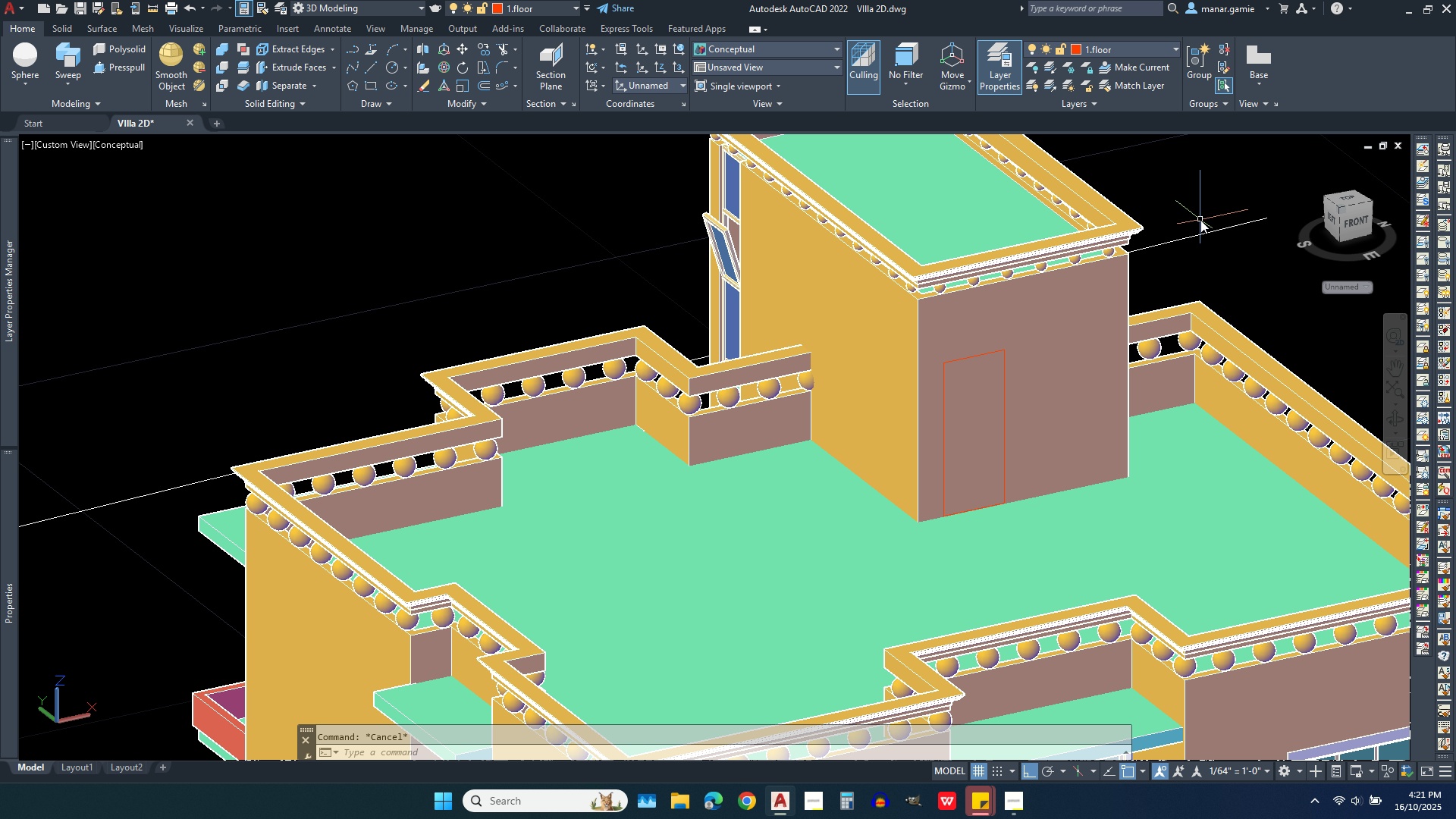 
wait(8.2)
 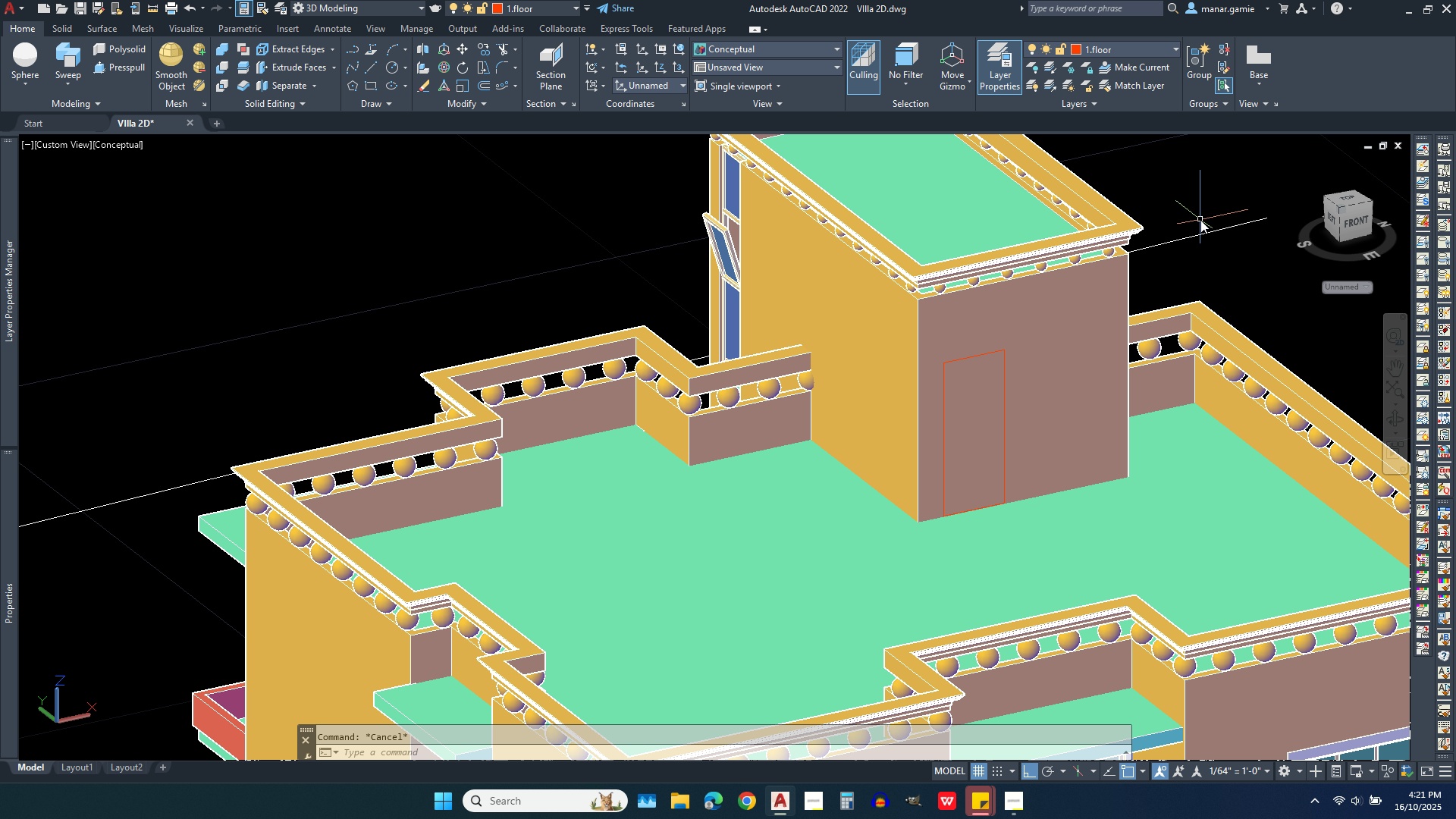 
left_click([1400, 416])
 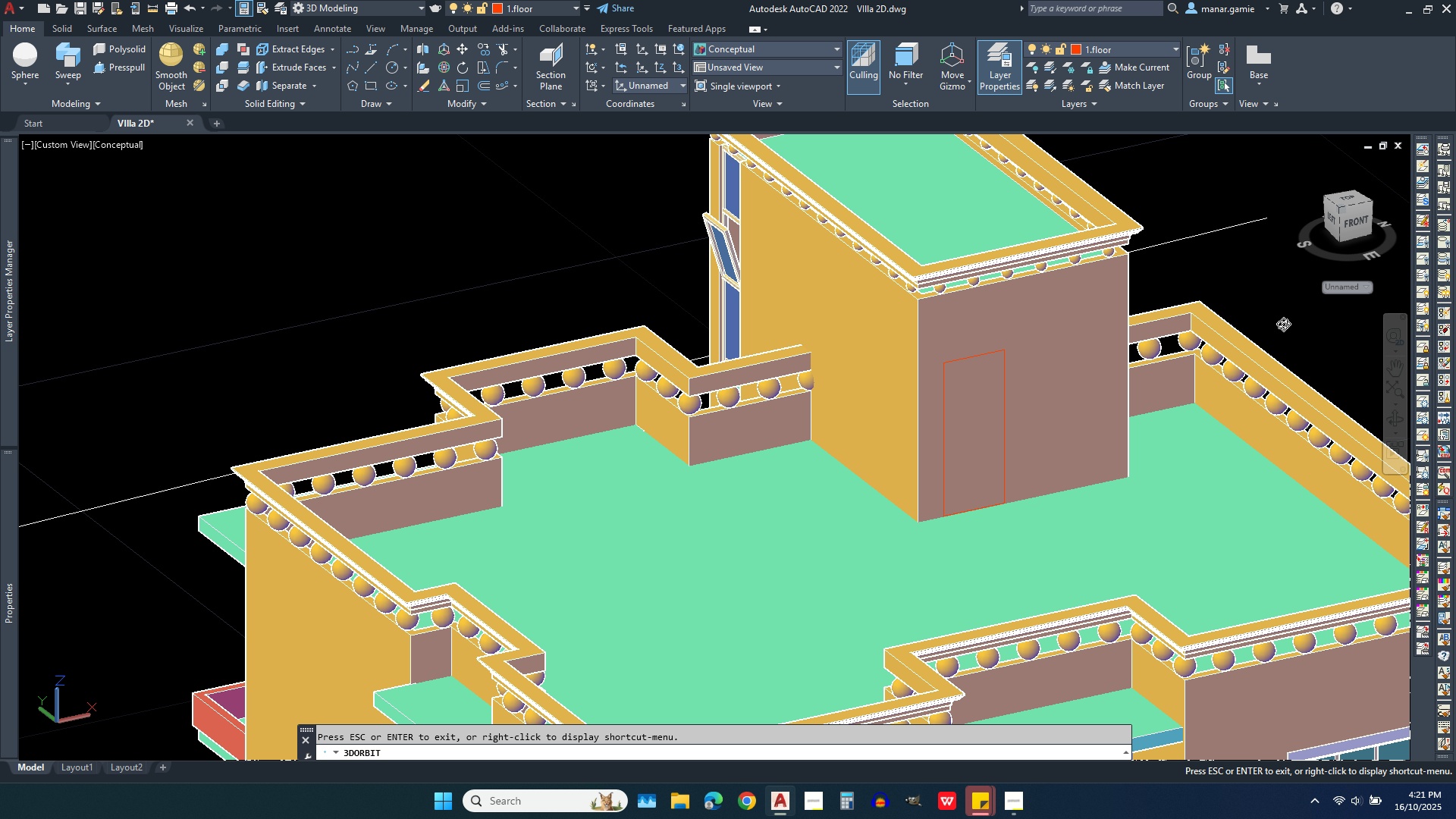 
left_click_drag(start_coordinate=[1272, 318], to_coordinate=[1285, 397])
 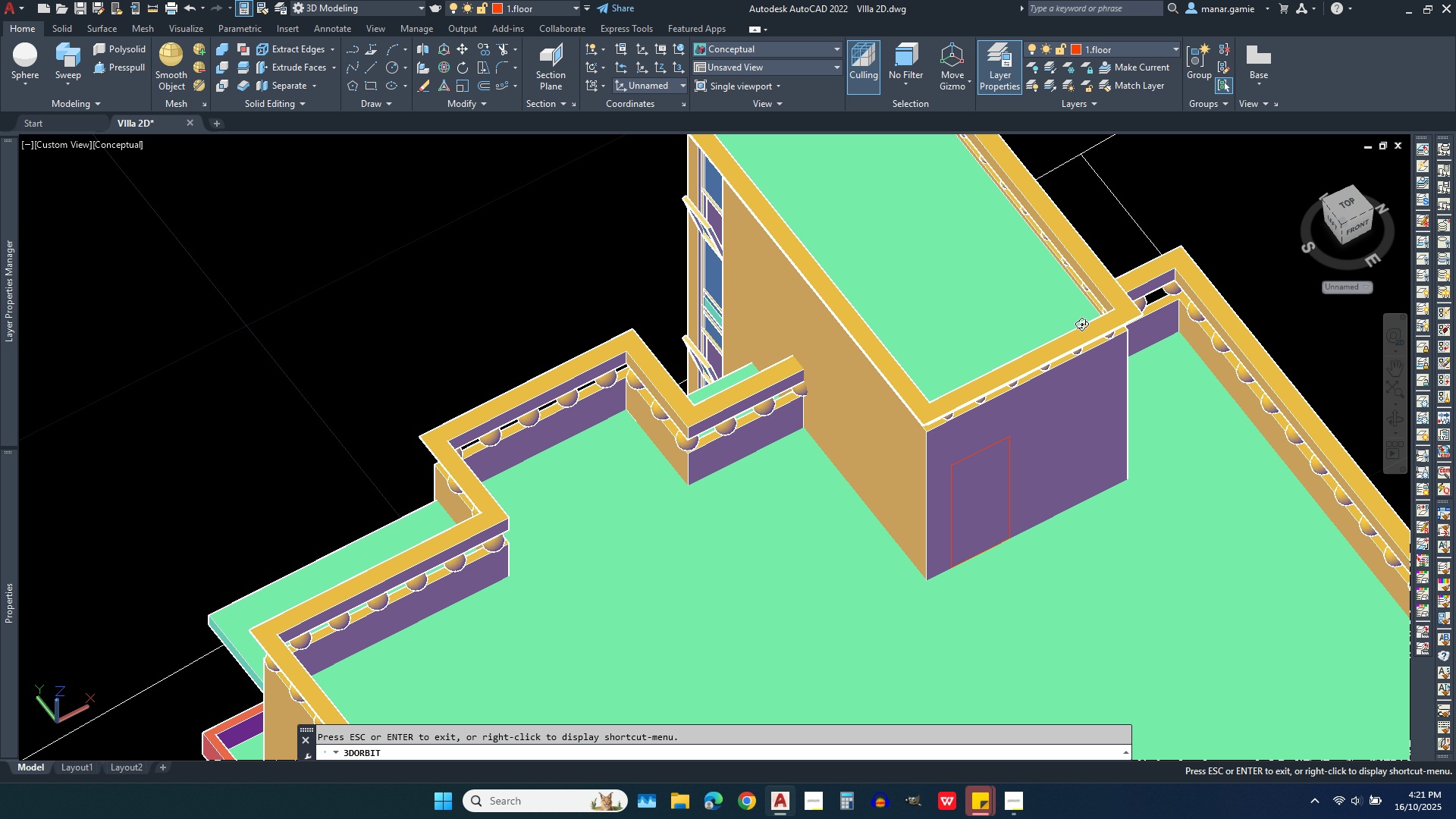 
left_click_drag(start_coordinate=[1065, 328], to_coordinate=[1198, 342])
 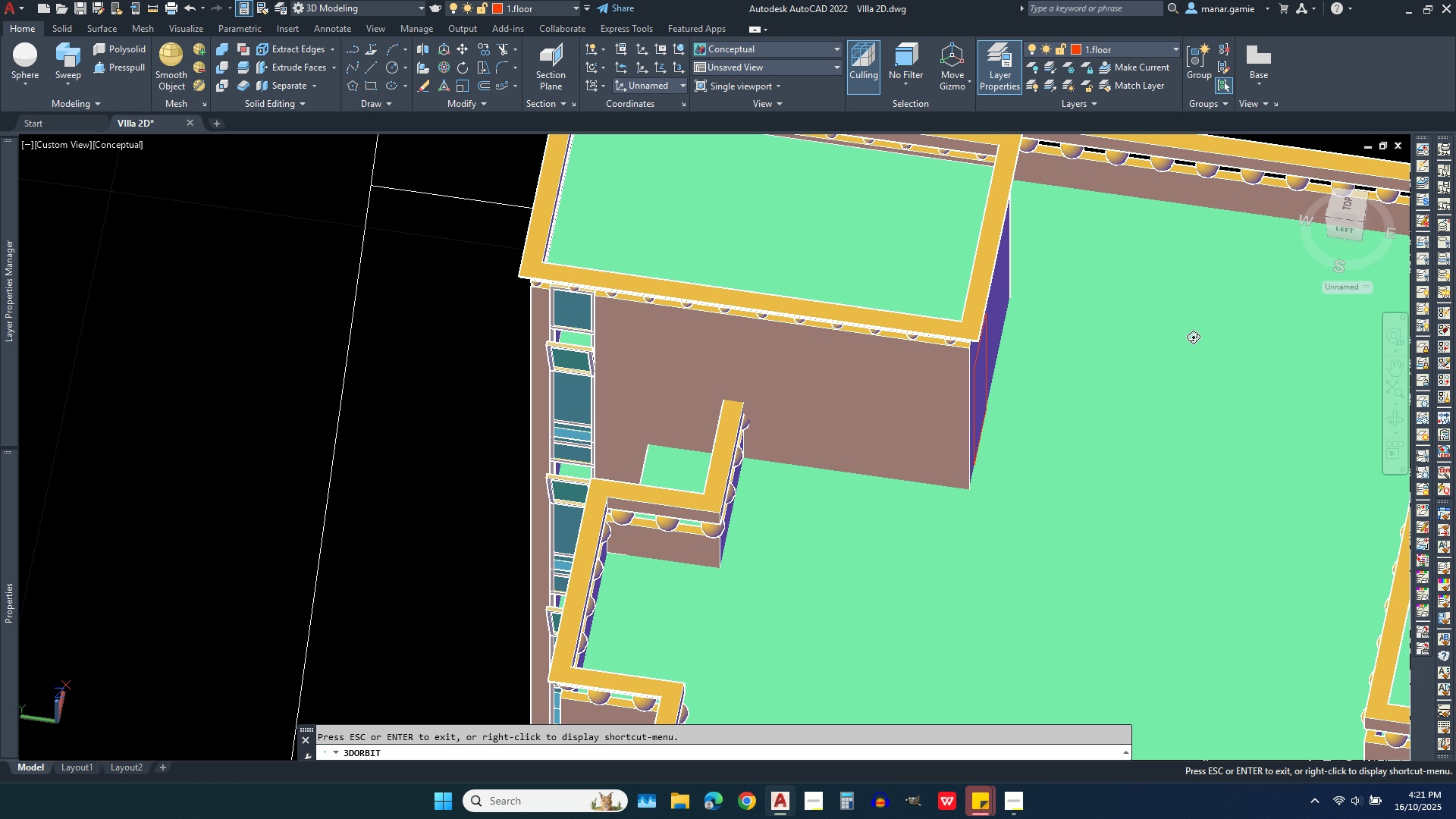 
right_click([1185, 337])
 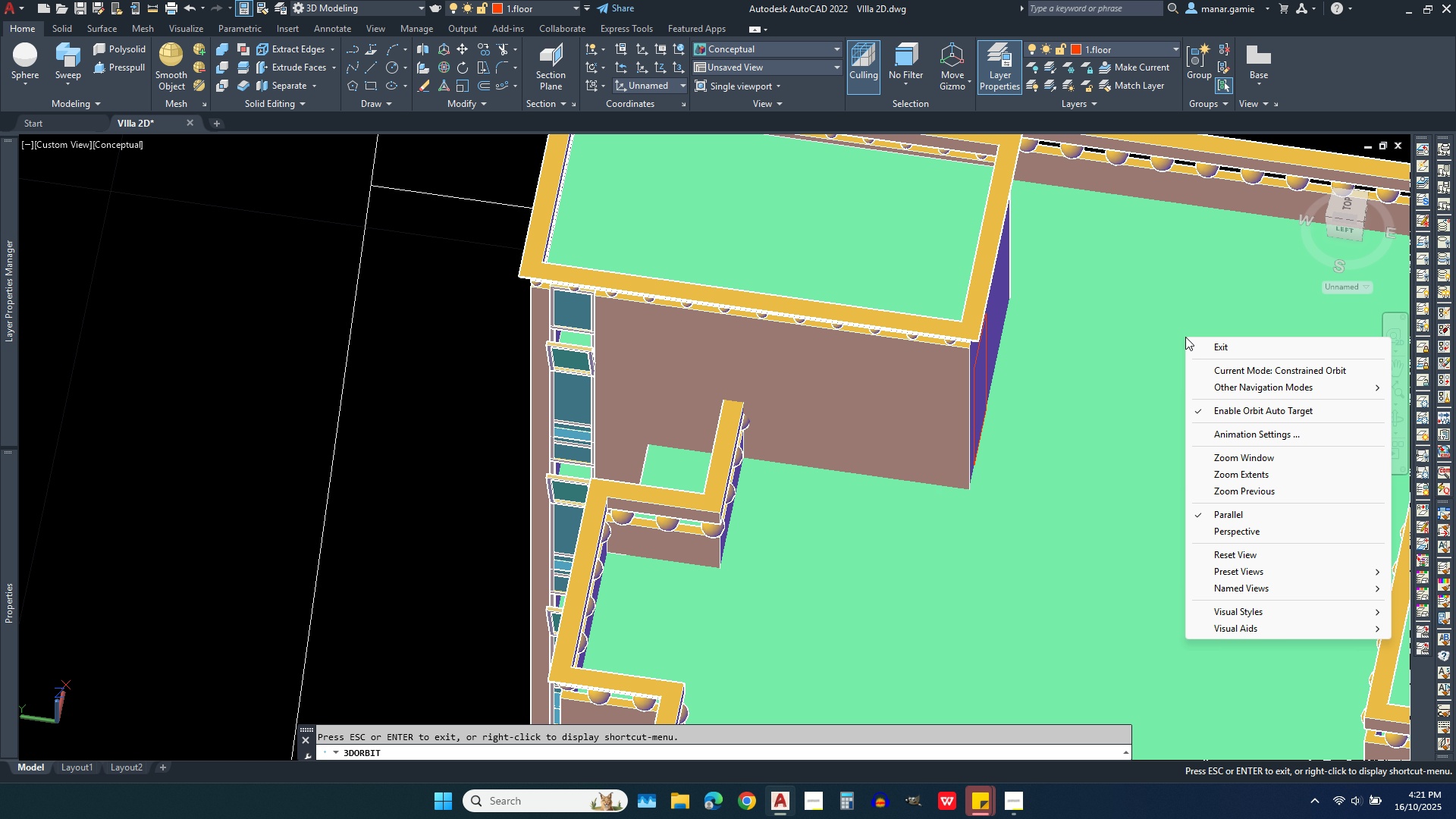 
left_click([1211, 355])
 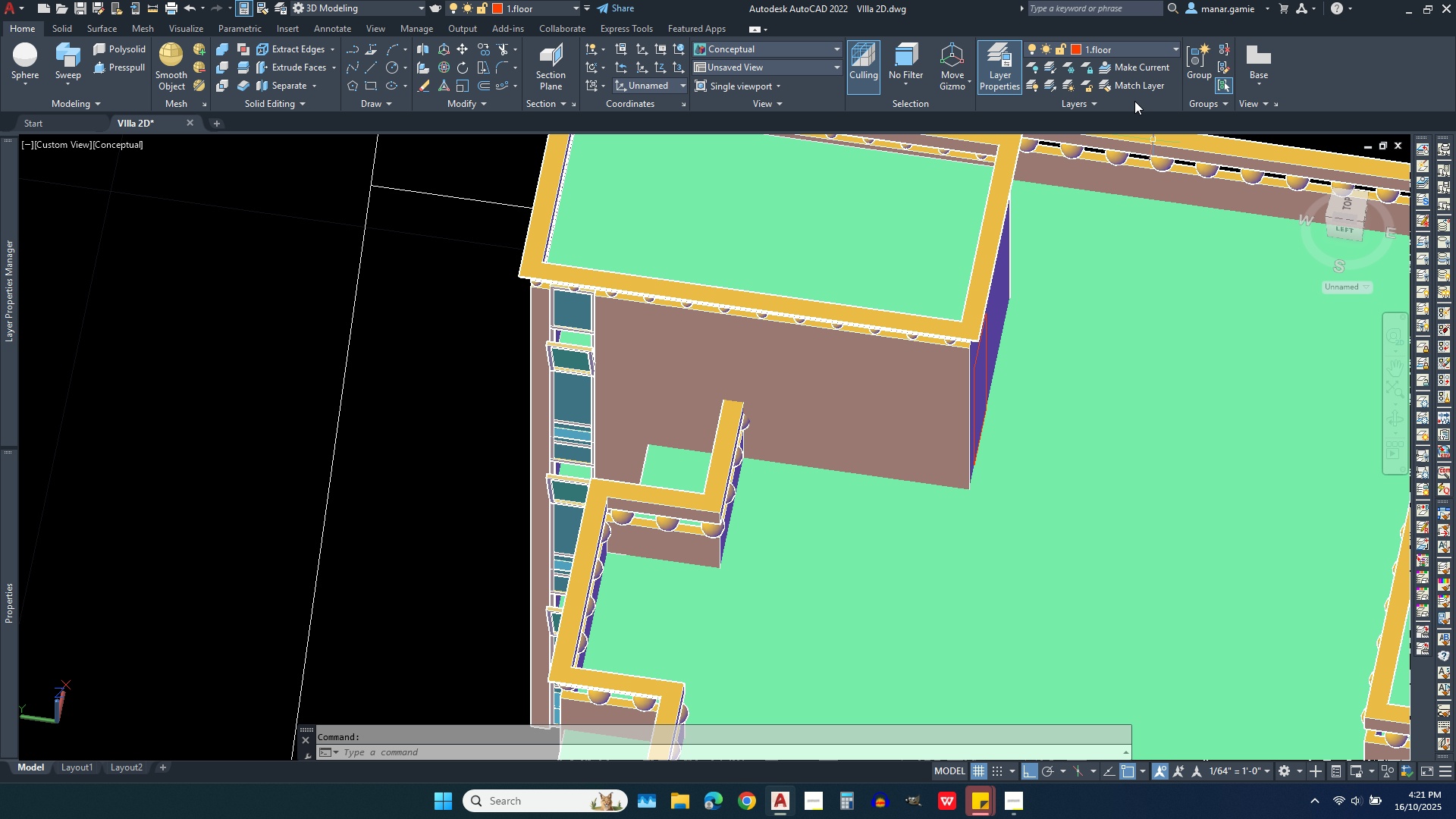 
left_click([1124, 55])
 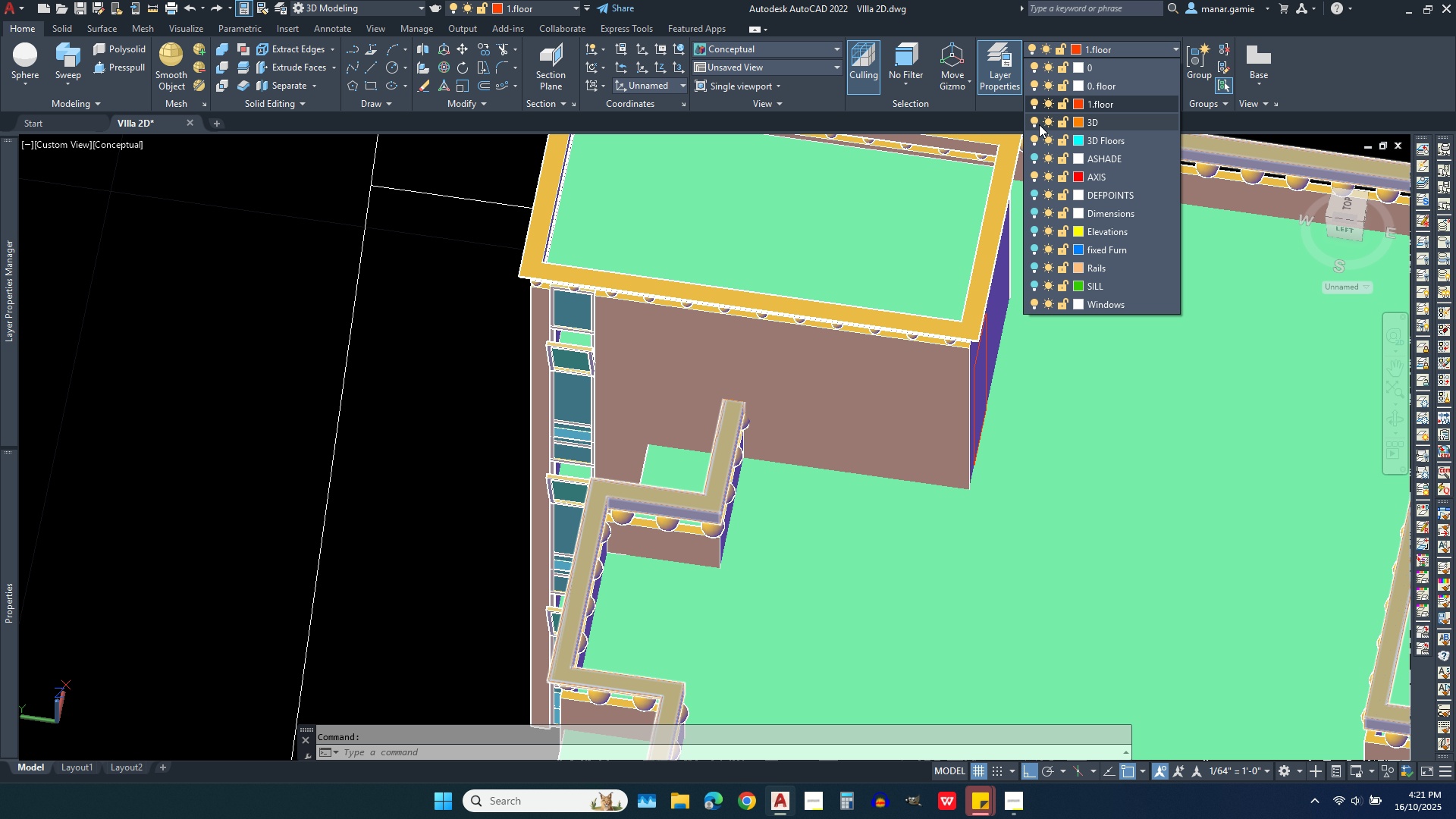 
left_click([1034, 117])
 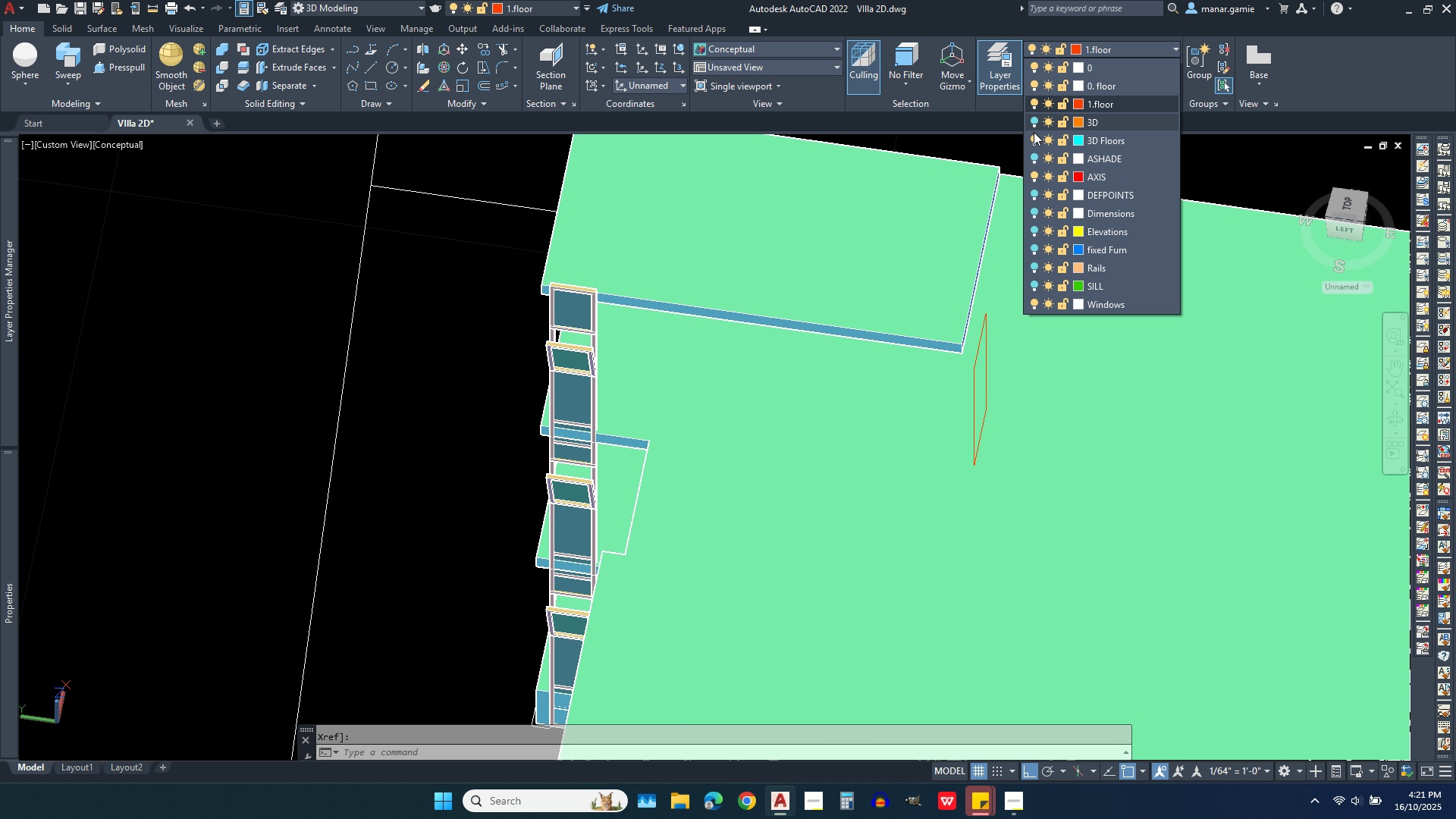 
left_click([1034, 137])
 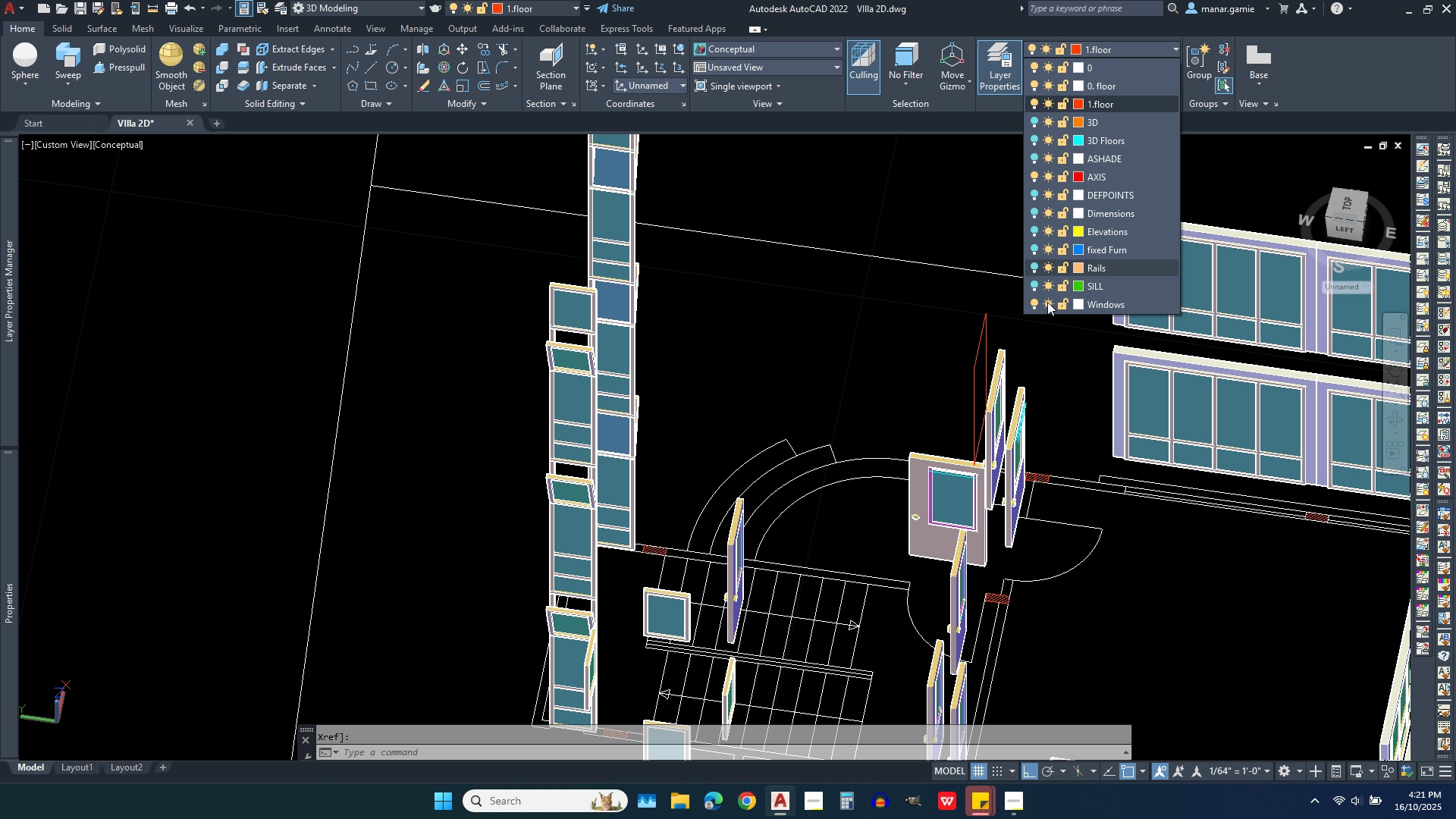 
scroll: coordinate [1037, 337], scroll_direction: down, amount: 1.0
 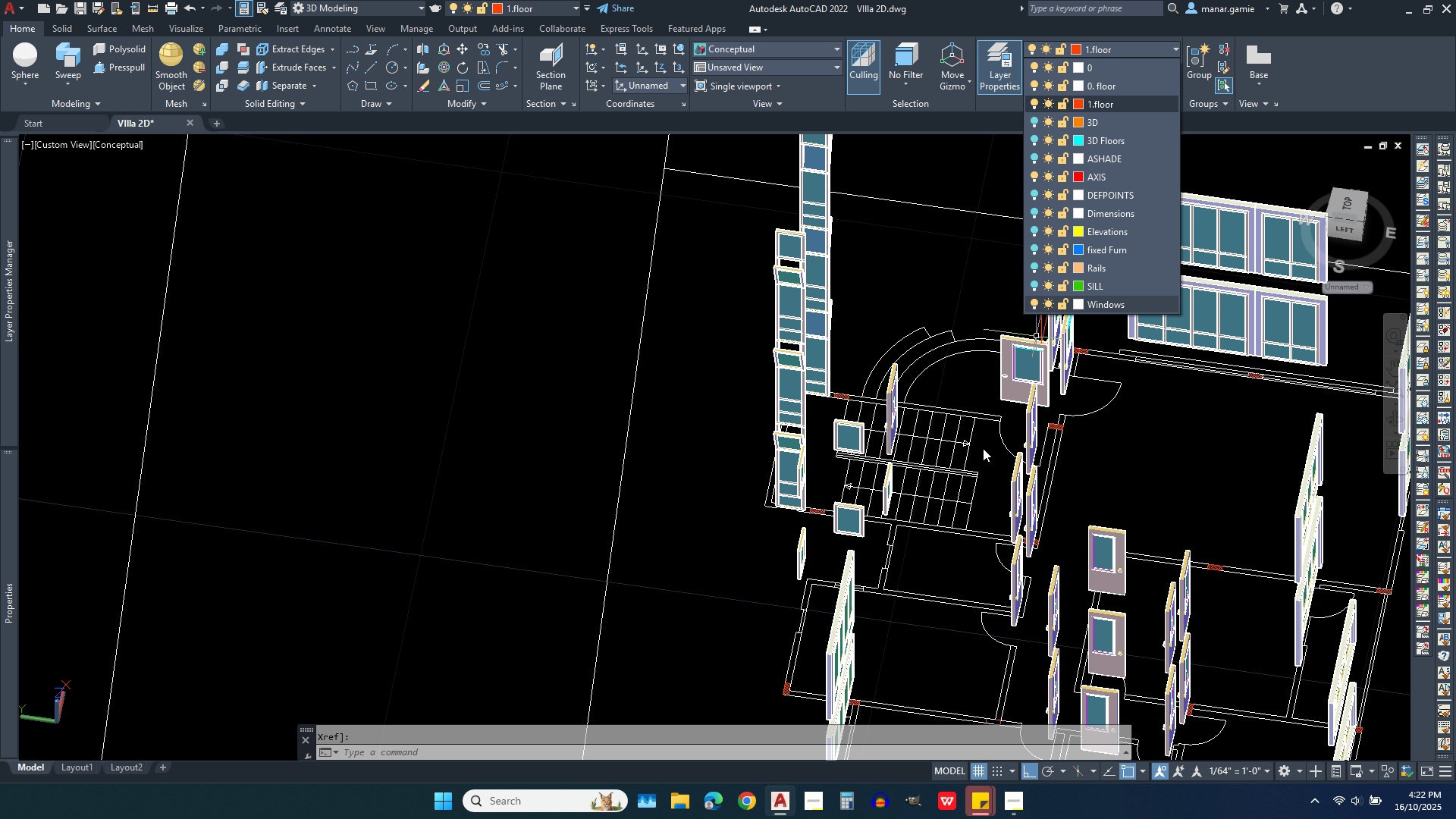 
wait(10.91)
 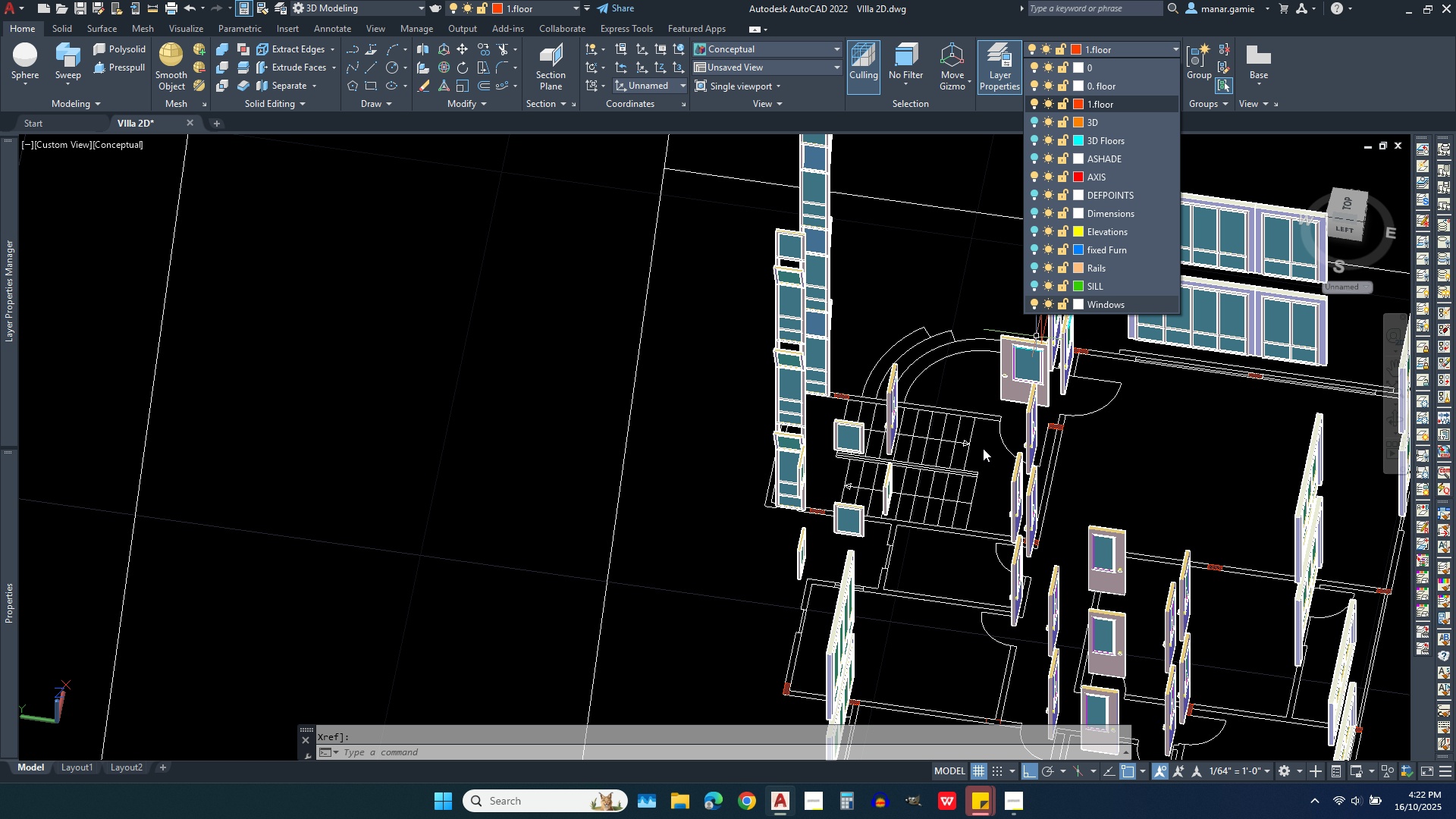 
left_click([1294, 149])
 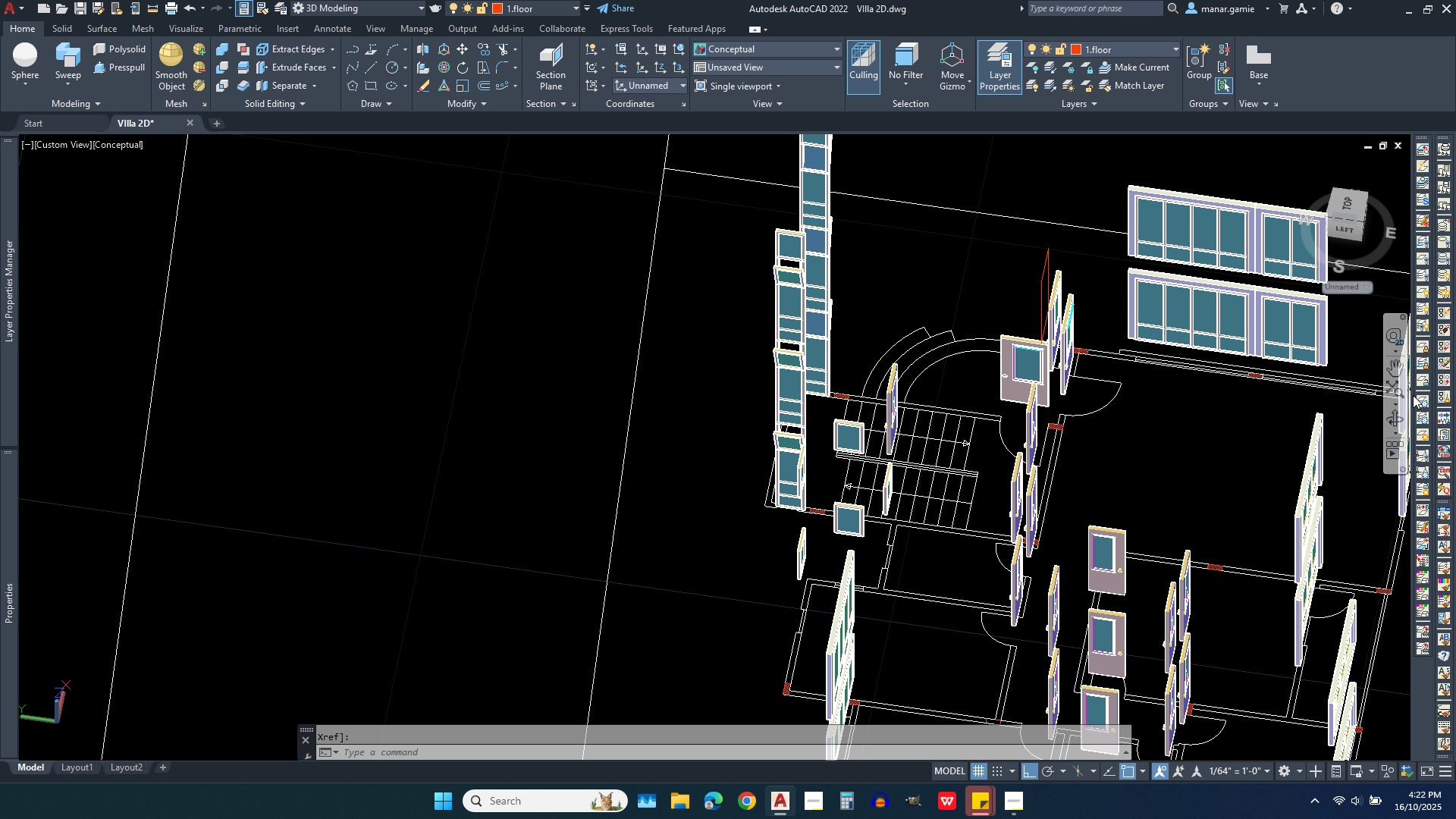 
left_click([1395, 413])
 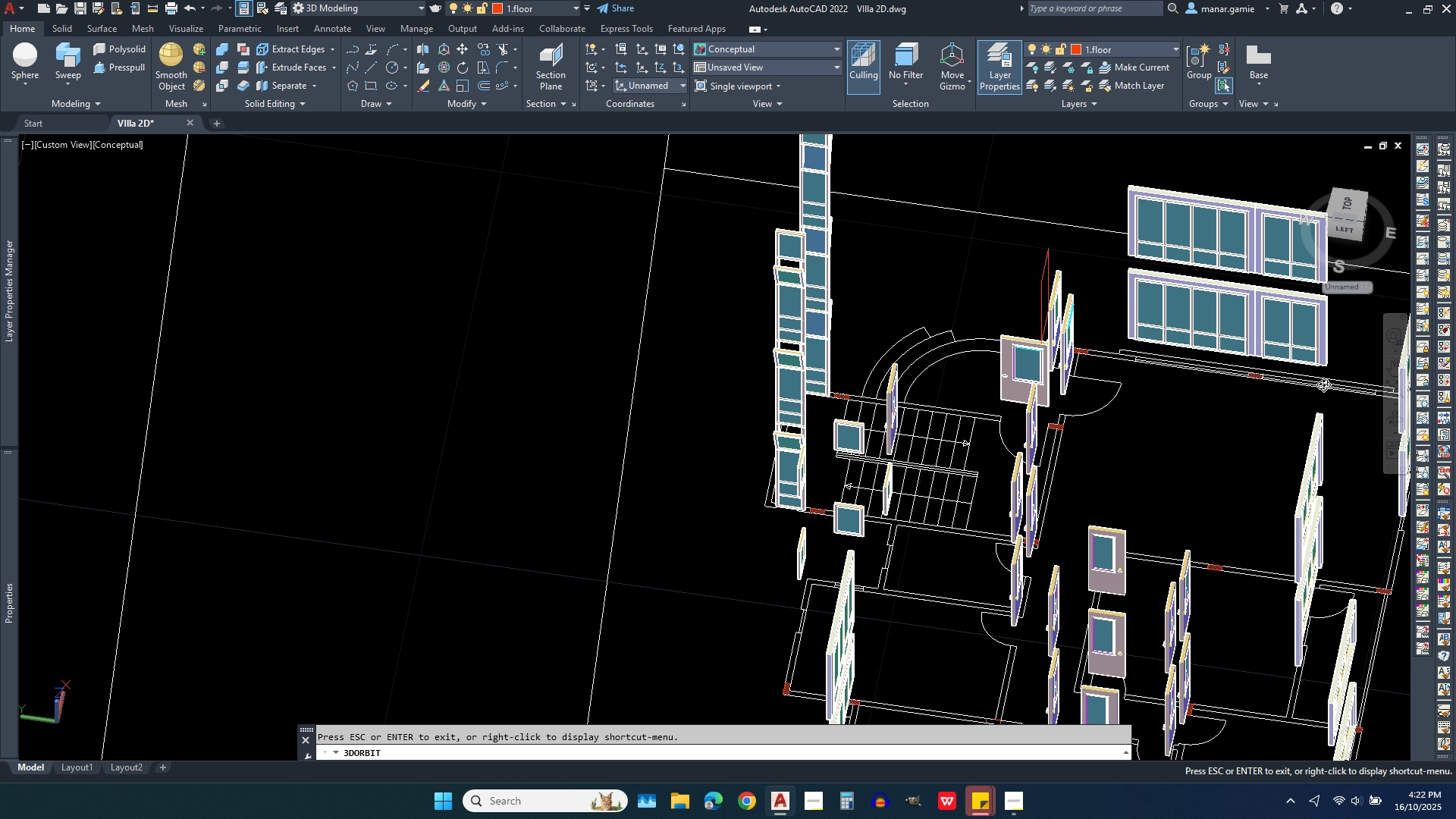 
left_click_drag(start_coordinate=[1262, 382], to_coordinate=[1060, 347])
 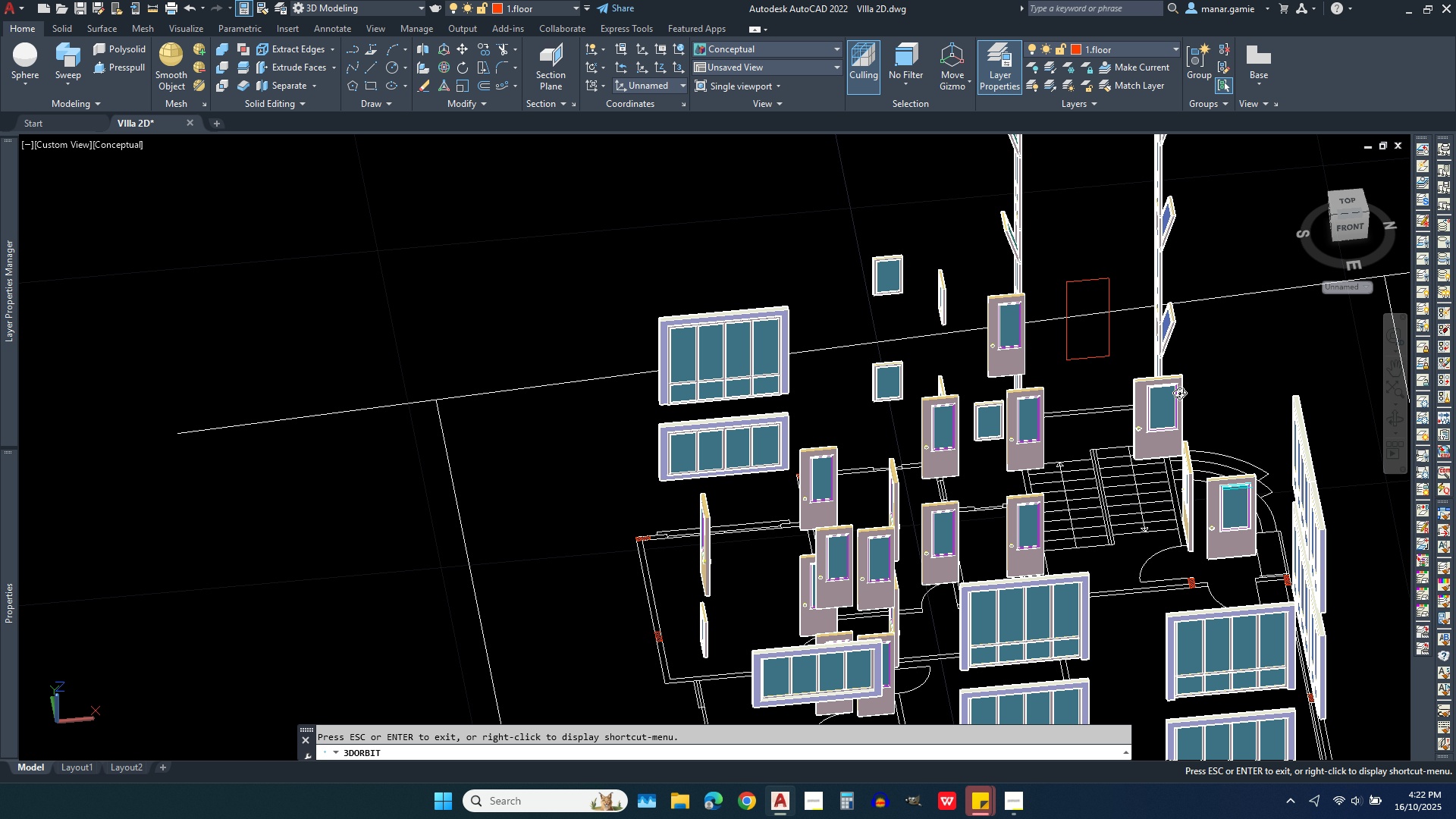 
scroll: coordinate [1190, 382], scroll_direction: up, amount: 7.0
 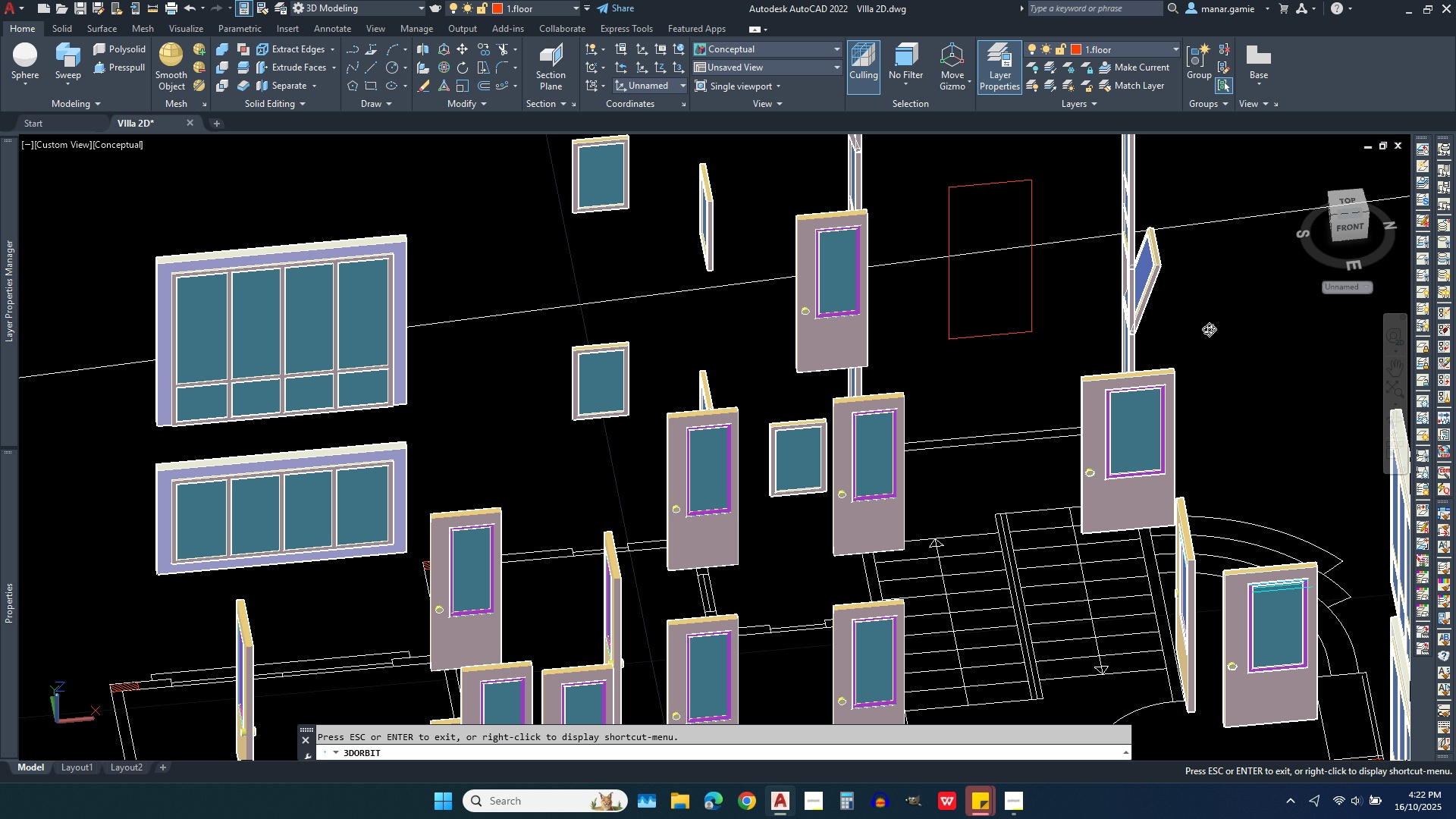 
scroll: coordinate [1198, 265], scroll_direction: down, amount: 4.0
 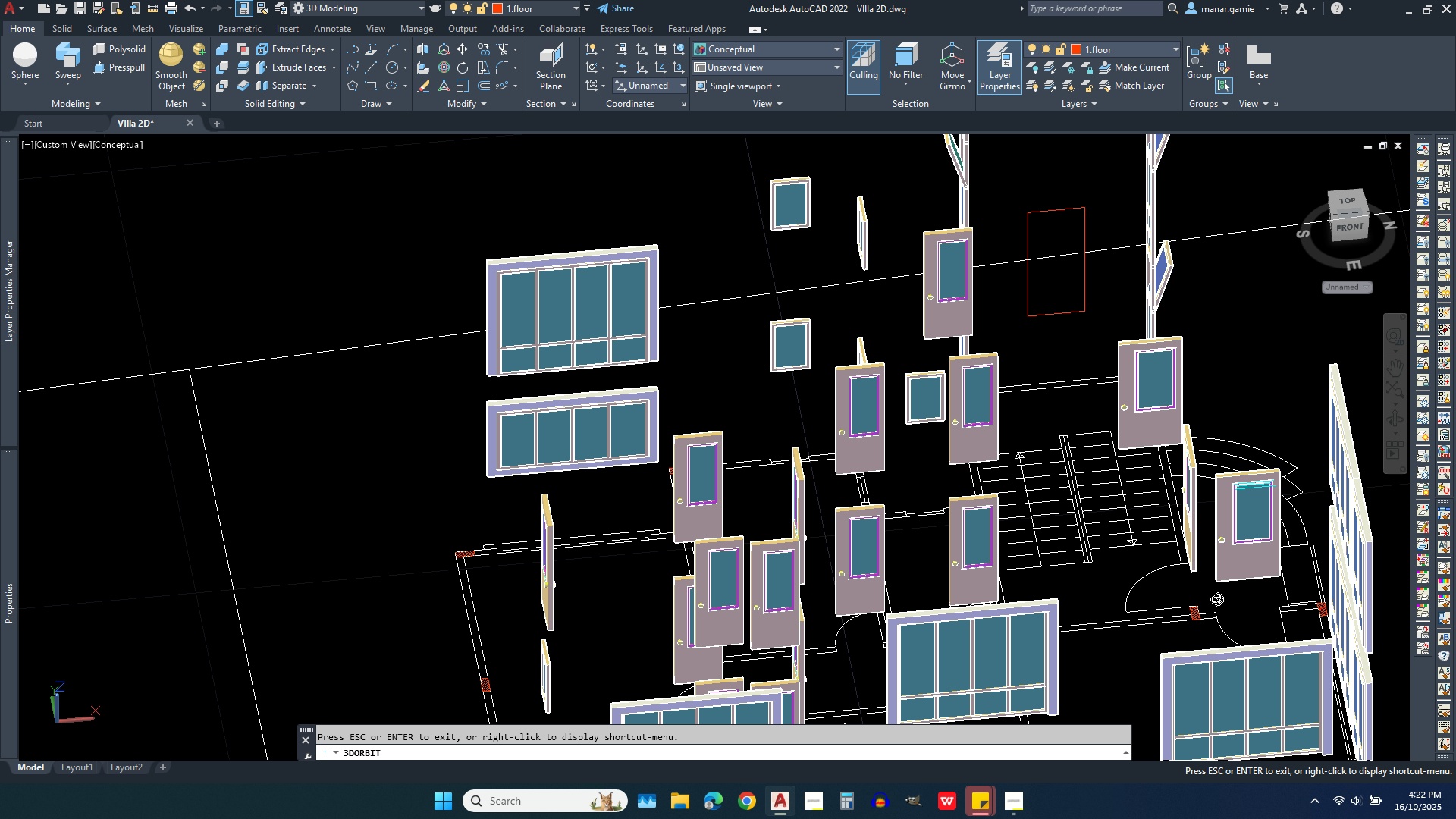 
scroll: coordinate [1201, 610], scroll_direction: up, amount: 8.0
 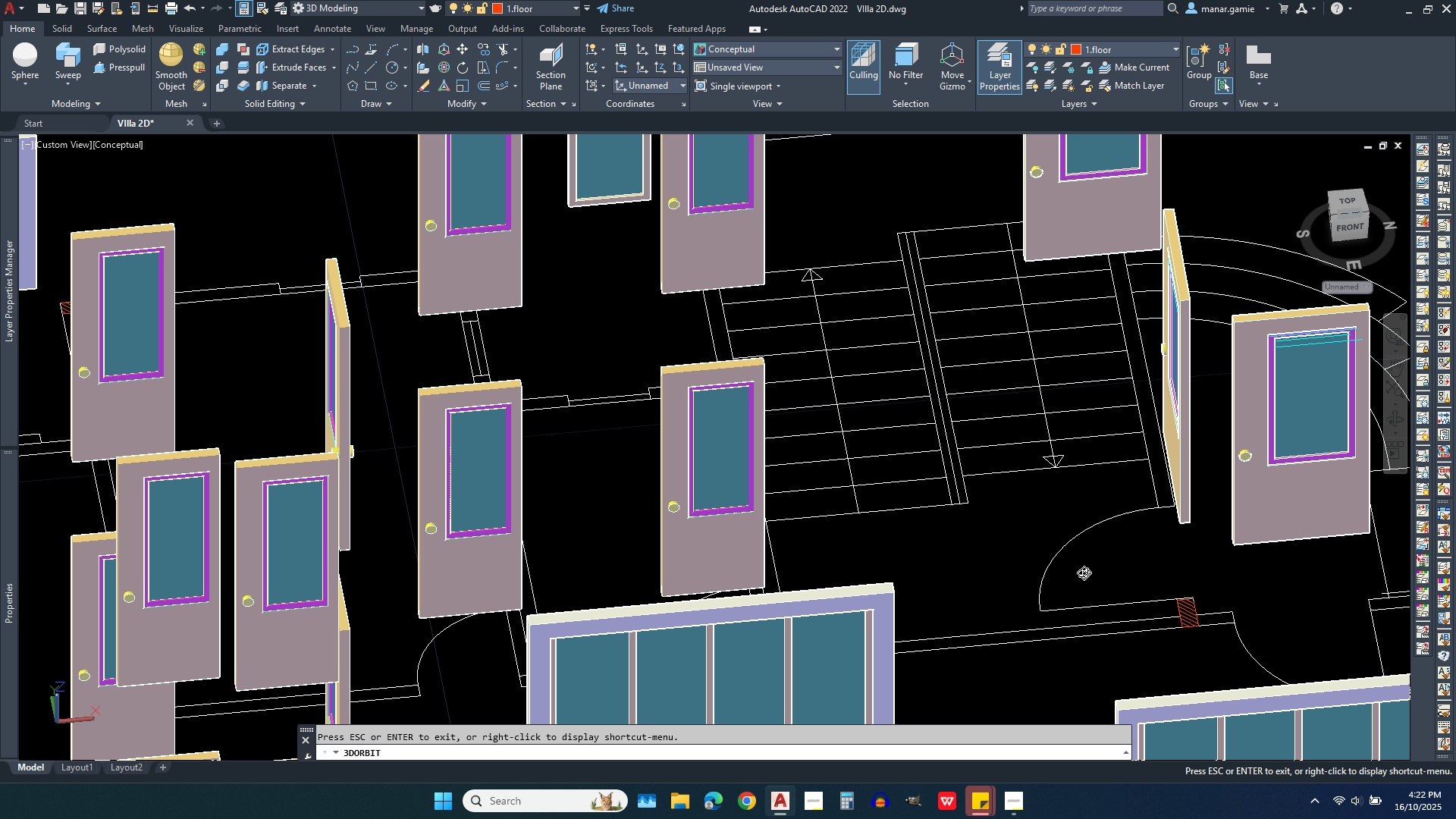 
scroll: coordinate [1073, 525], scroll_direction: down, amount: 9.0
 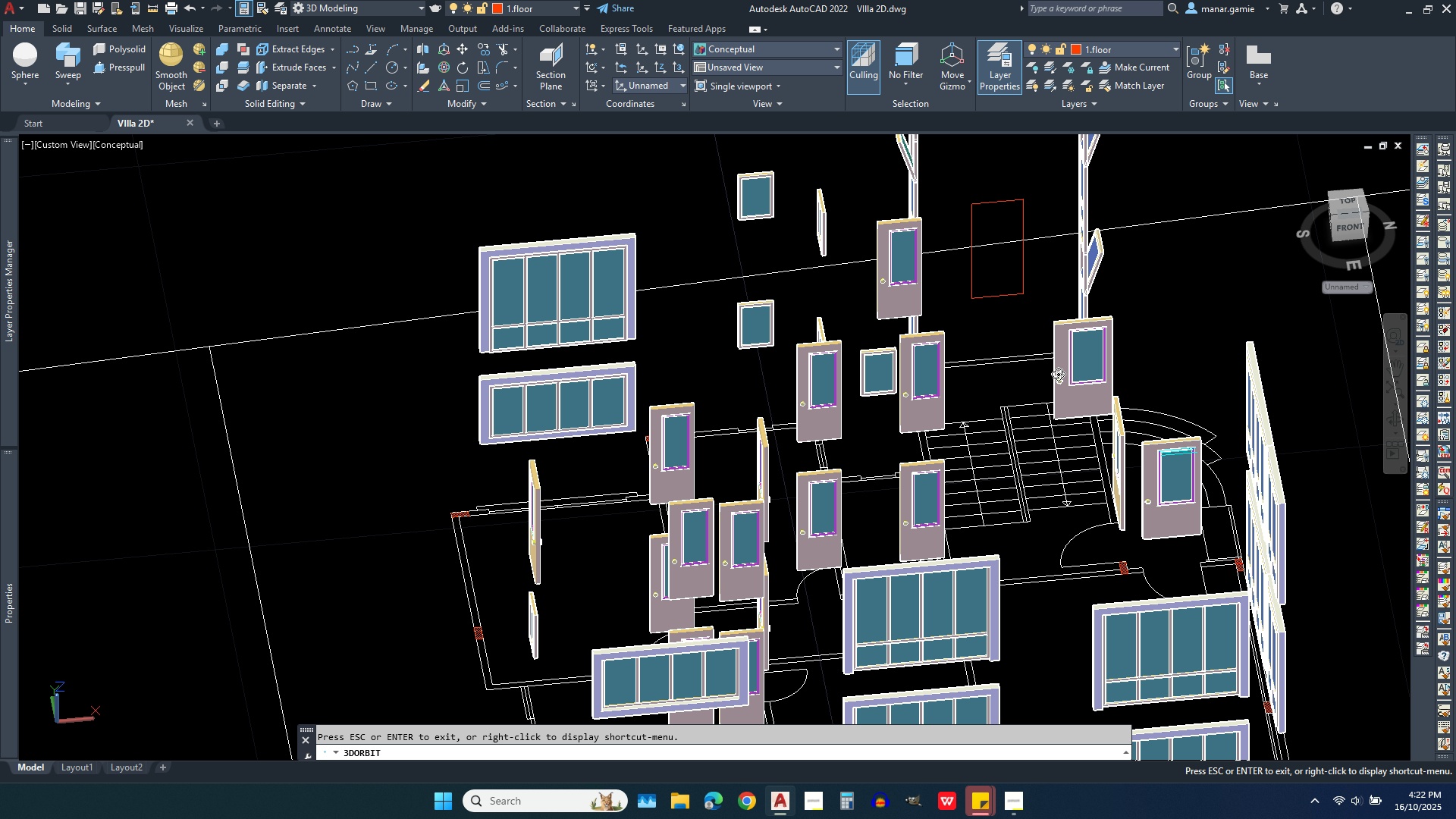 
scroll: coordinate [1055, 350], scroll_direction: up, amount: 2.0
 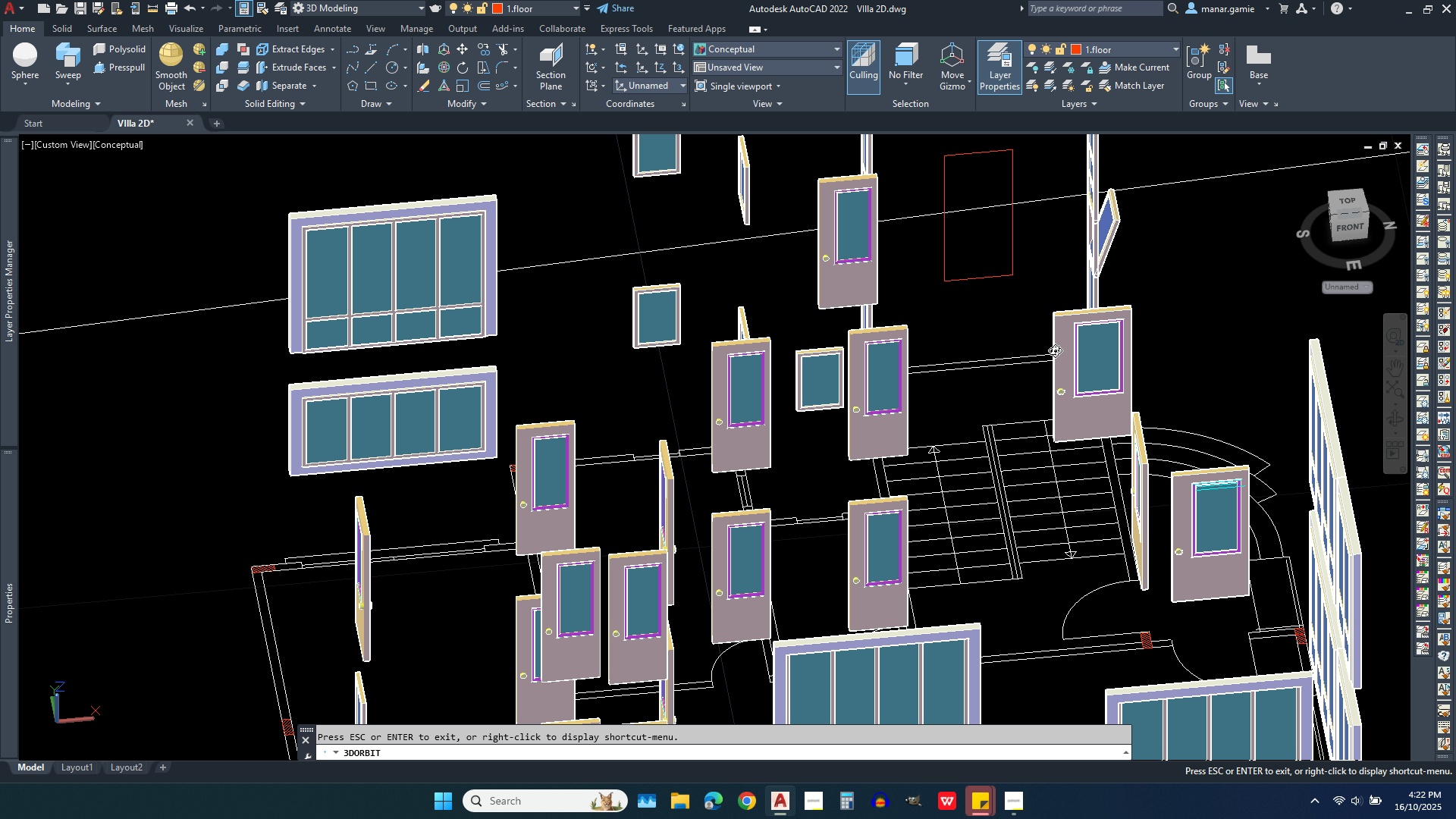 
scroll: coordinate [1044, 453], scroll_direction: down, amount: 6.0
 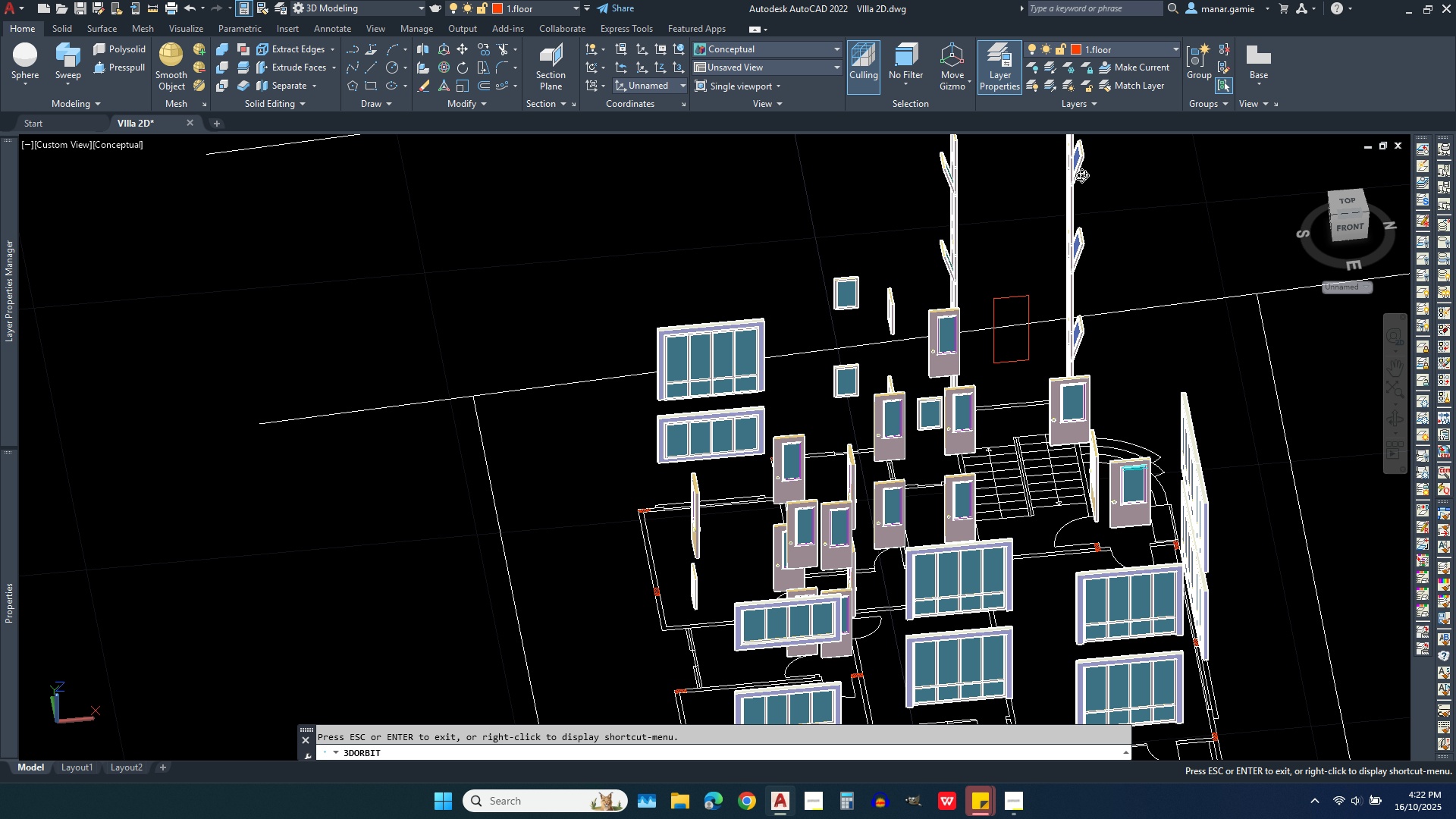 
scroll: coordinate [1073, 466], scroll_direction: up, amount: 11.0
 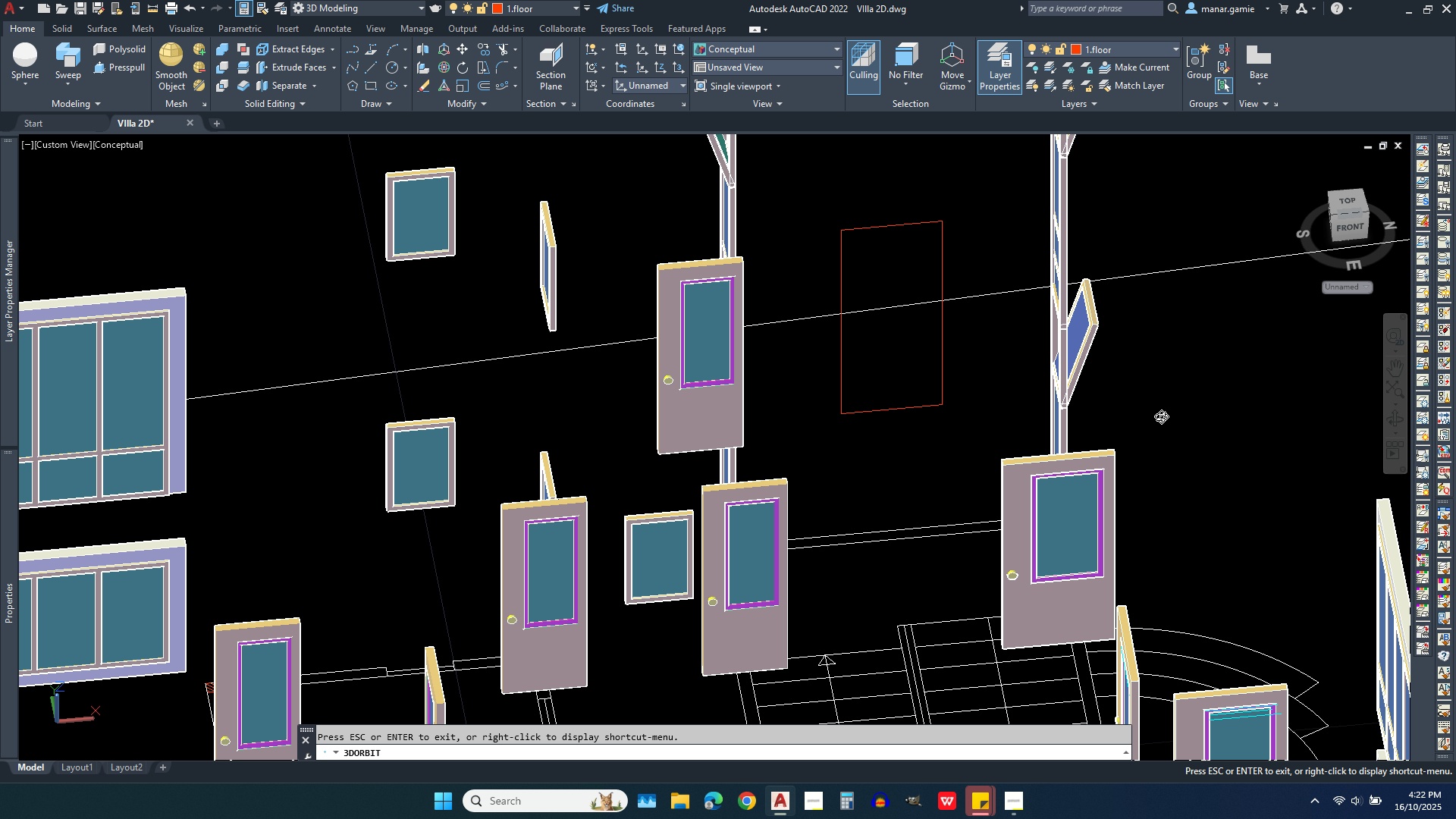 
right_click([1166, 414])
 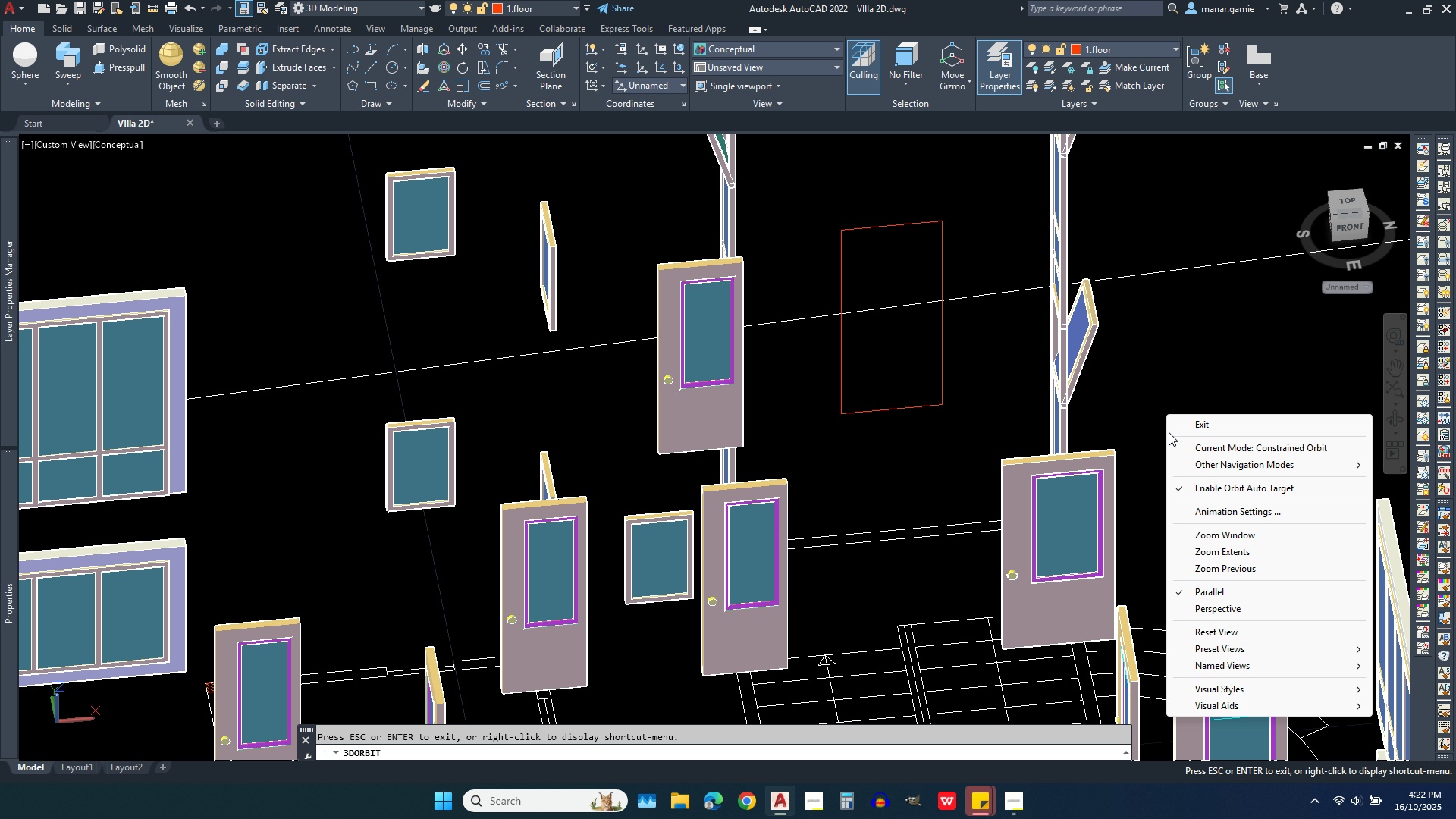 
left_click([1185, 424])
 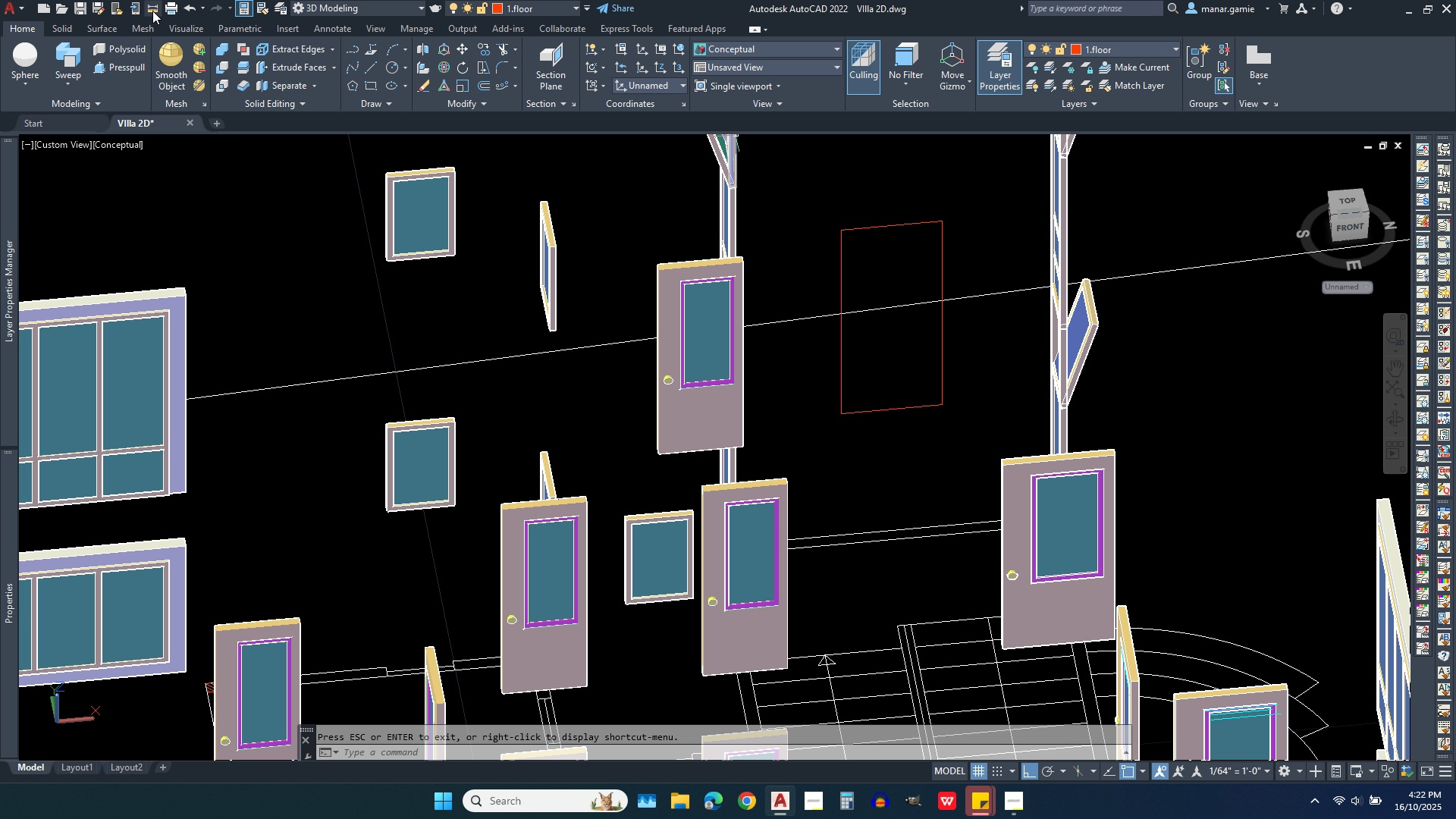 
left_click([150, 5])
 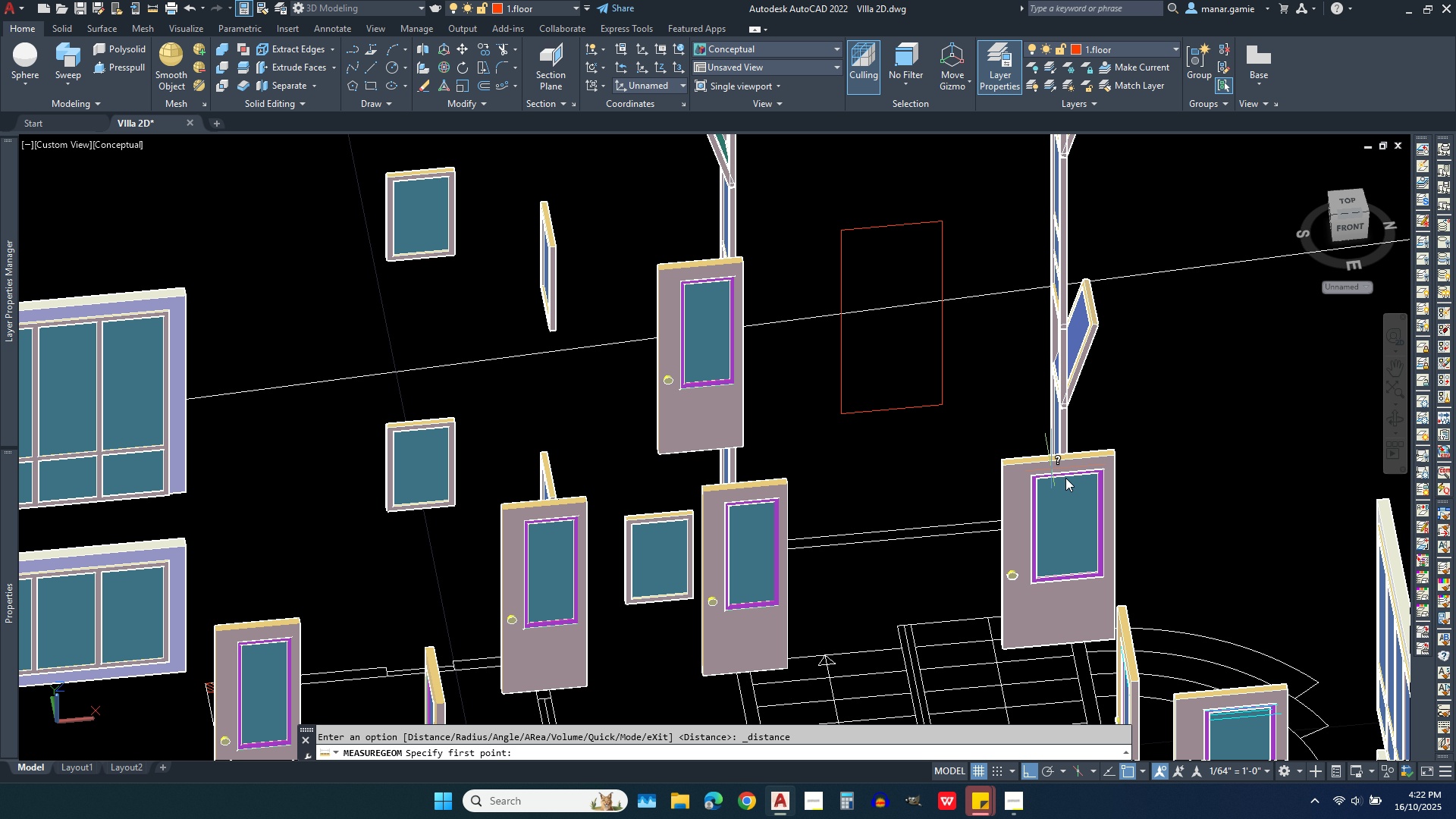 
scroll: coordinate [1108, 472], scroll_direction: up, amount: 4.0
 